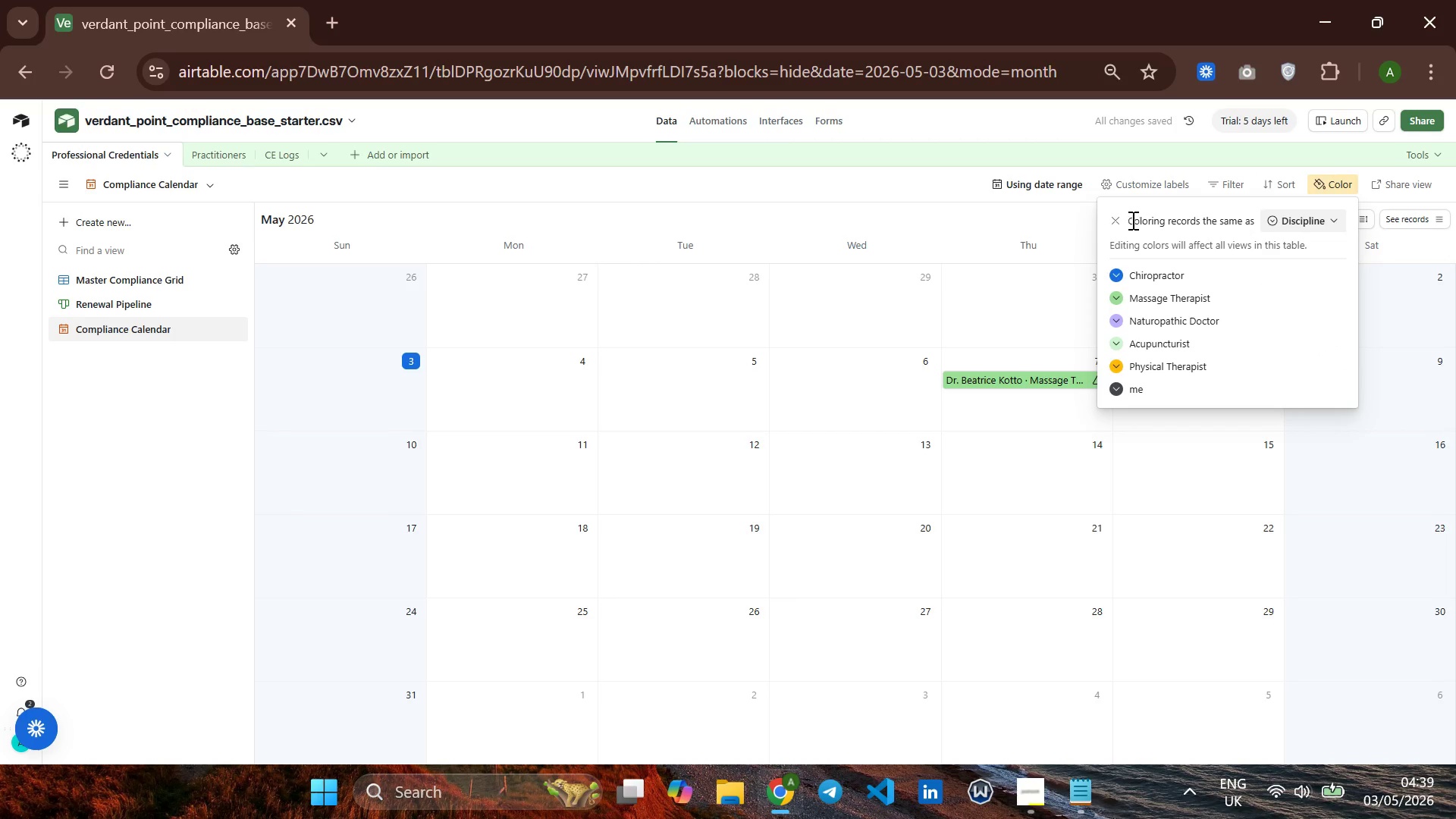 
left_click([1115, 224])
 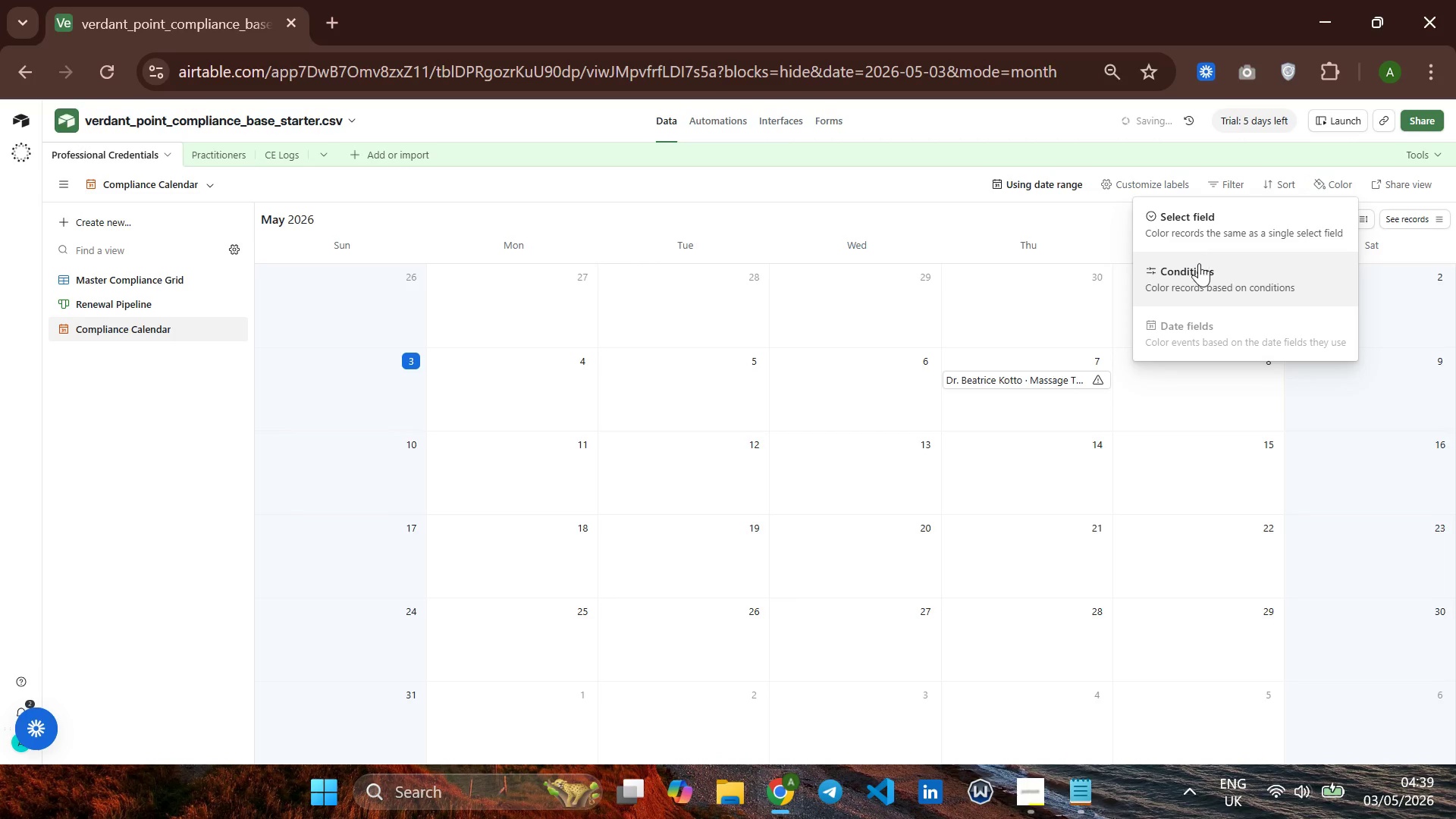 
left_click([1199, 268])
 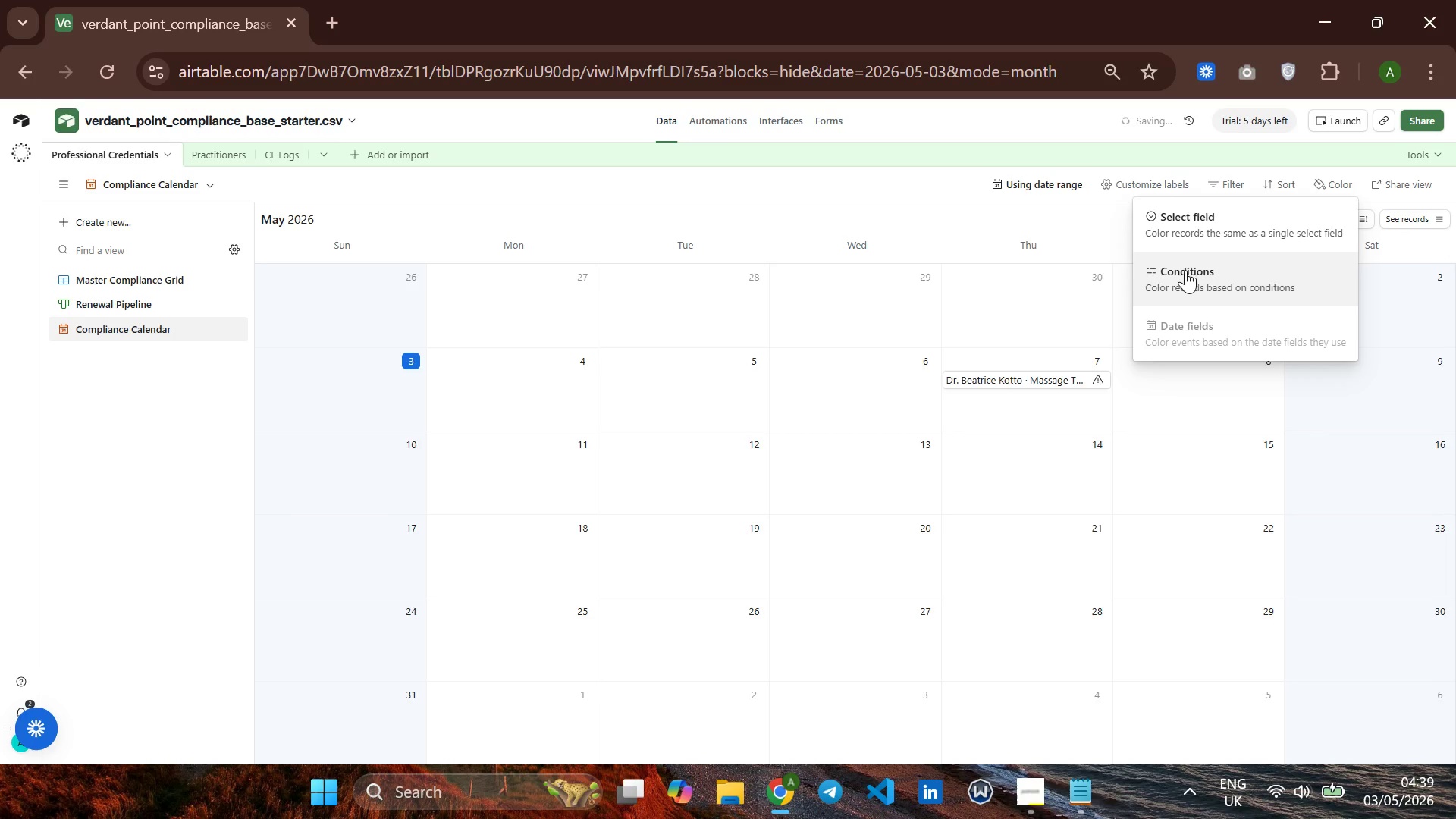 
left_click([1185, 270])
 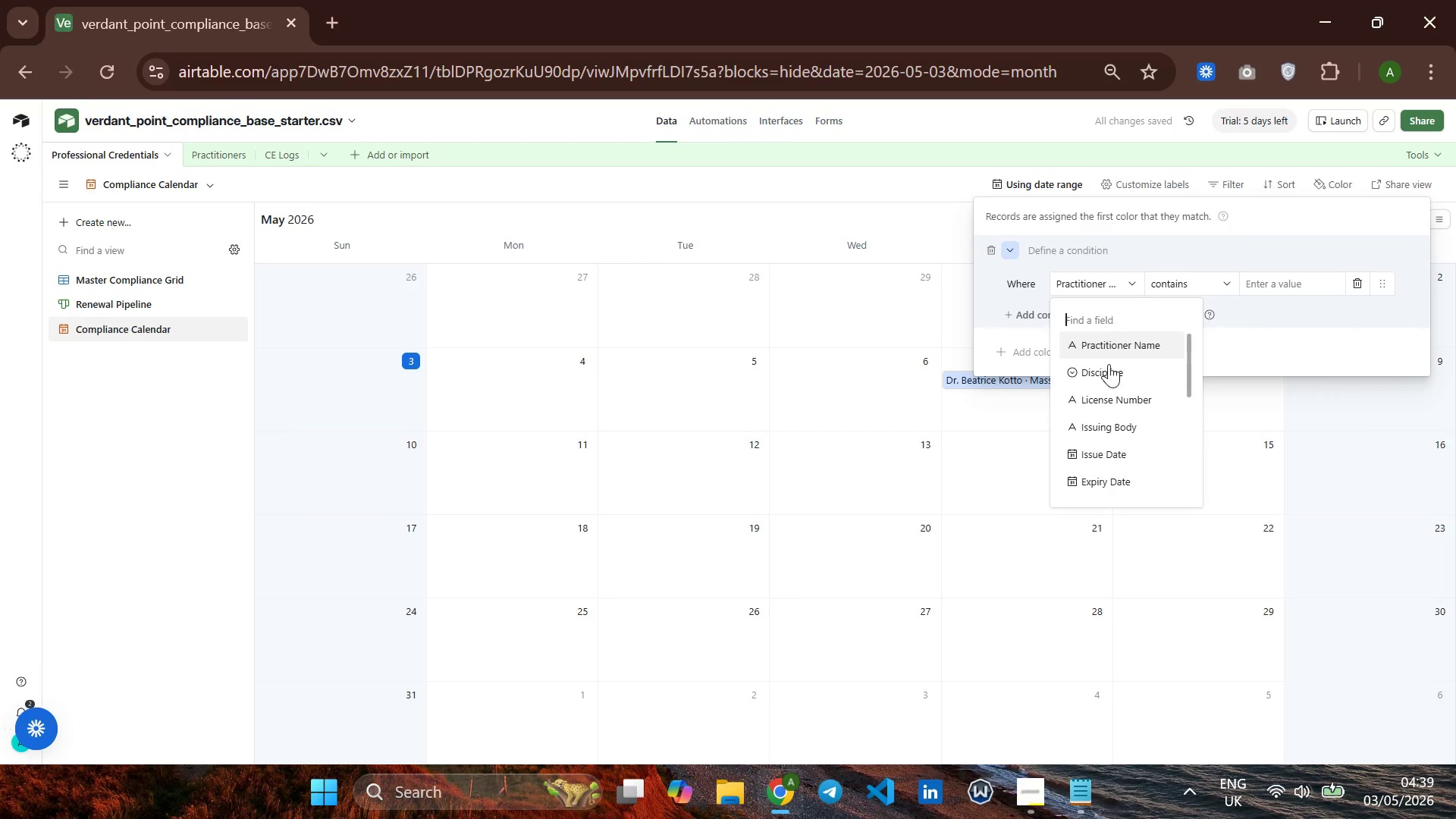 
scroll: coordinate [1109, 380], scroll_direction: down, amount: 3.0
 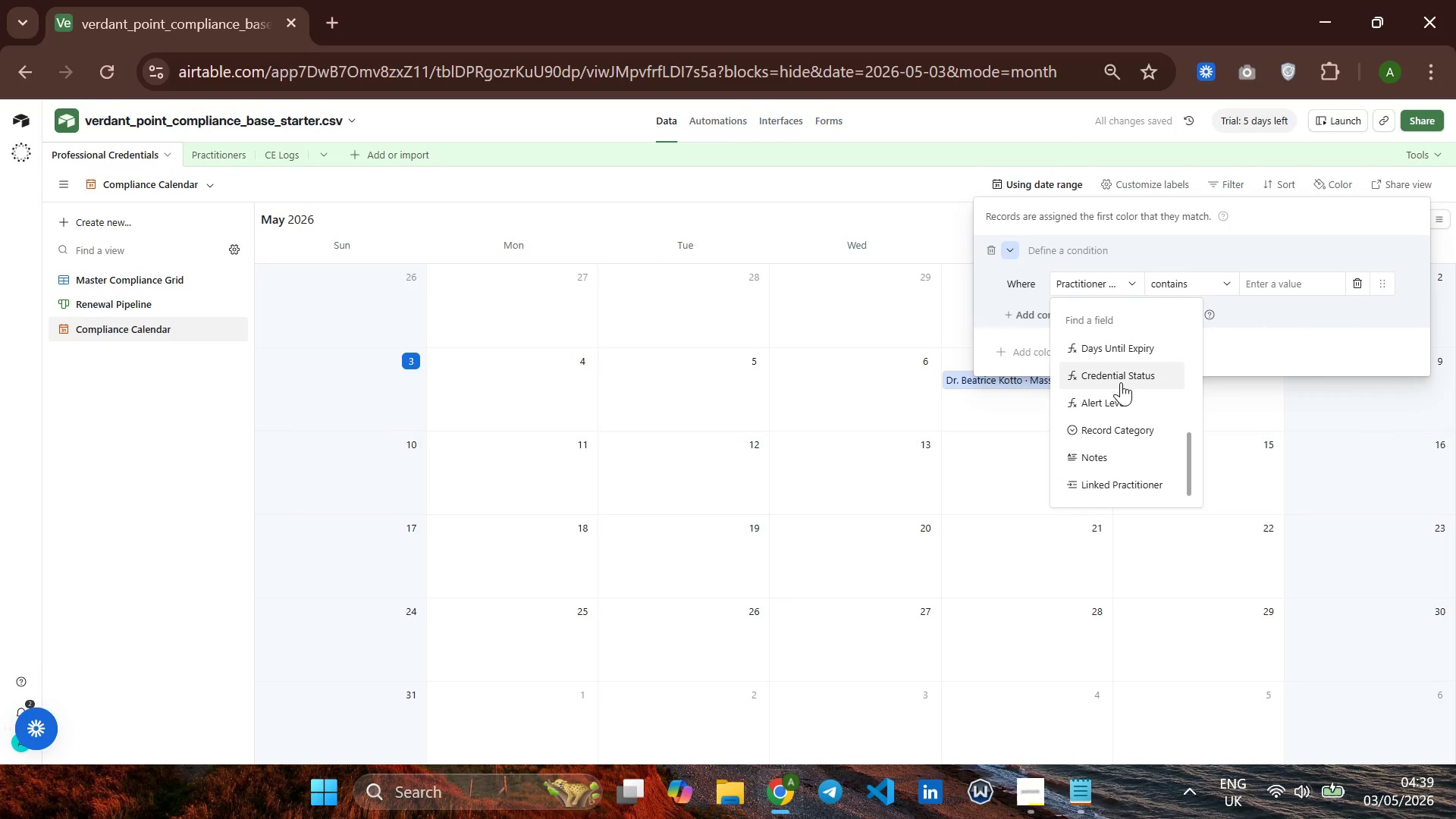 
left_click([1128, 372])
 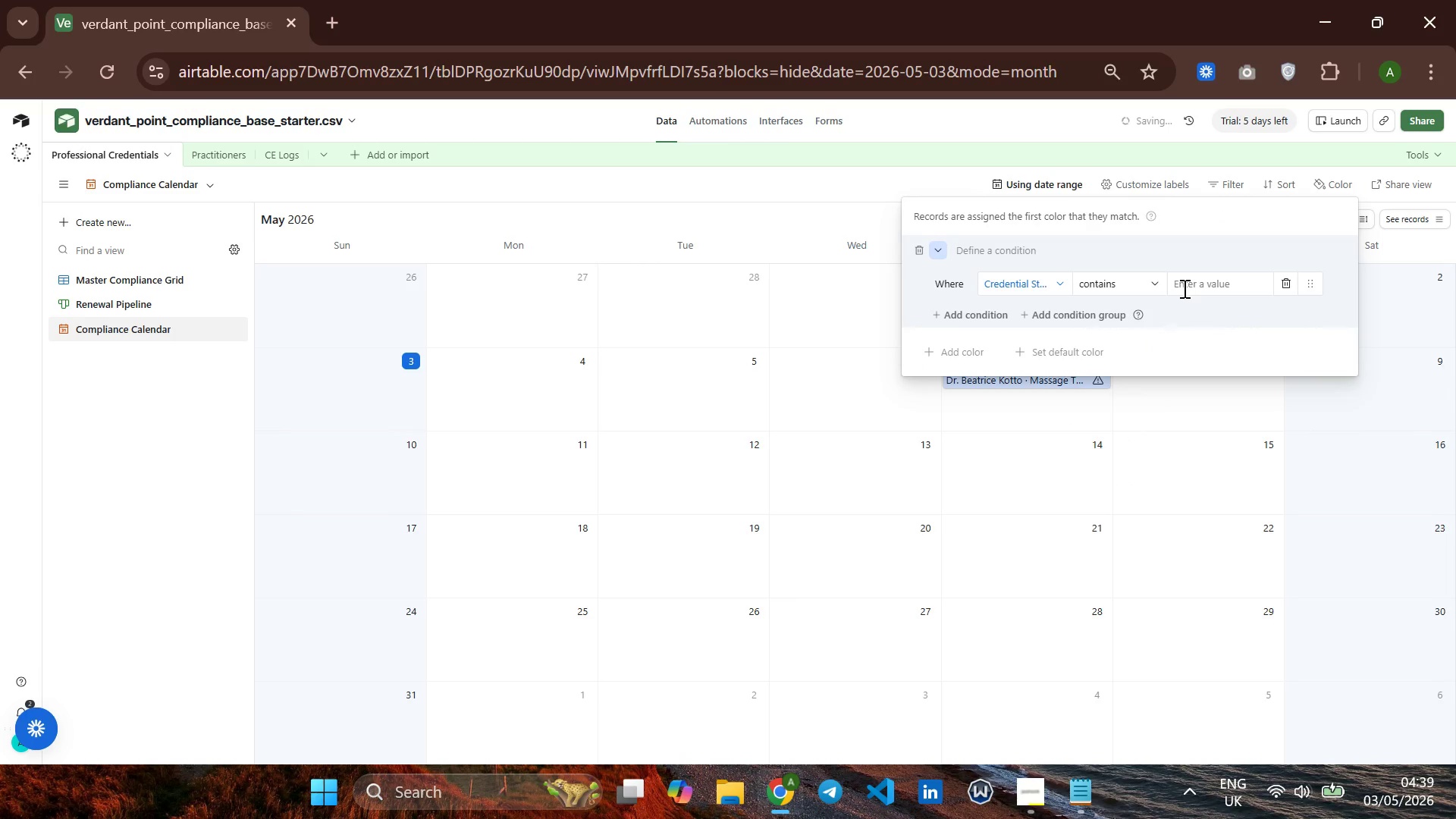 
left_click([1139, 283])
 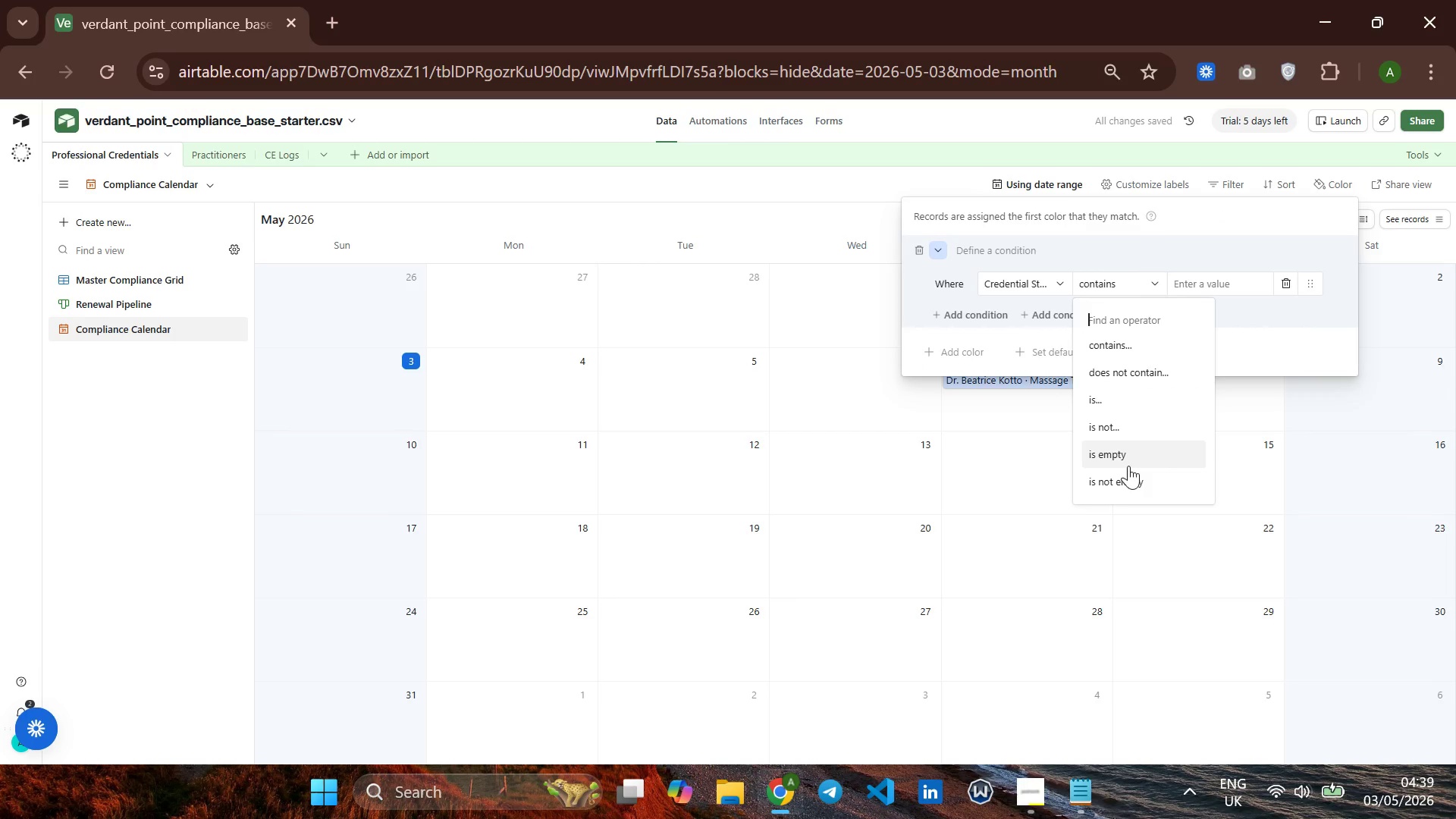 
left_click([1128, 477])
 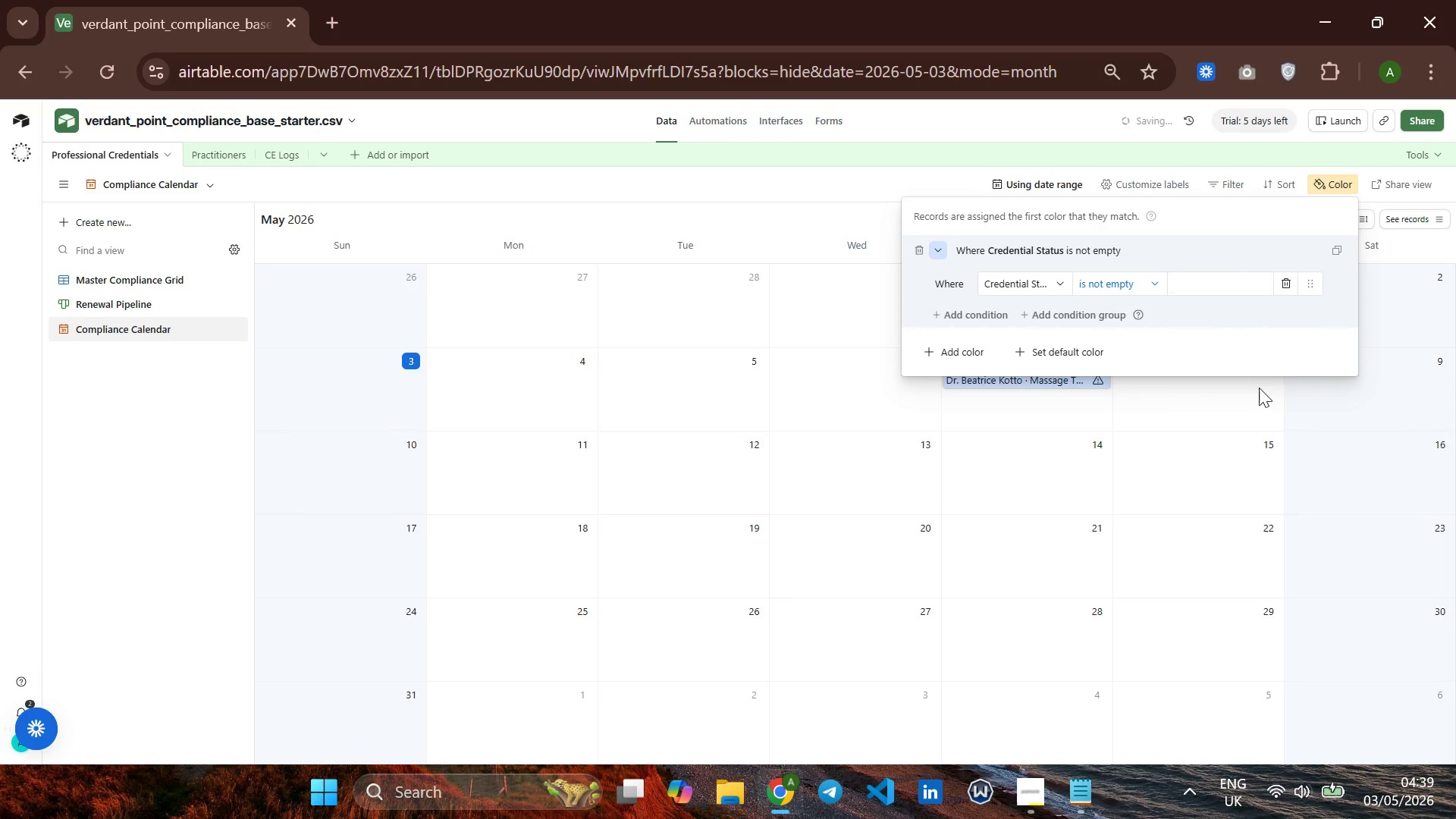 
left_click([1300, 381])
 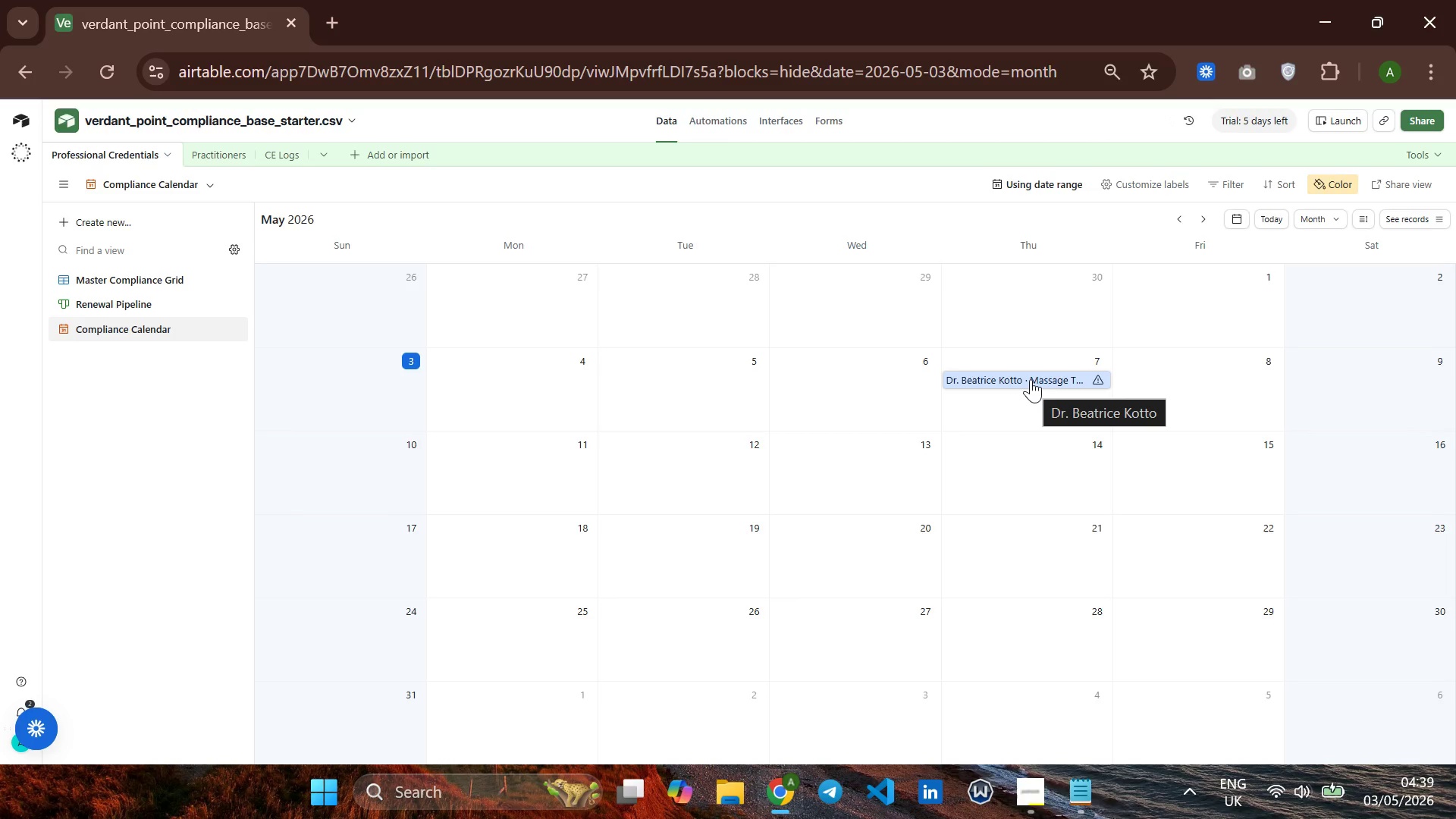 
wait(13.45)
 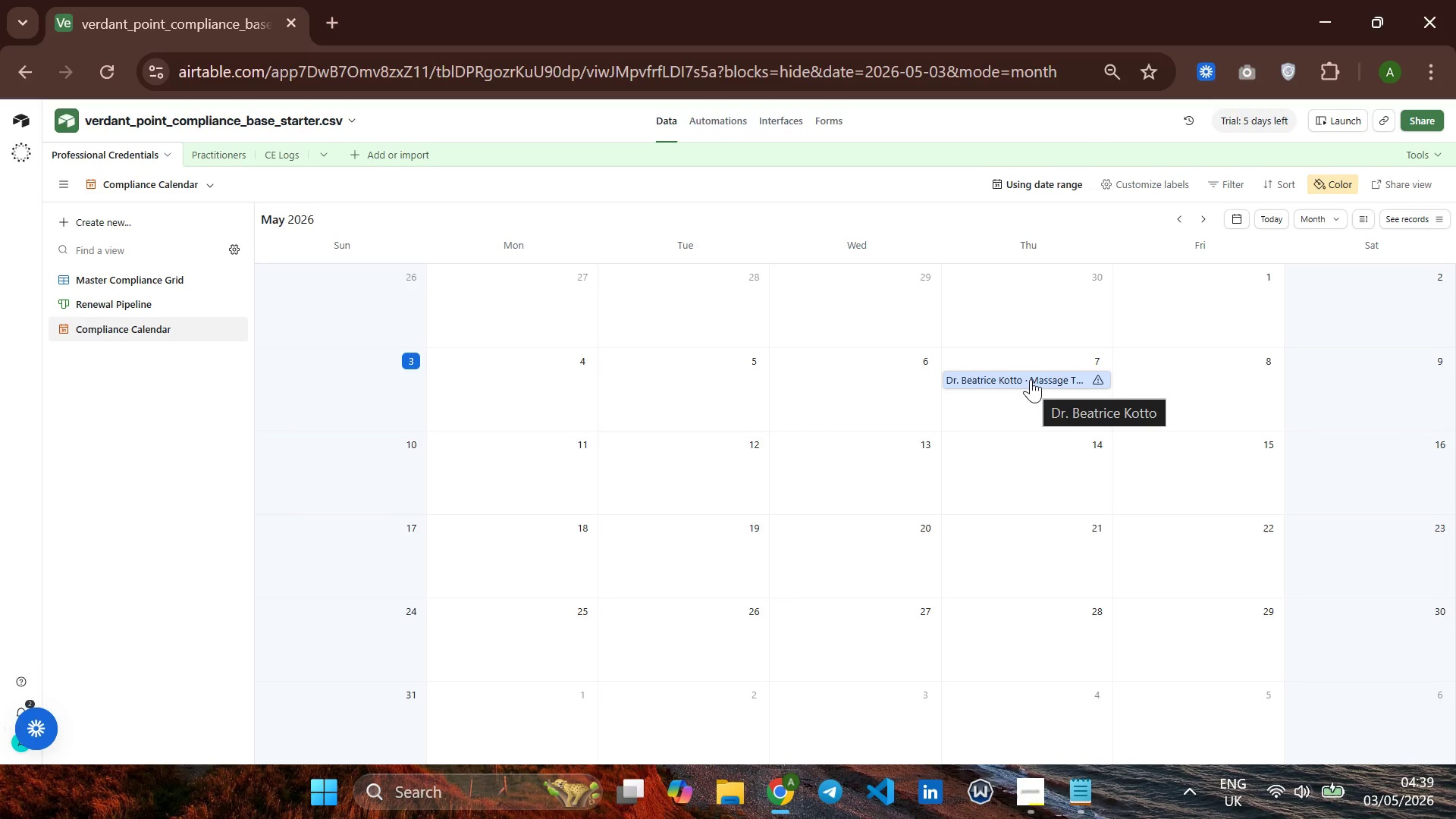 
right_click([1035, 377])
 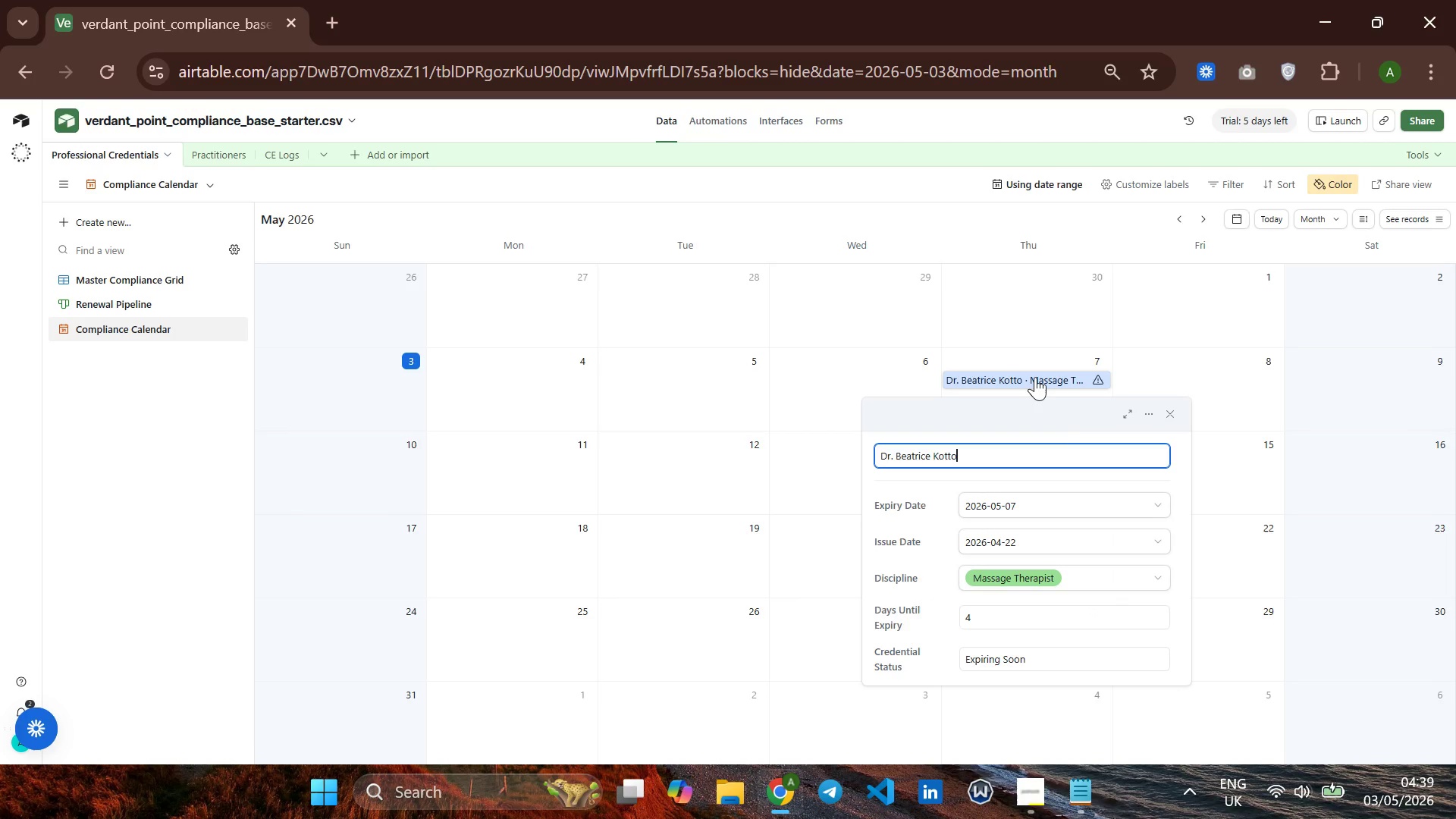 
double_click([1035, 377])
 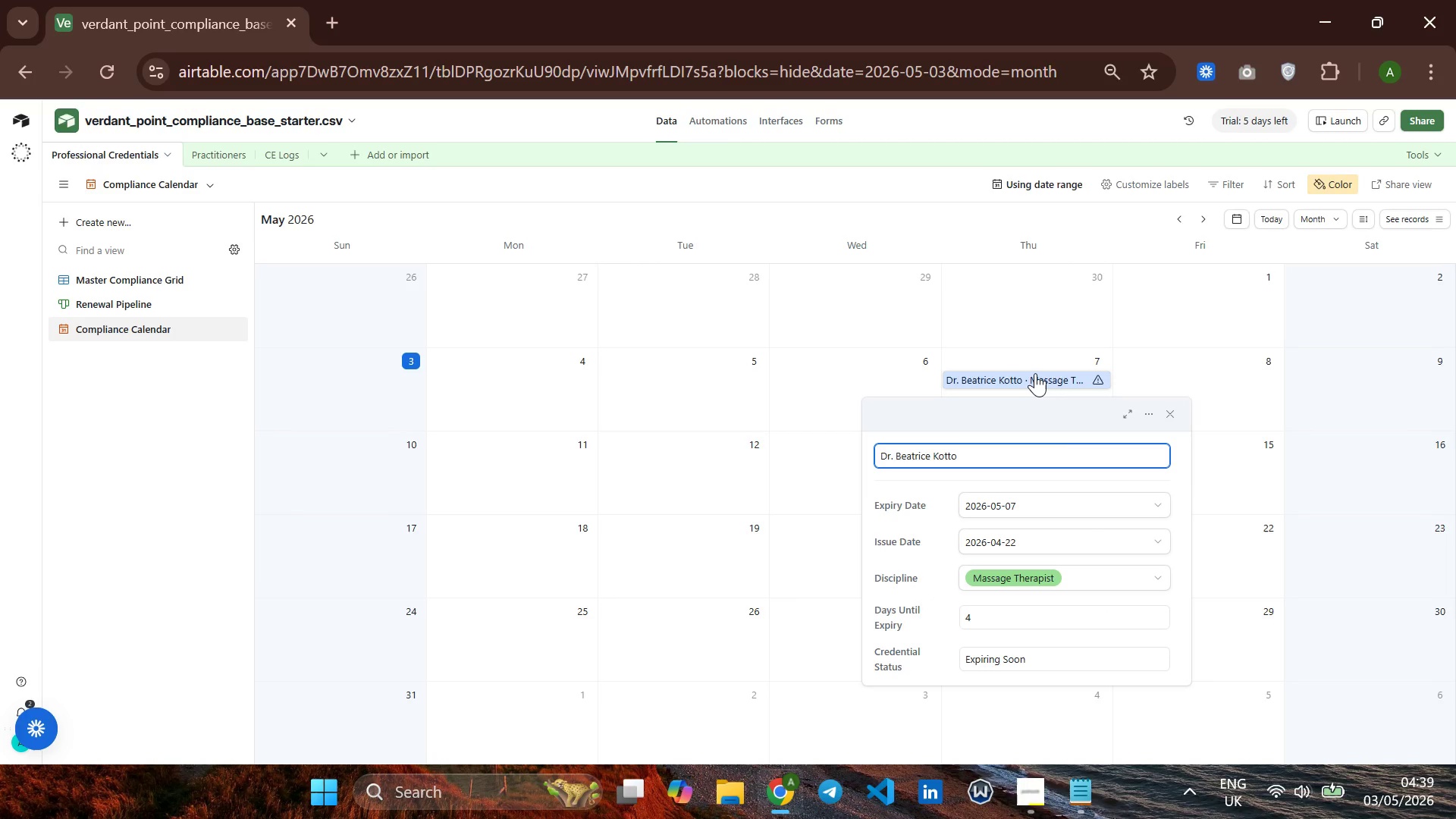 
left_click([1035, 373])
 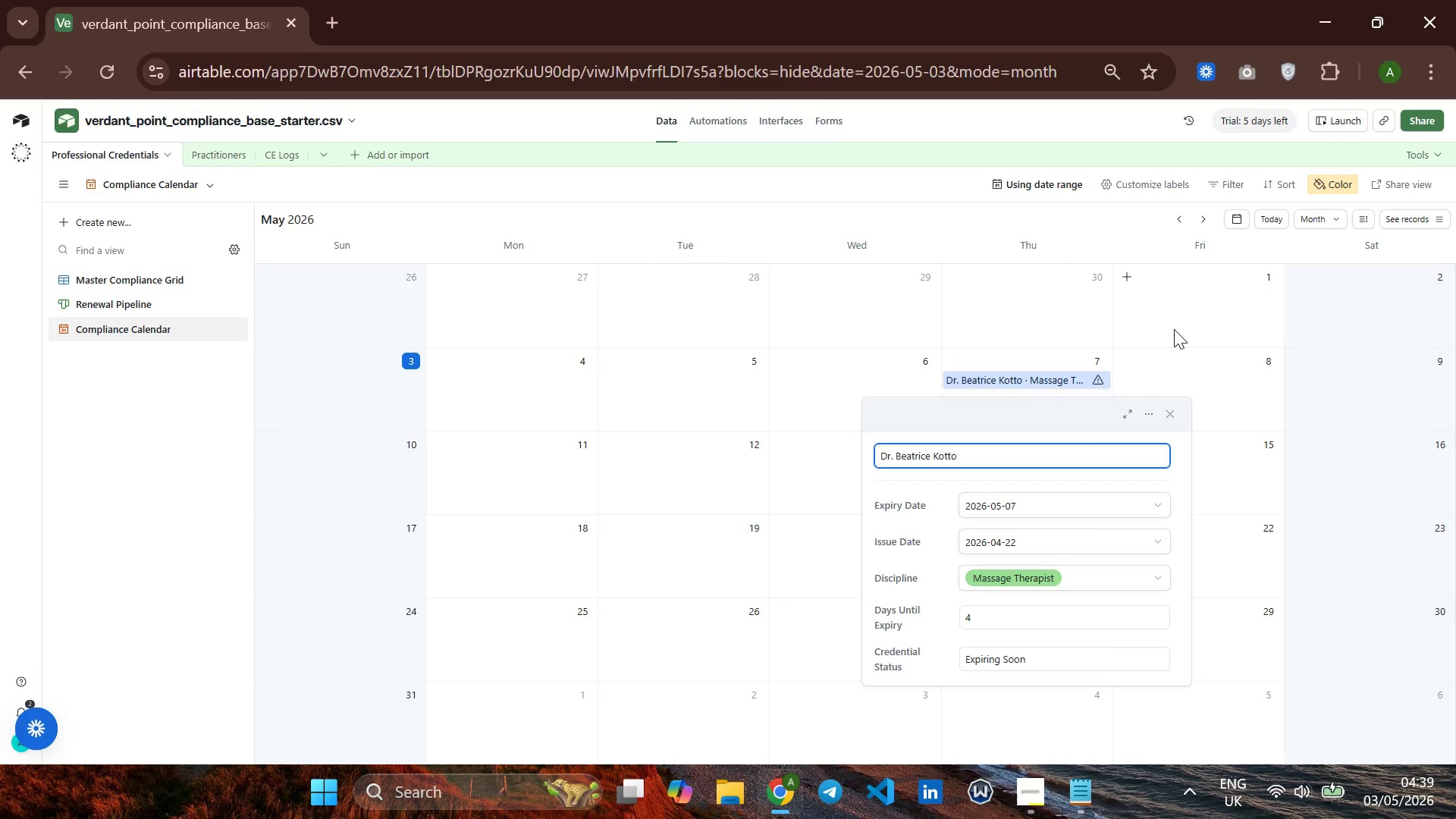 
left_click([1174, 329])
 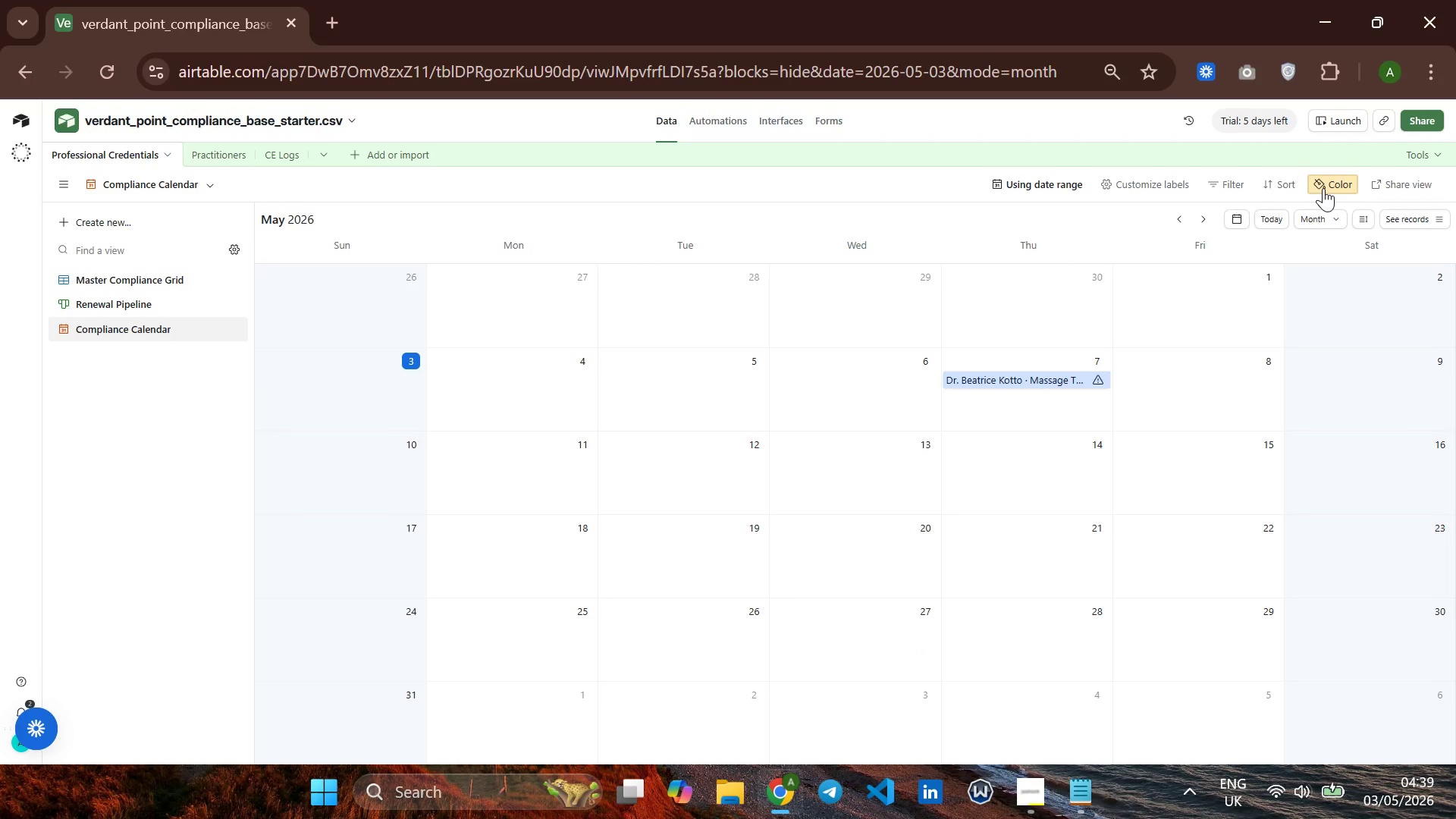 
left_click([1329, 180])
 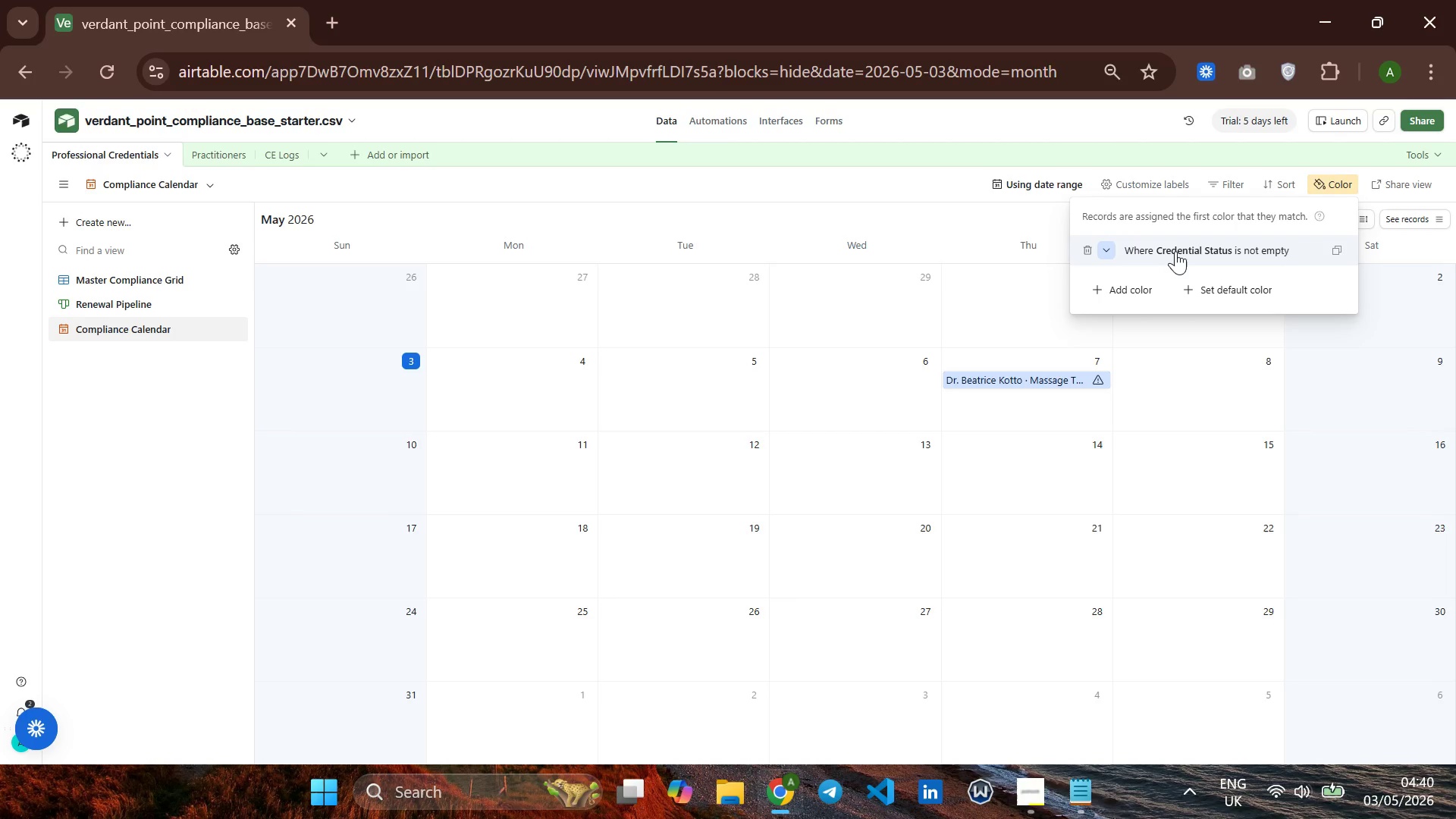 
wait(16.53)
 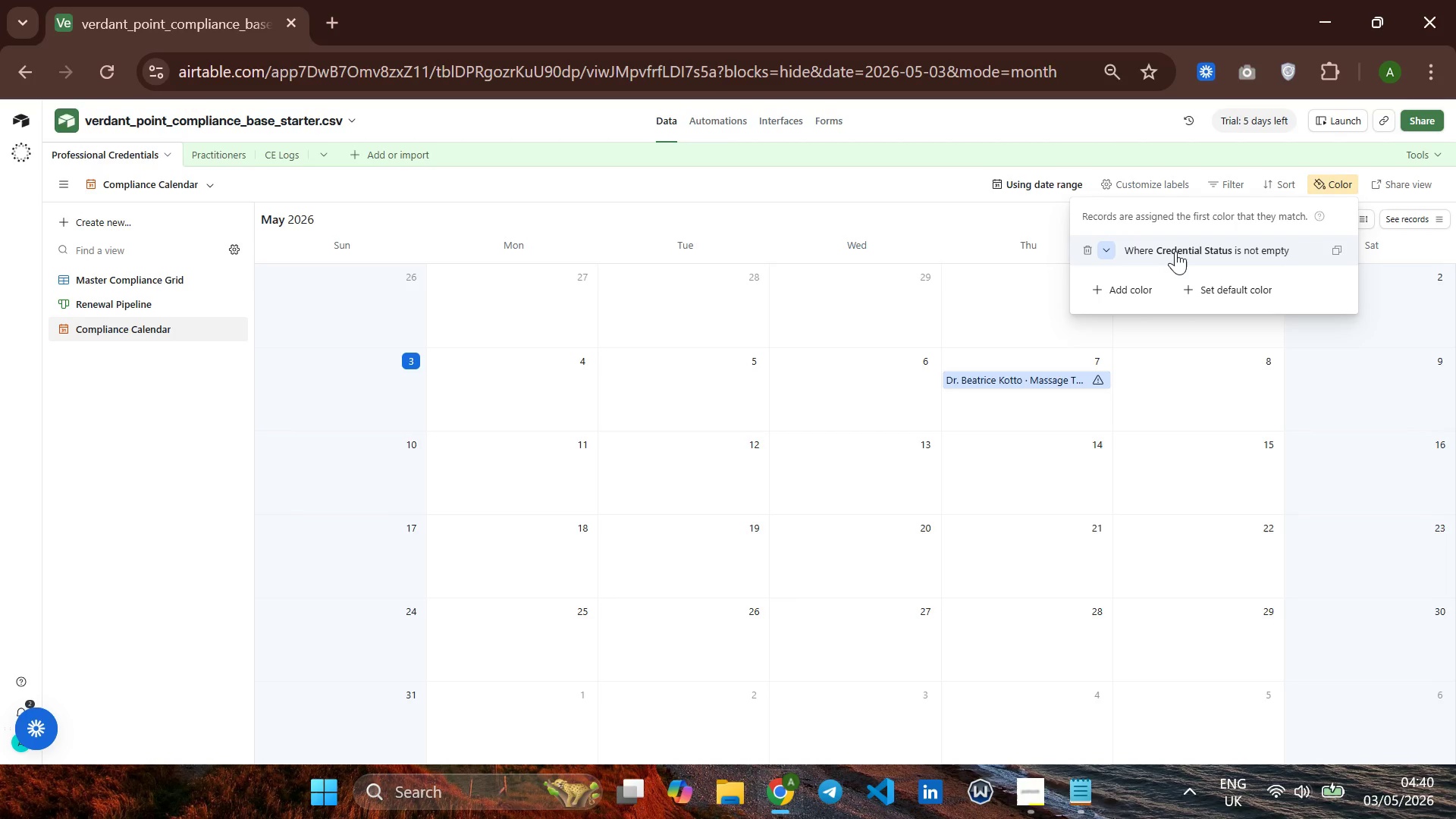 
left_click([1131, 285])
 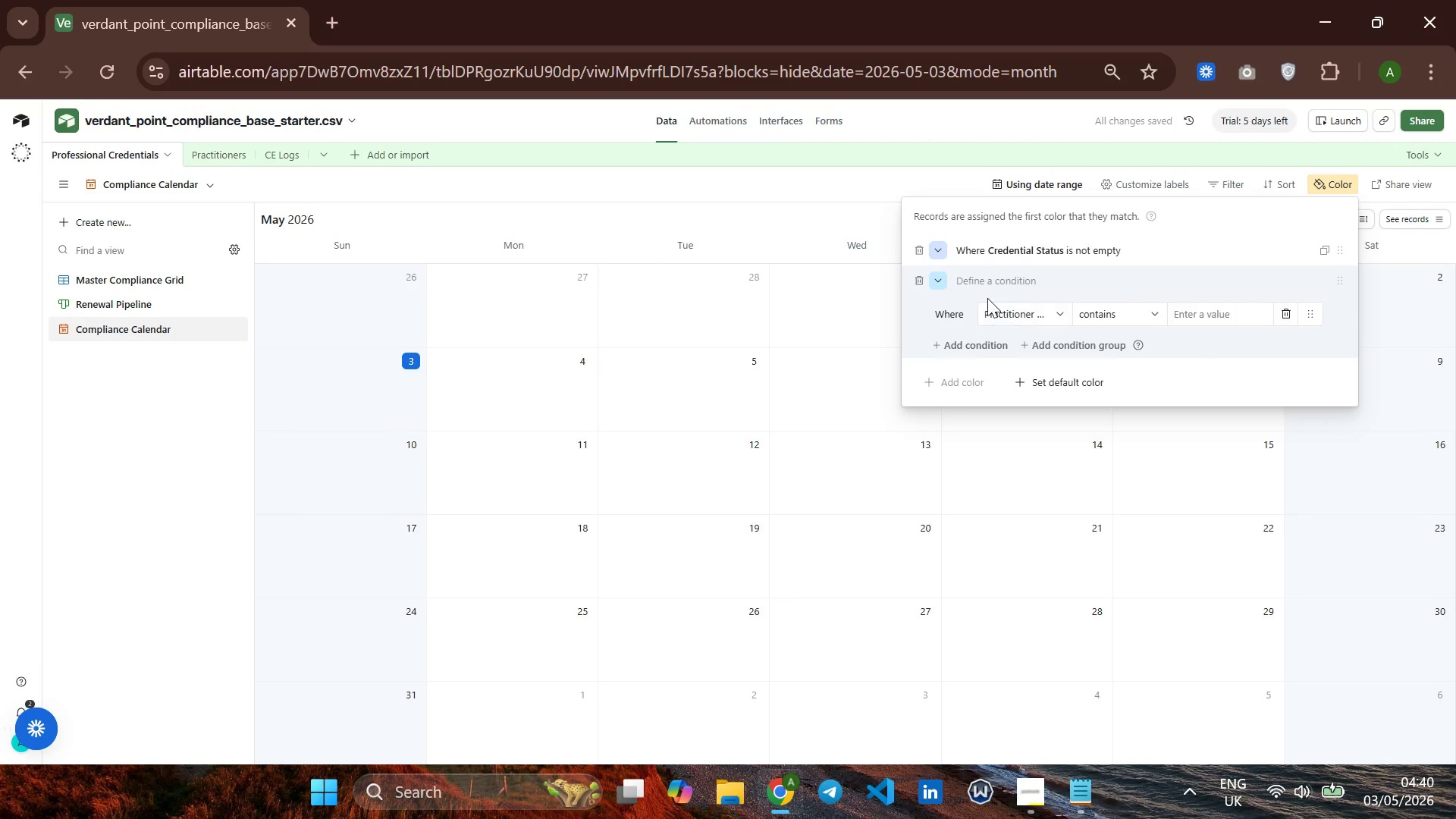 
left_click([923, 284])
 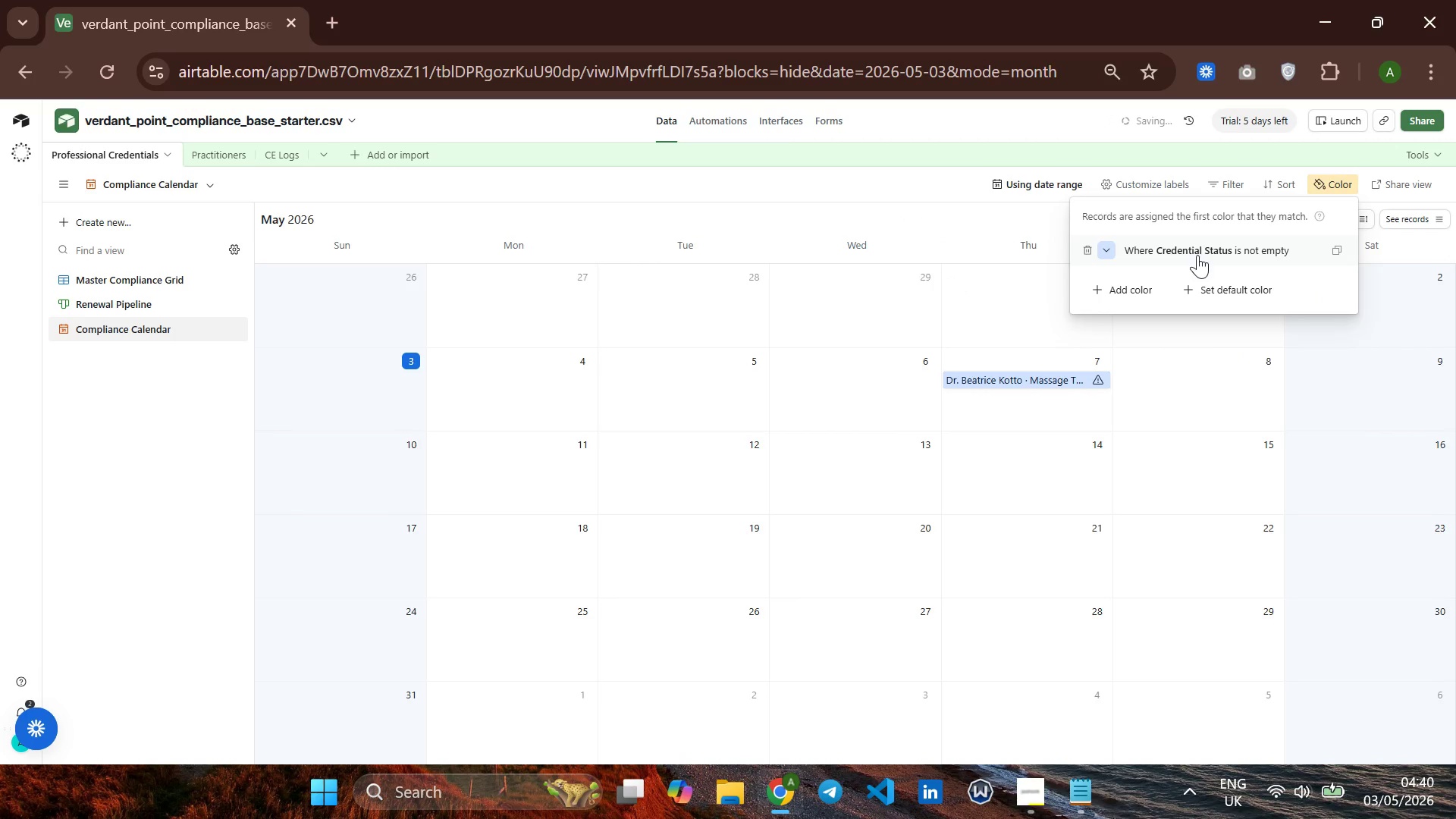 
left_click([1205, 249])
 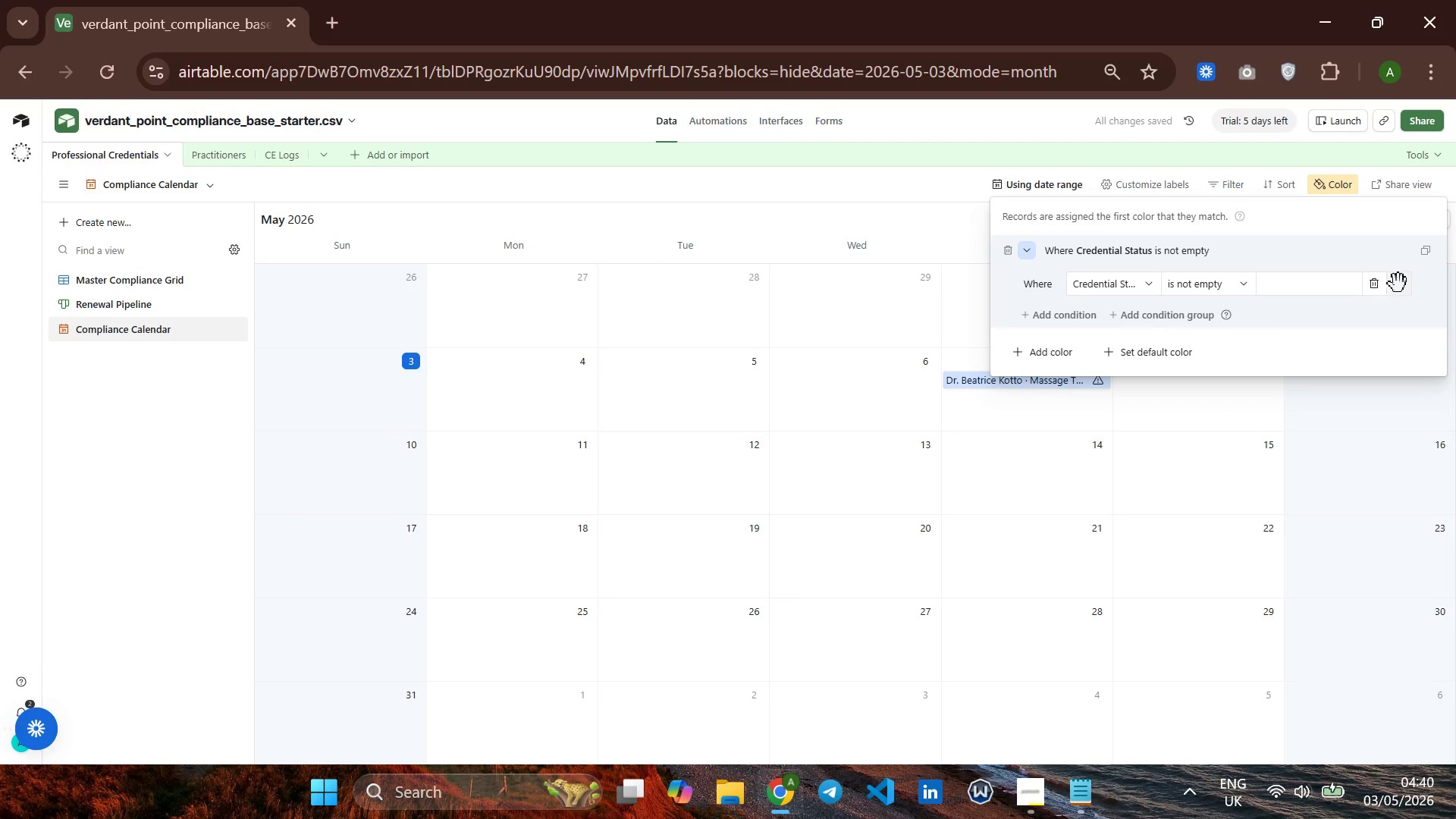 
left_click([1402, 283])
 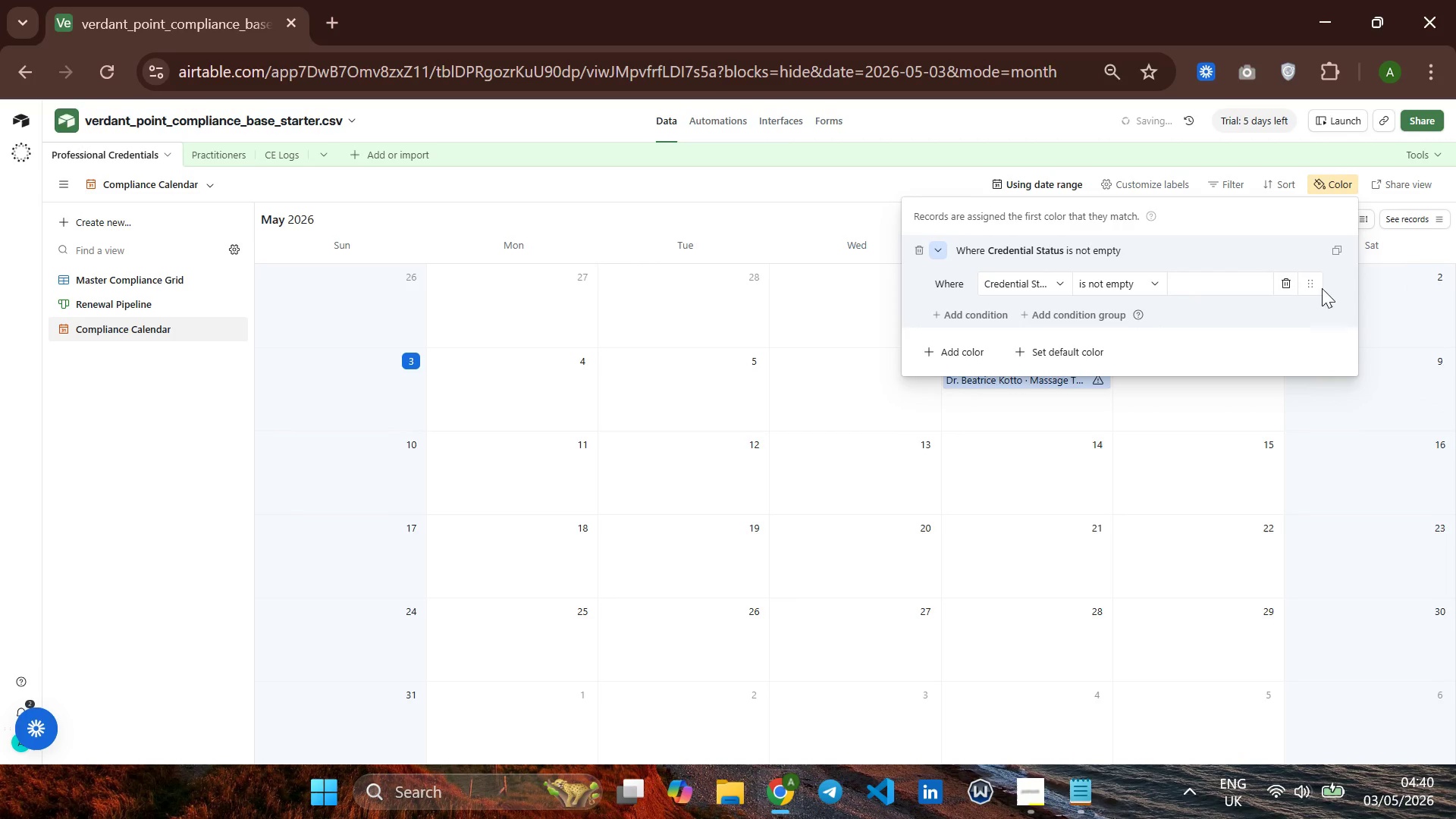 
left_click([1310, 288])
 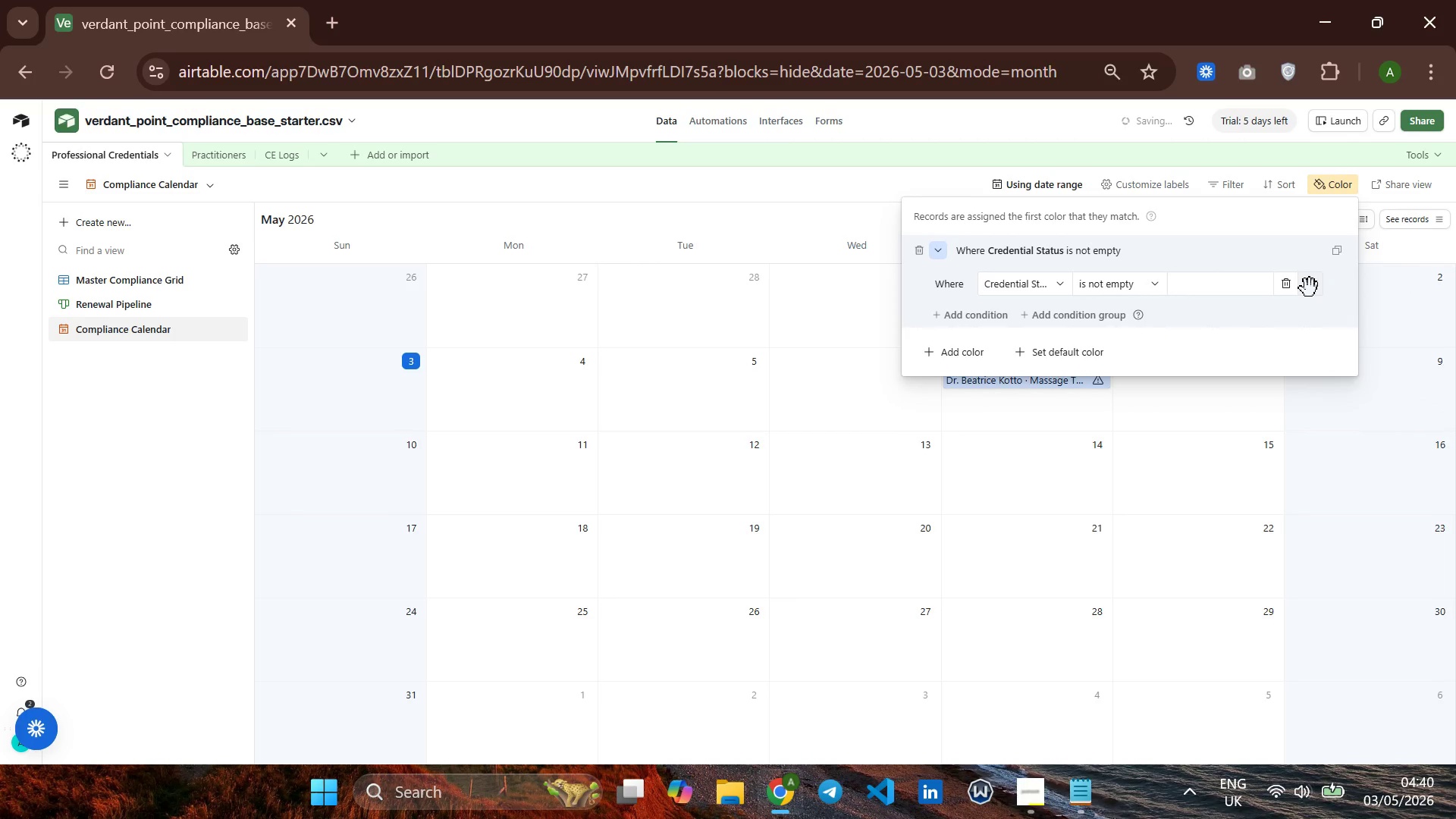 
left_click([1310, 288])
 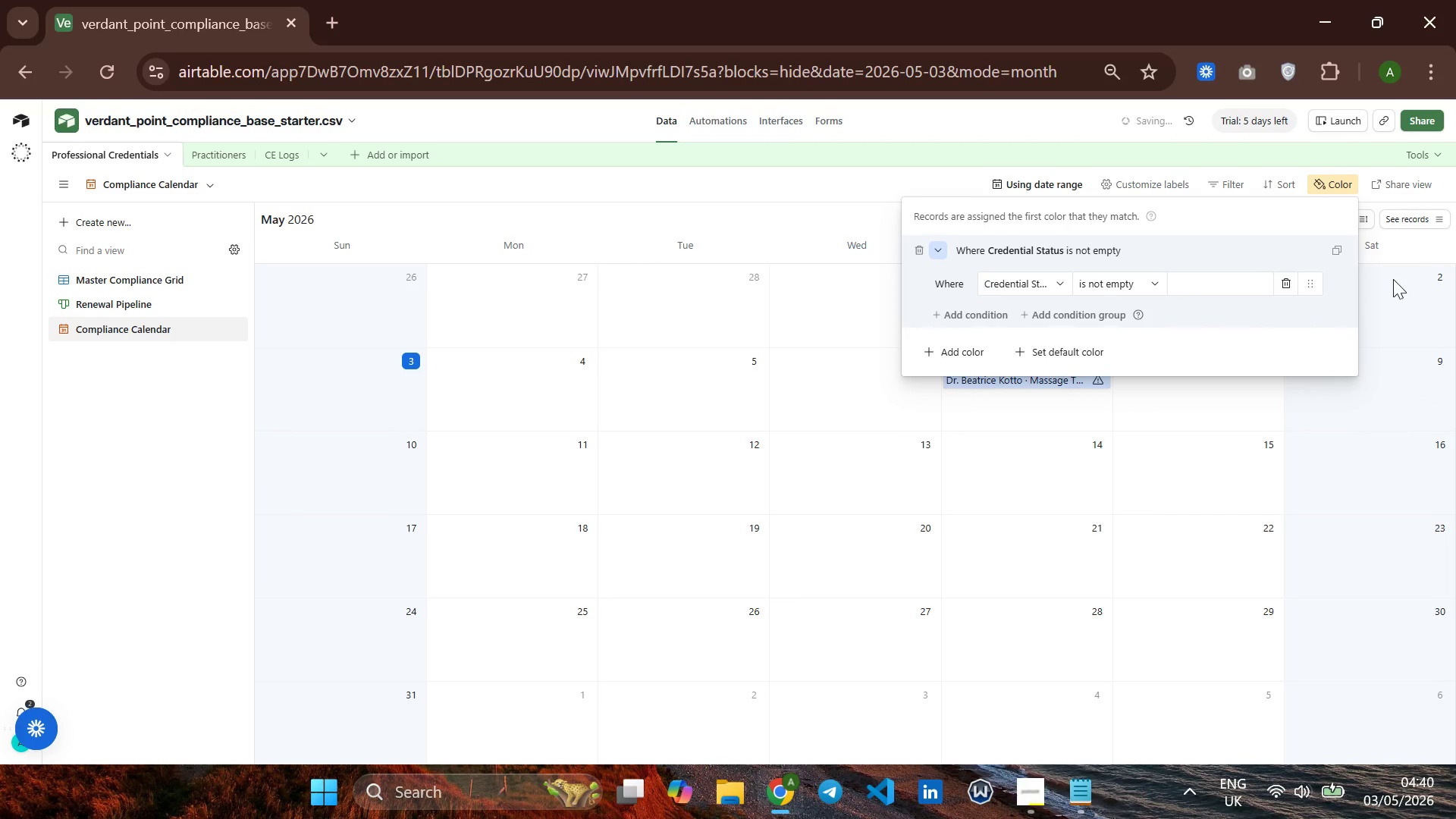 
left_click([1395, 279])
 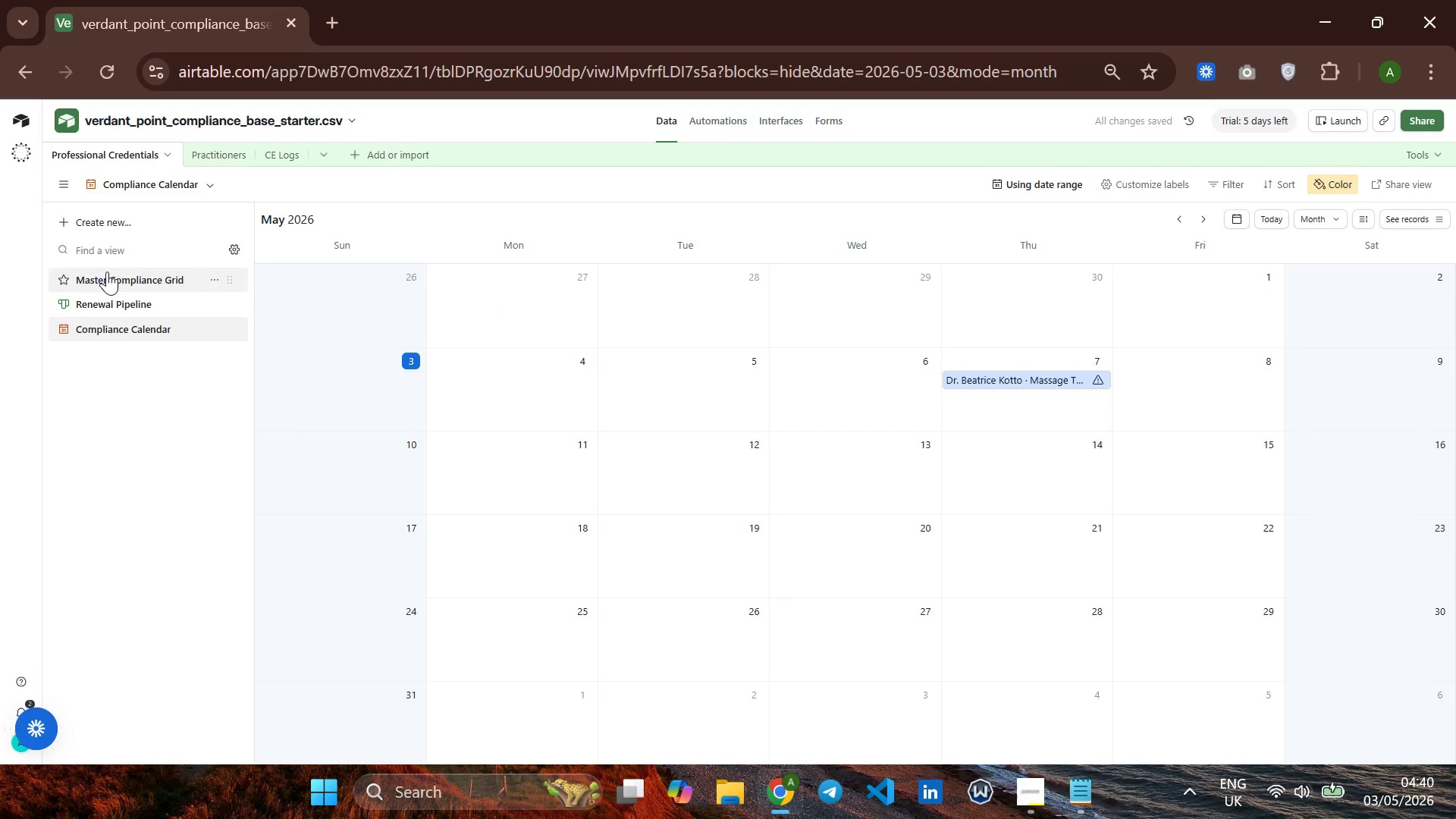 
mouse_move([144, 259])
 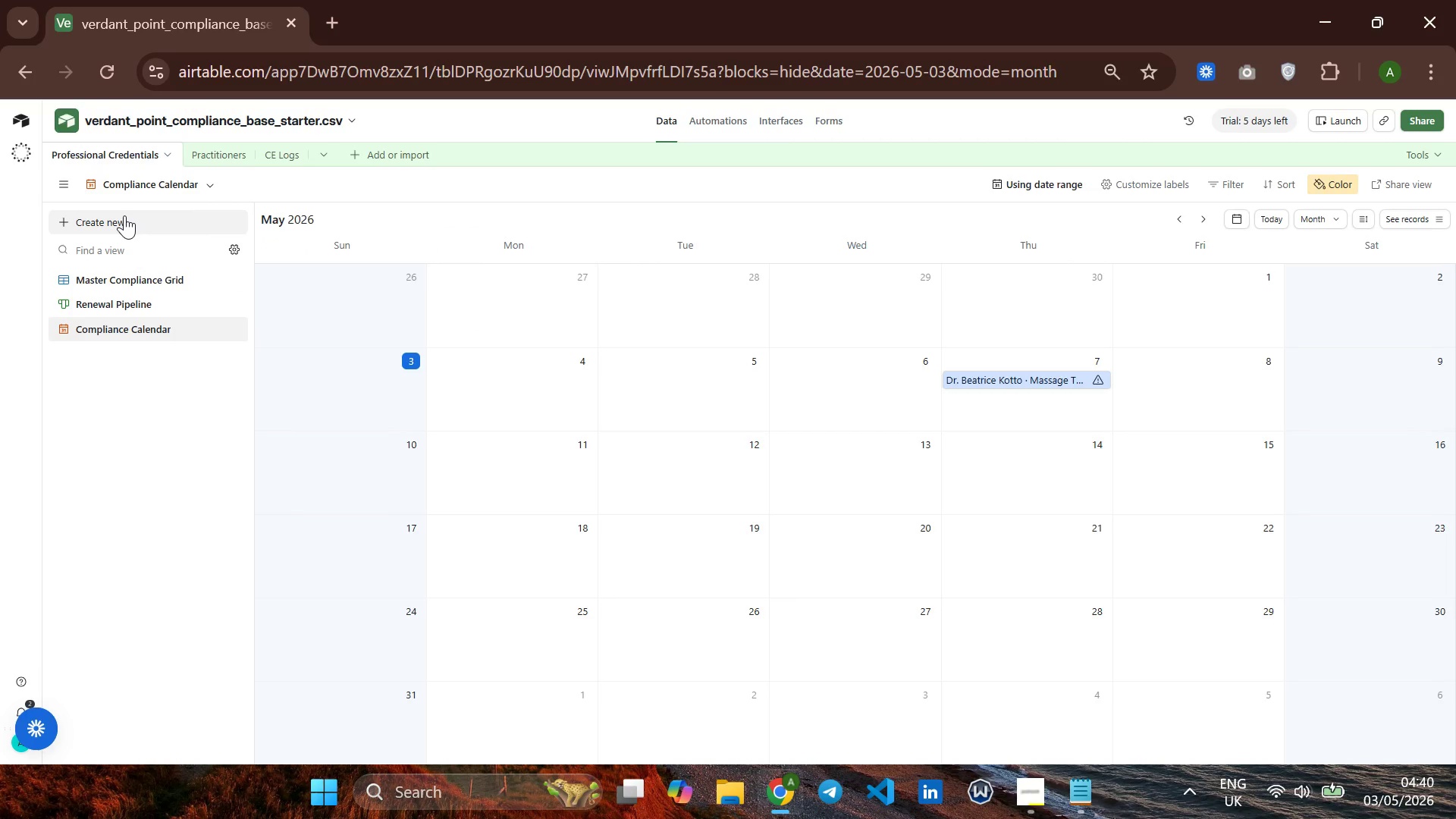 
left_click([124, 215])
 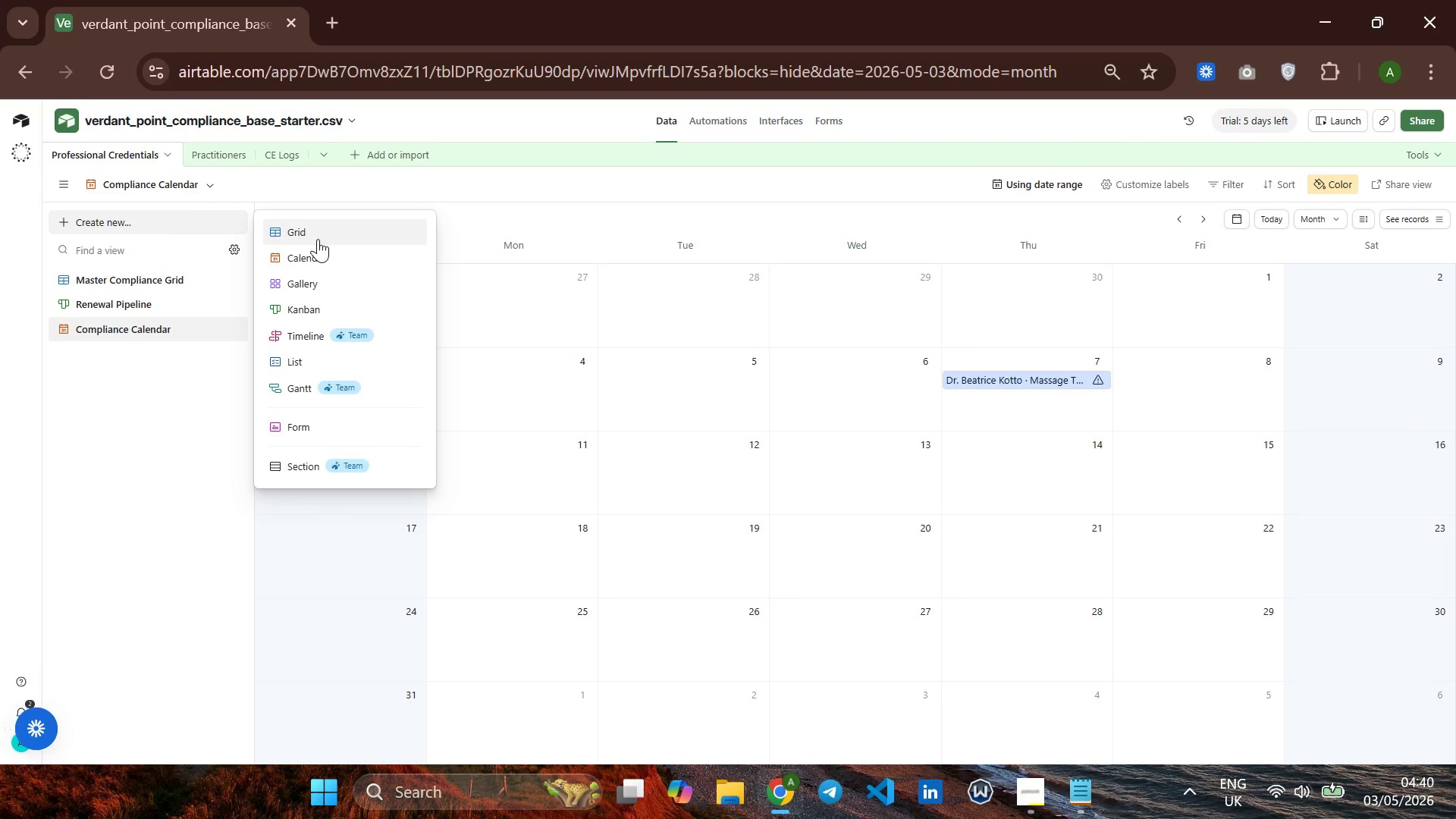 
left_click([318, 239])
 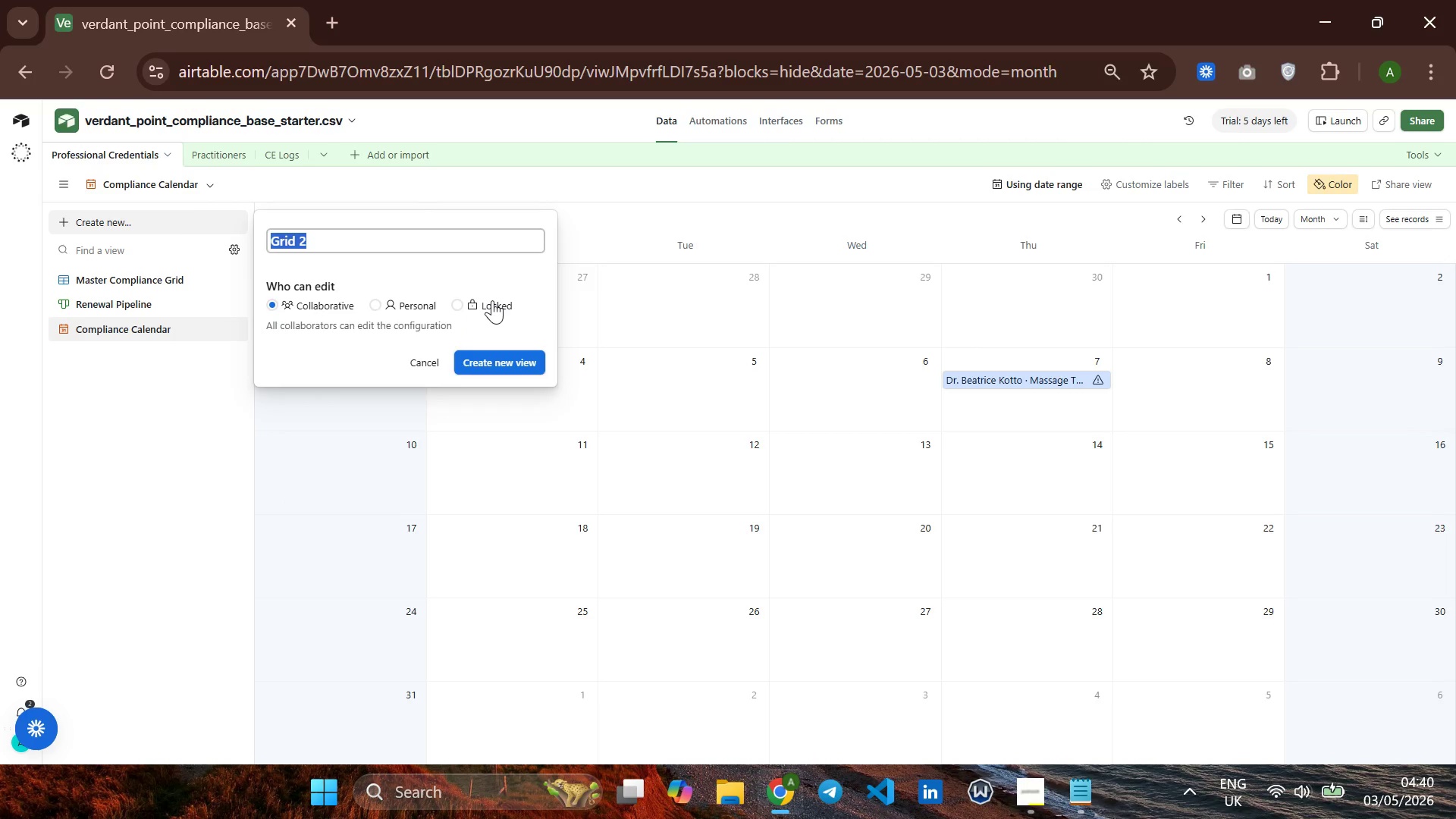 
key(Backspace)
type(Expin)
key(Backspace)
key(Backspace)
type(iring Soon)
 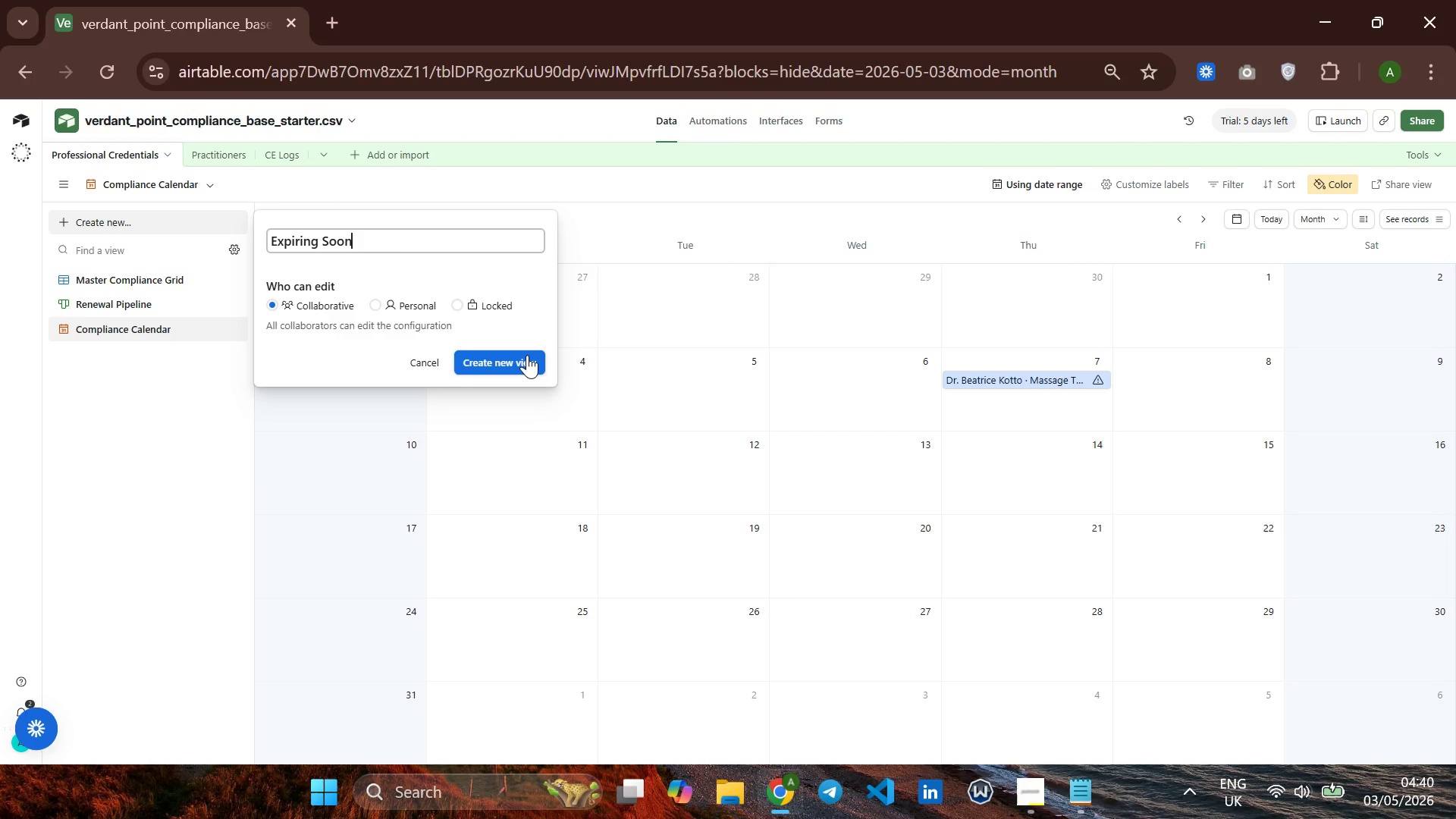 
left_click([523, 355])
 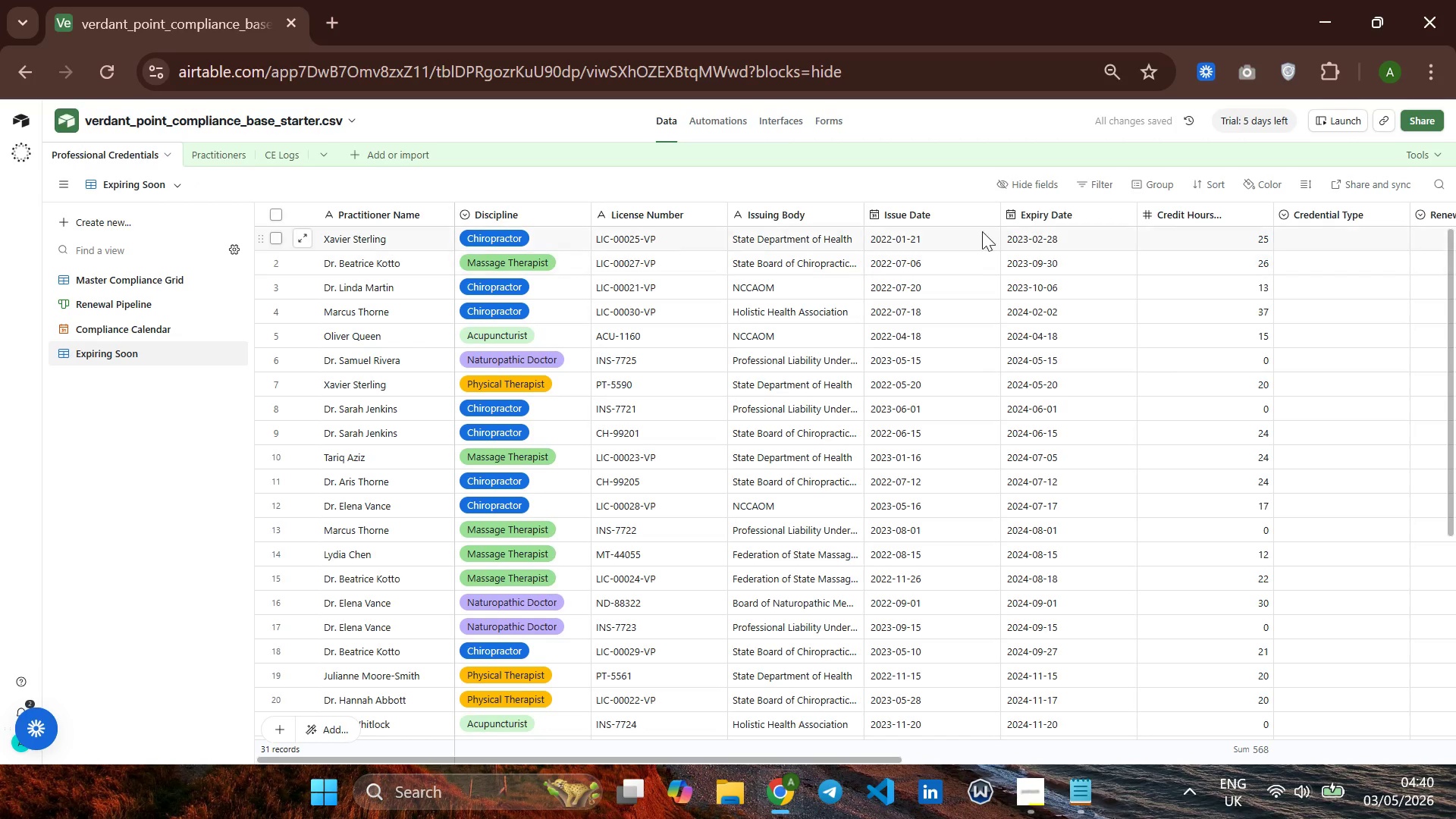 
wait(10.48)
 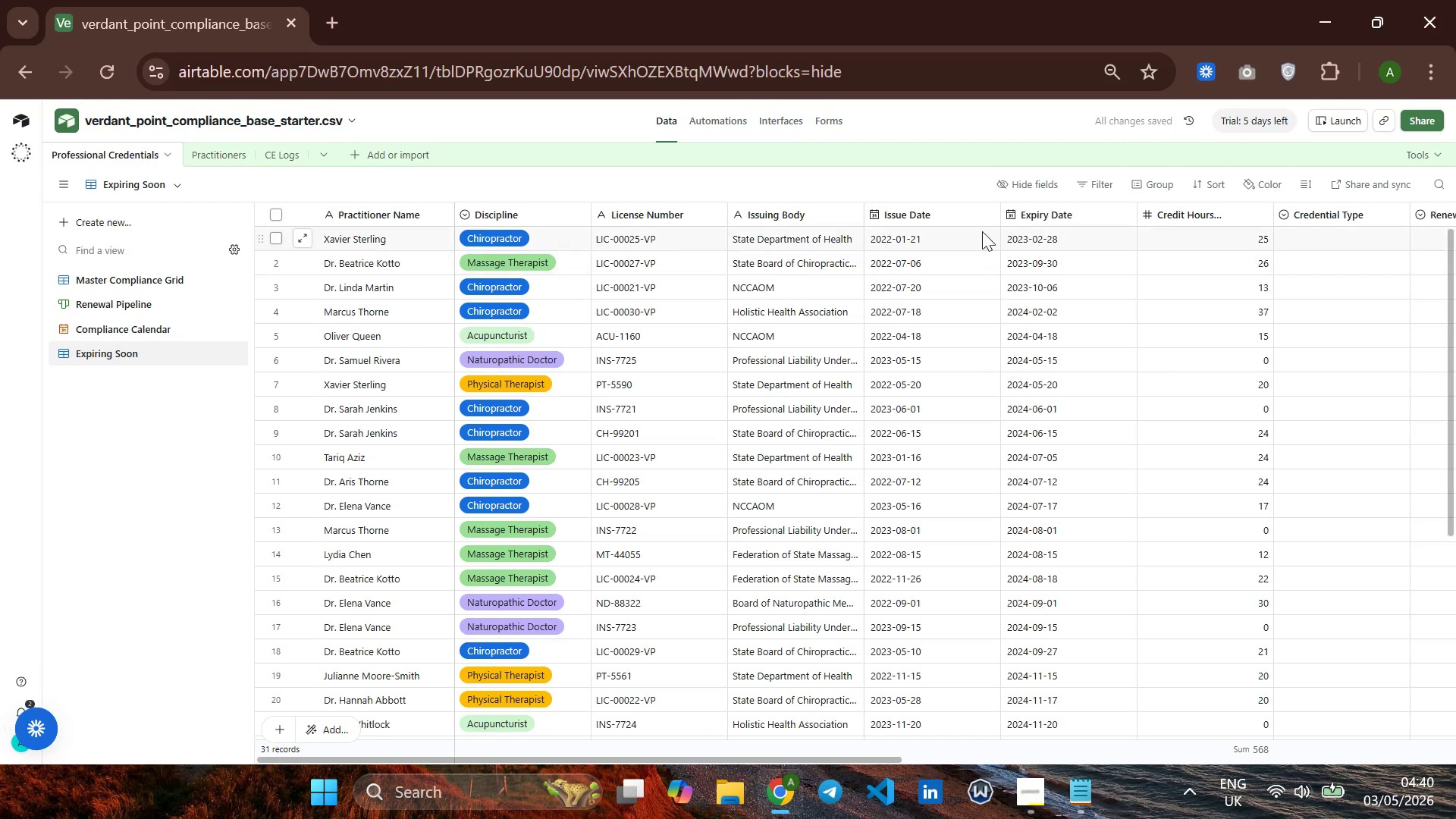 
left_click([1088, 187])
 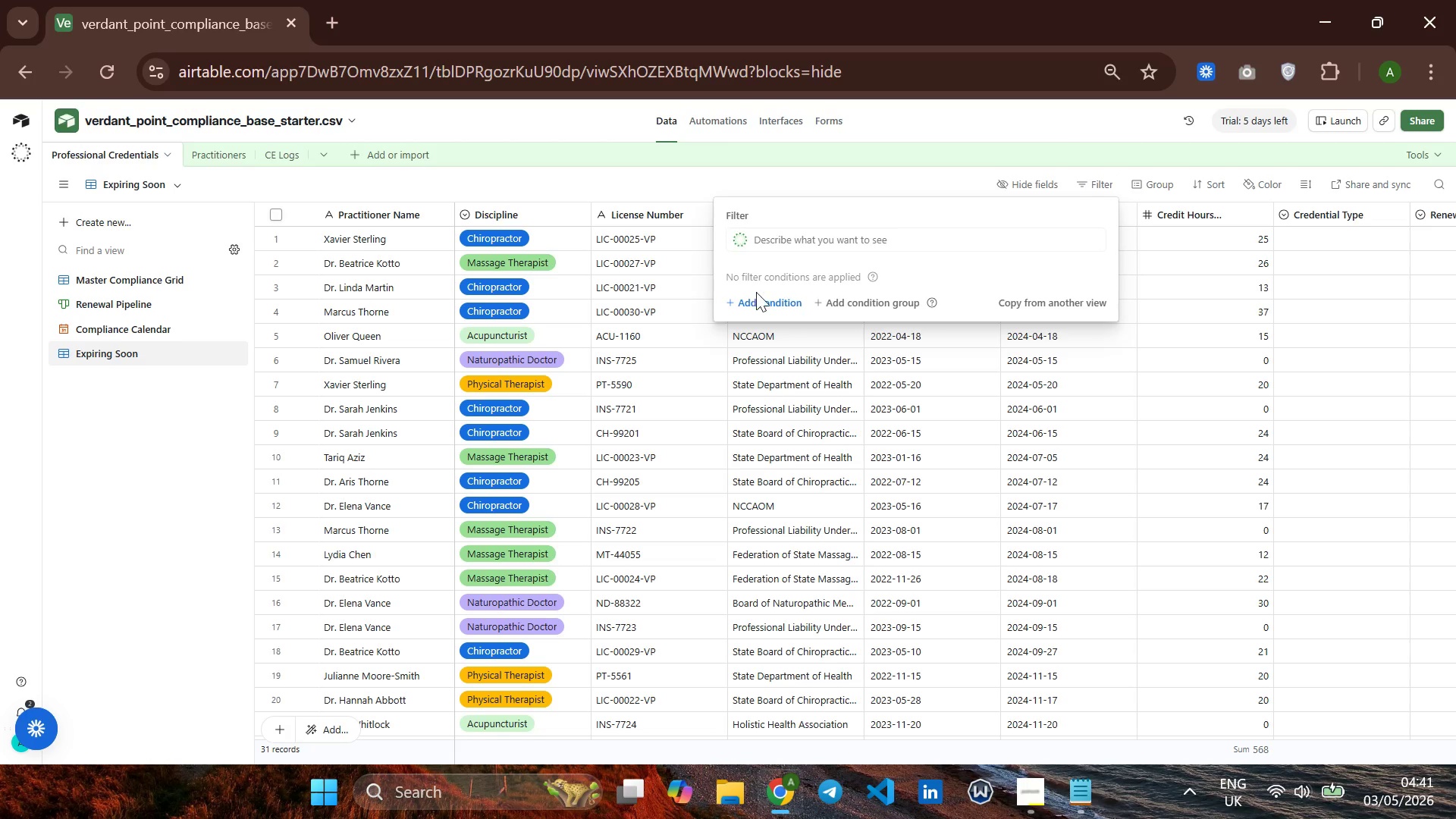 
left_click([756, 292])
 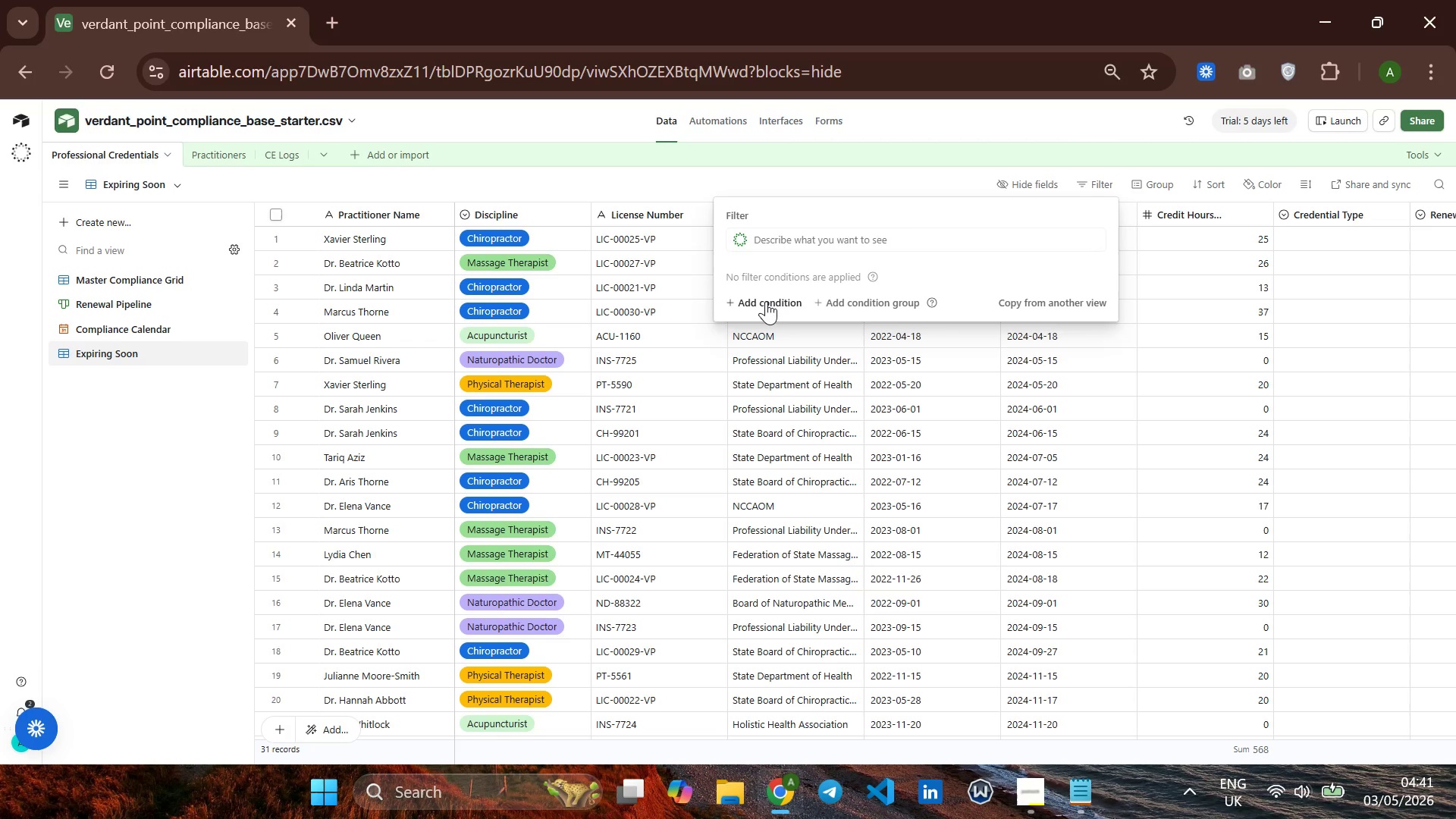 
left_click([766, 301])
 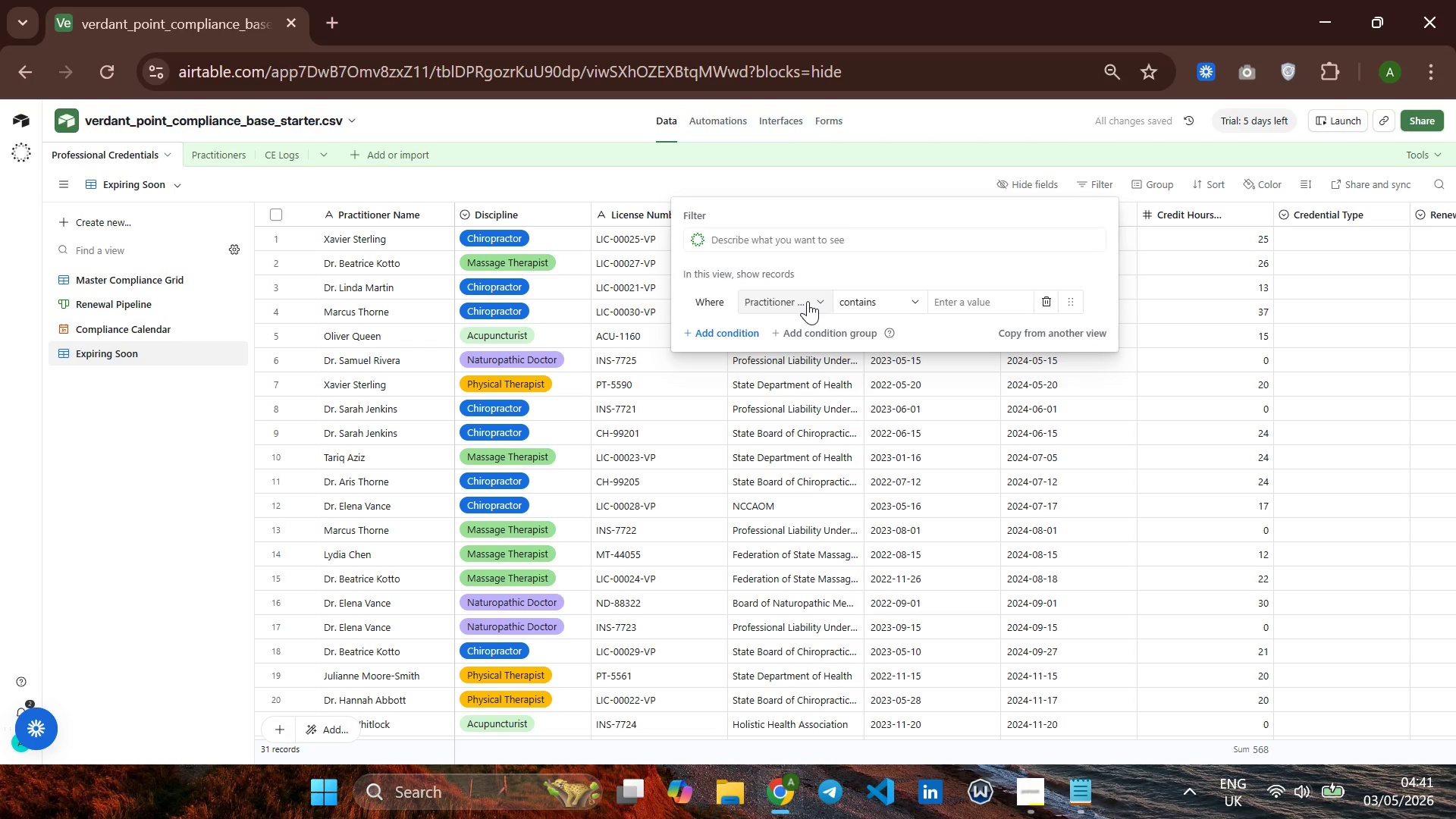 
left_click([808, 301])
 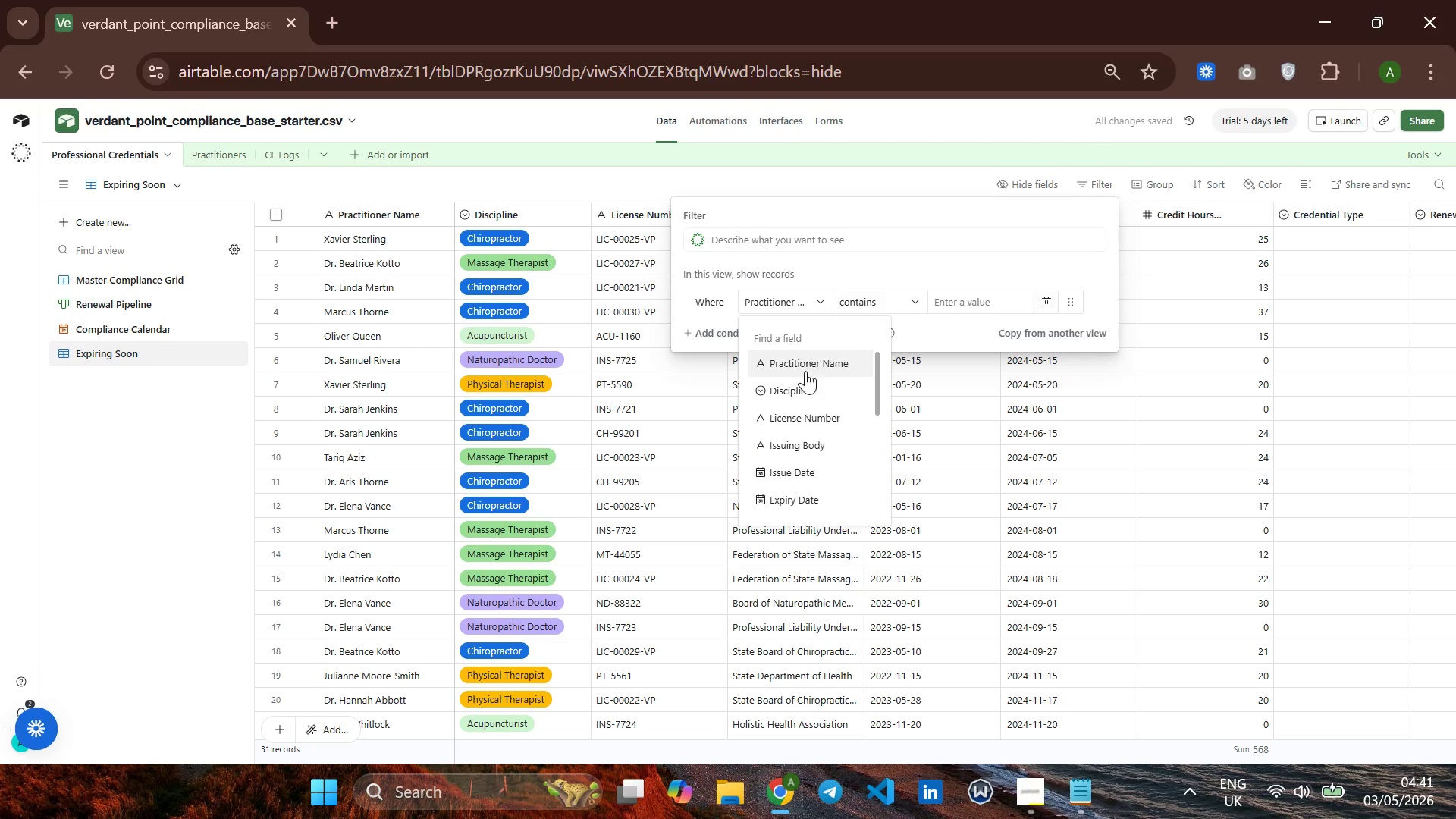 
scroll: coordinate [805, 374], scroll_direction: down, amount: 2.0
 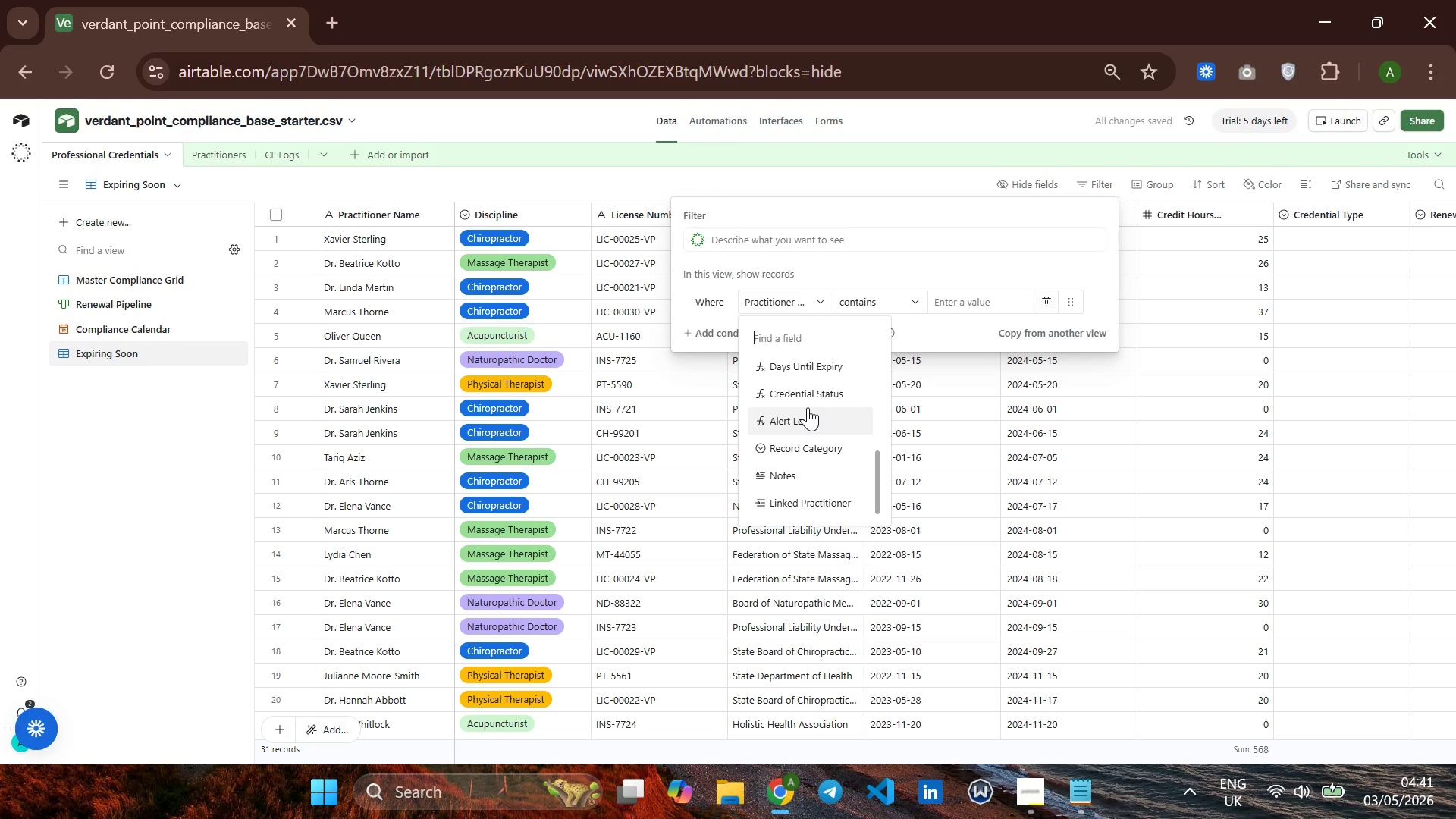 
left_click([808, 400])
 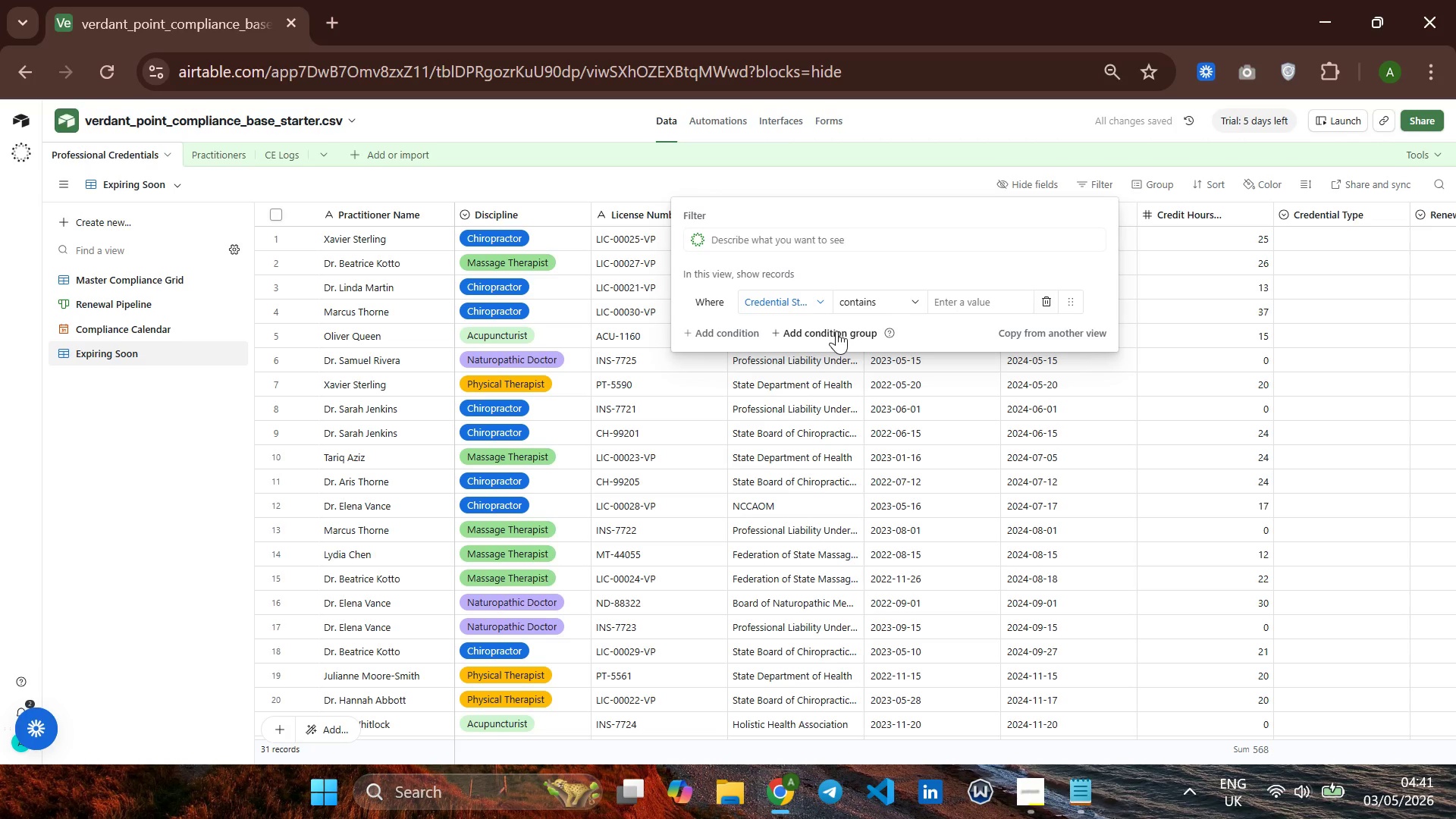 
left_click([879, 296])
 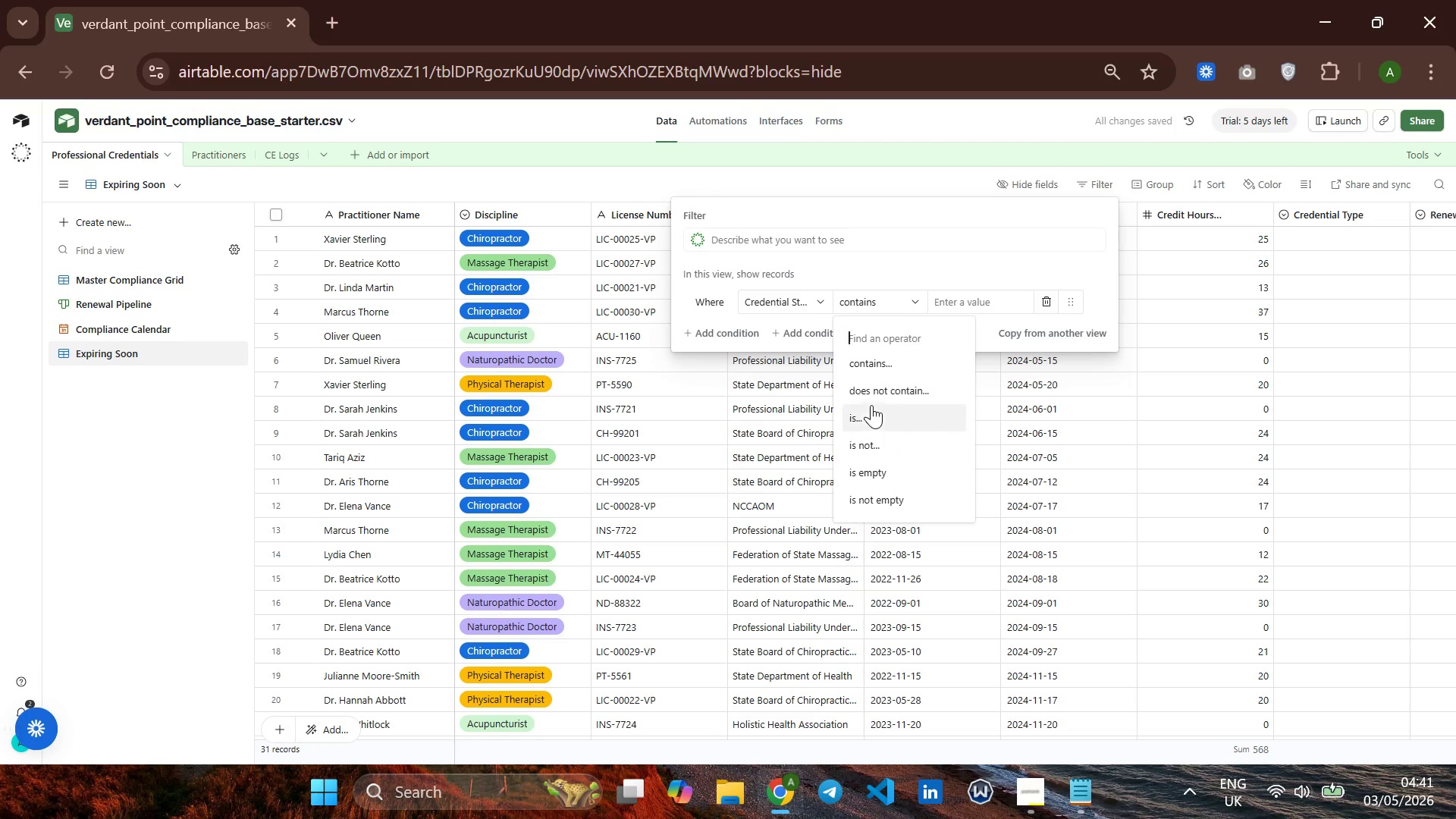 
left_click([868, 411])
 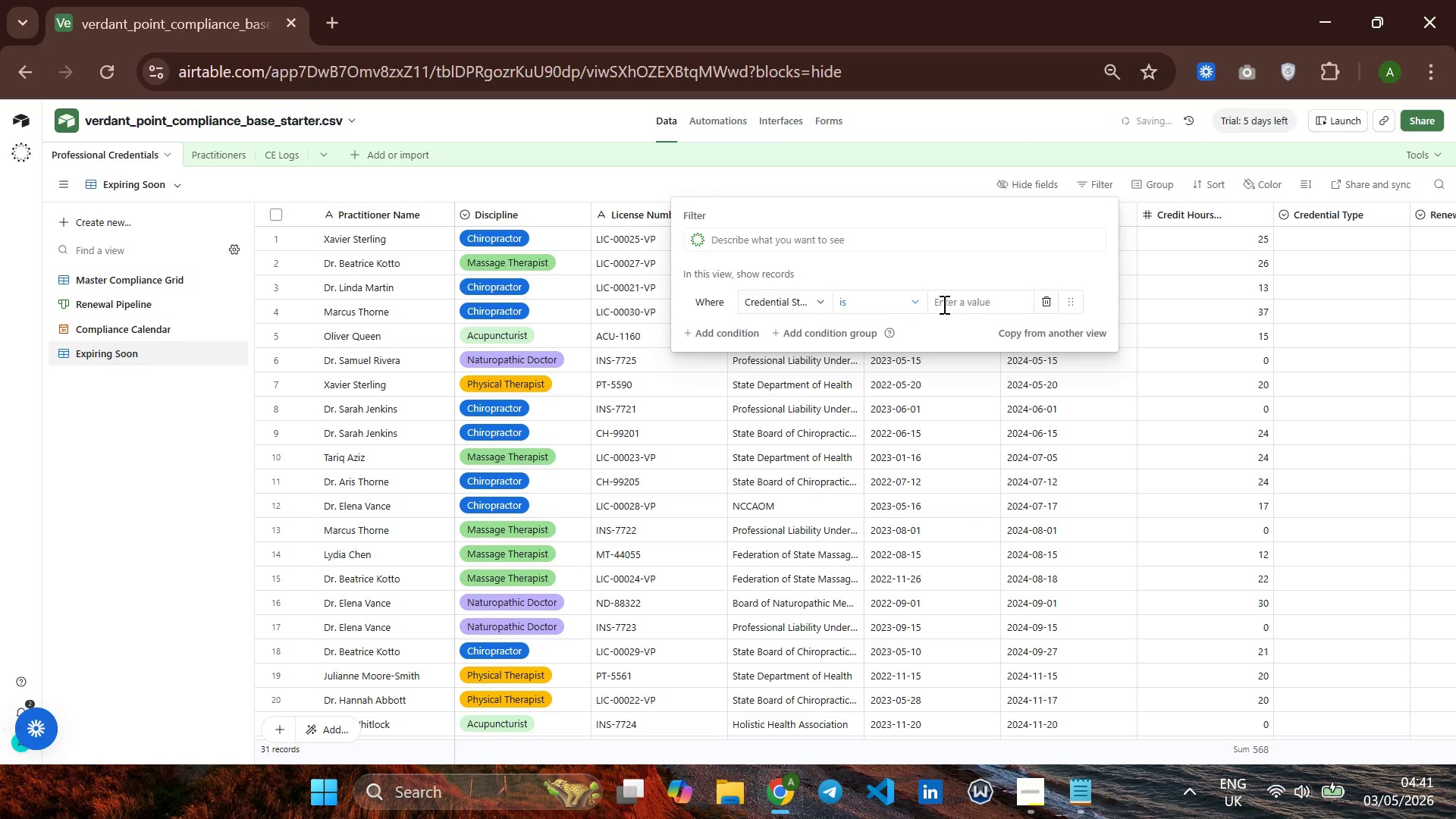 
left_click([943, 302])
 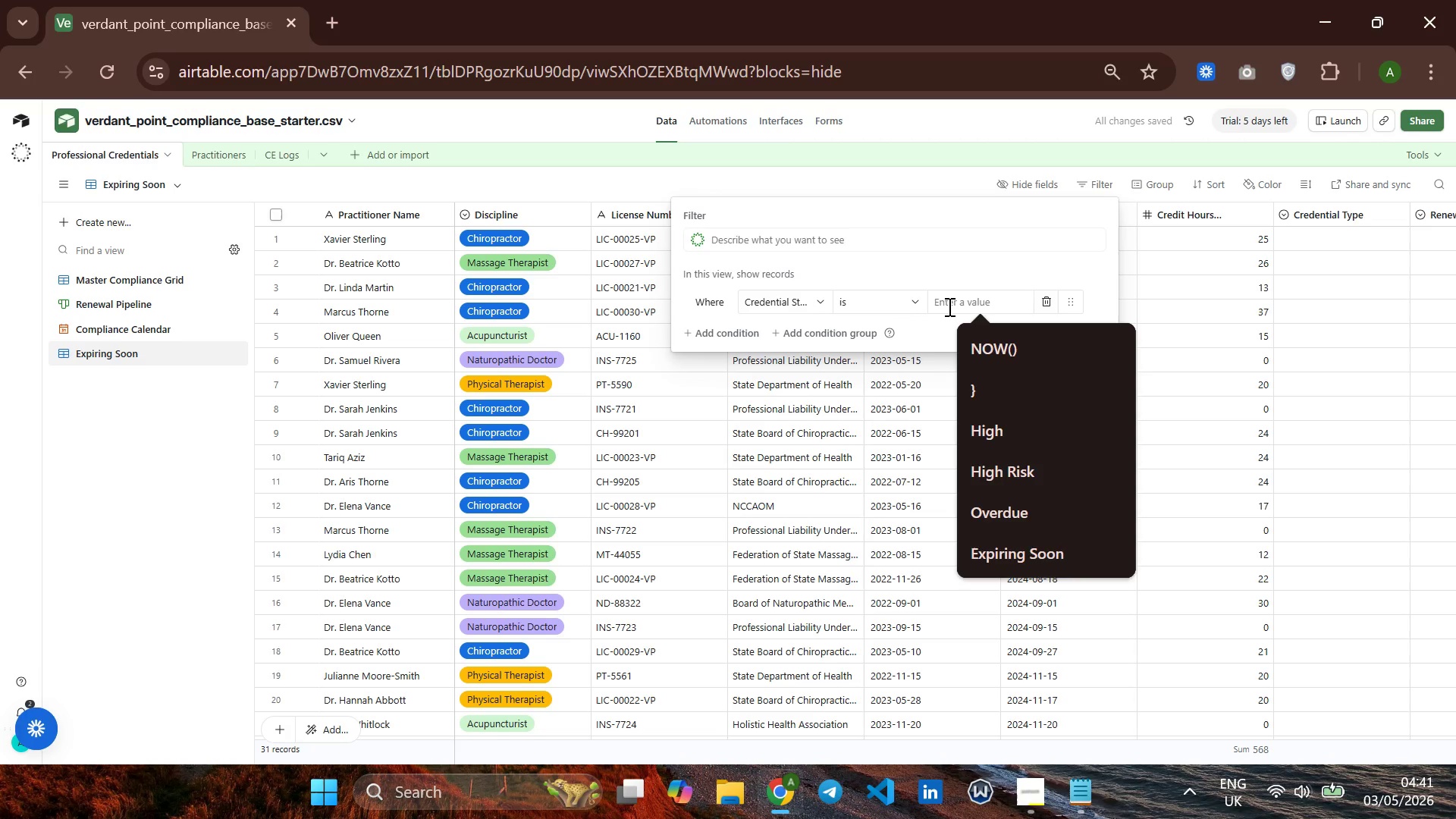 
type(Expiring )
 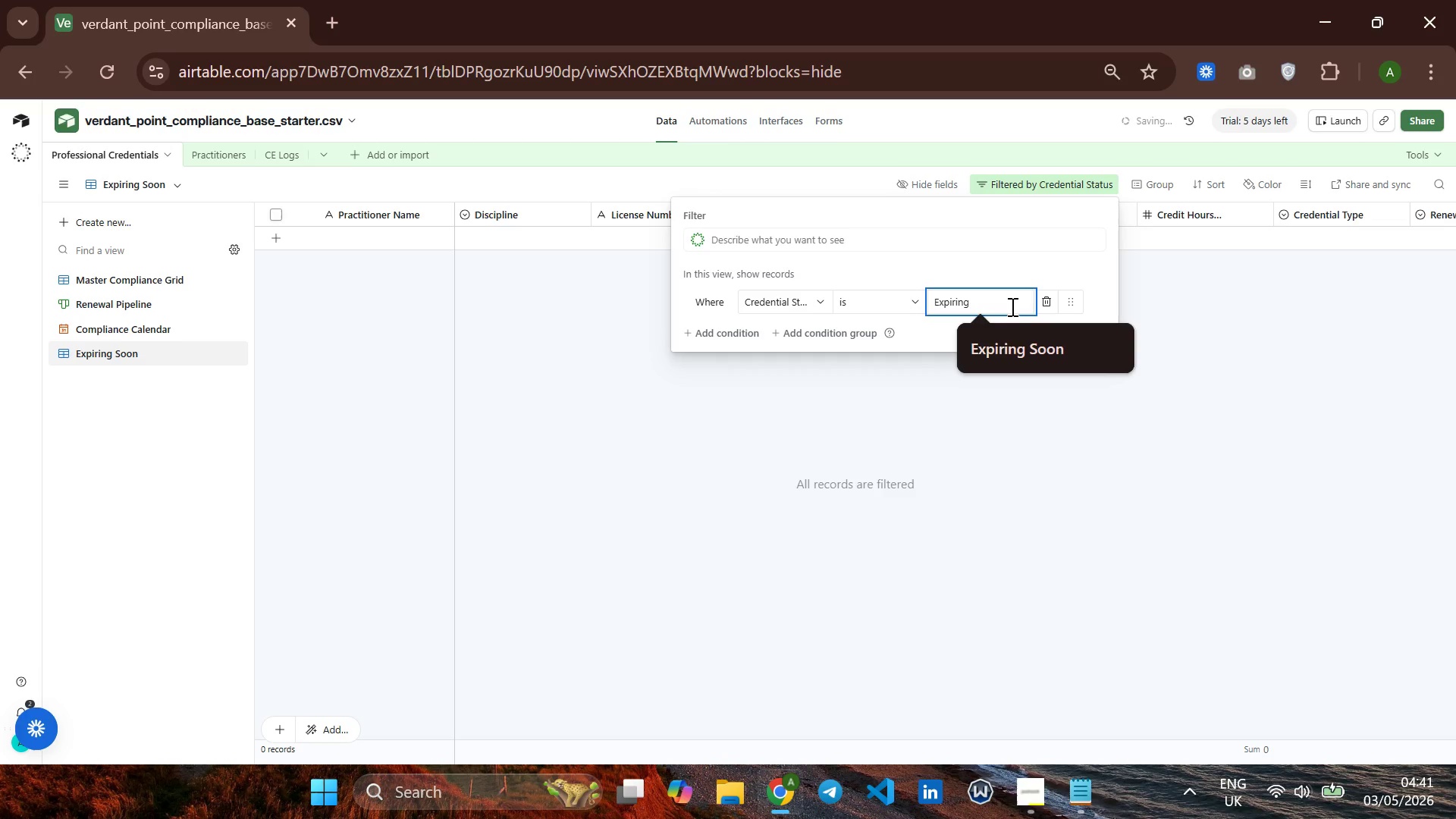 
type(soon)
 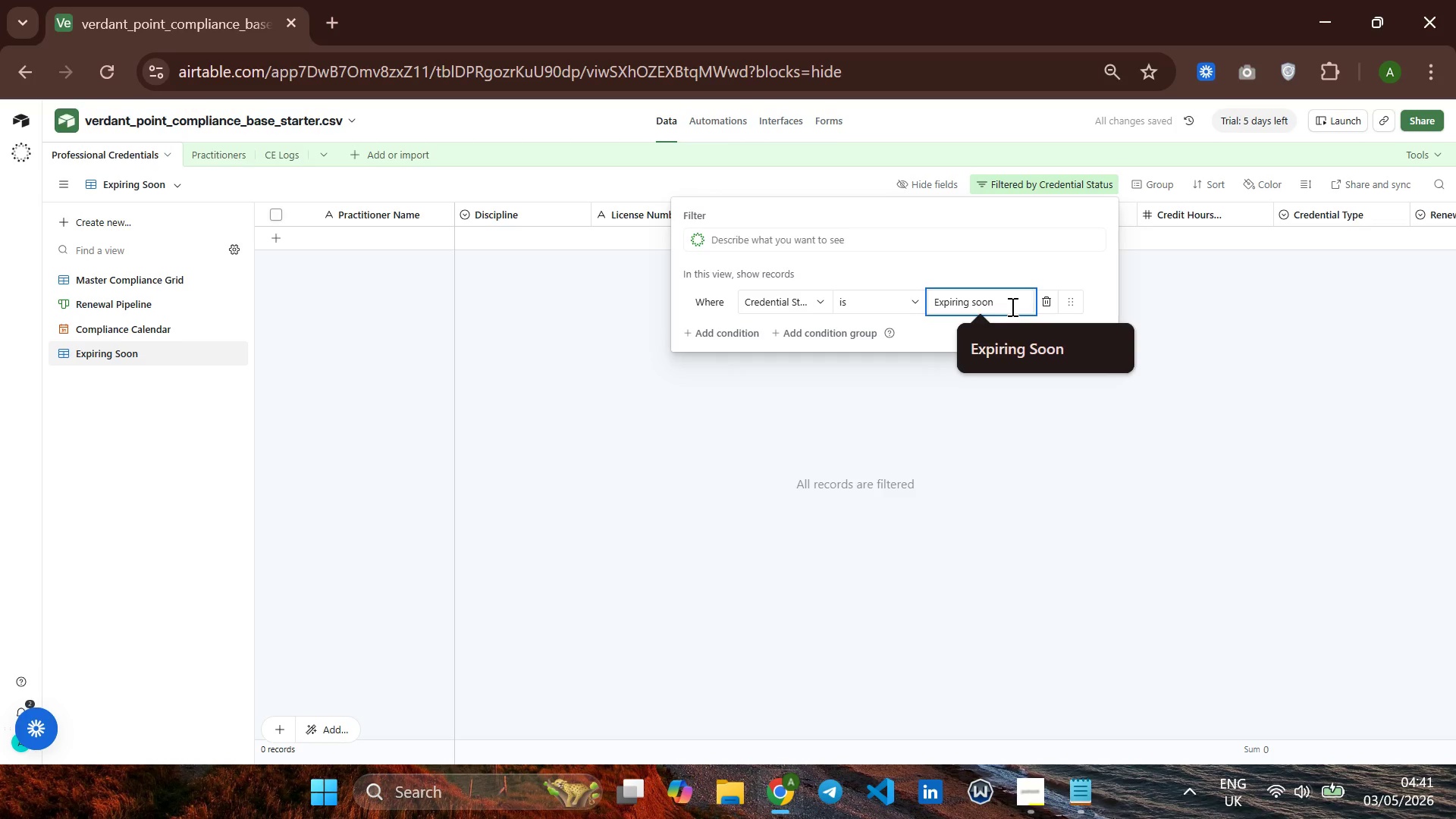 
key(Enter)
 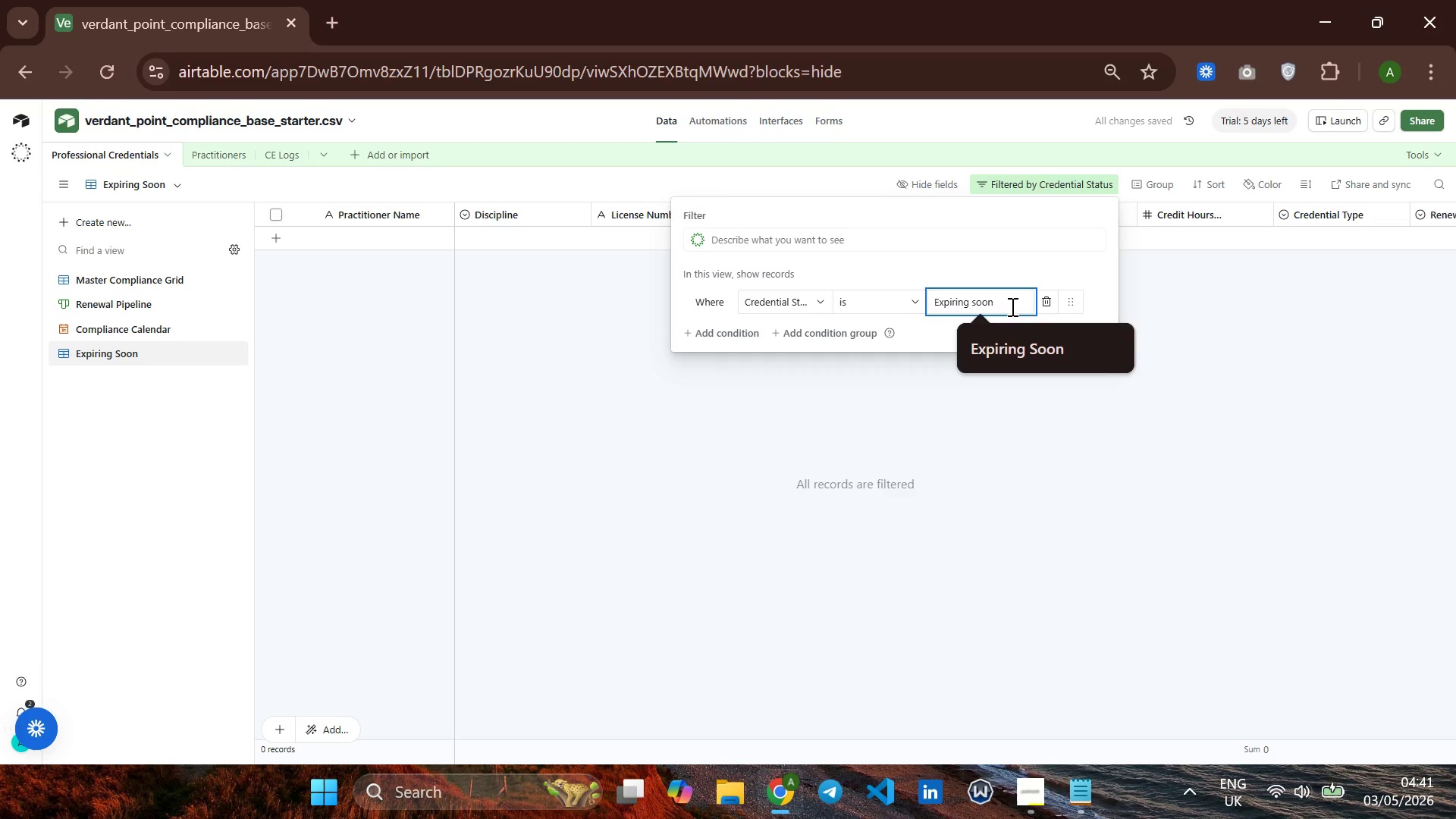 
key(Enter)
 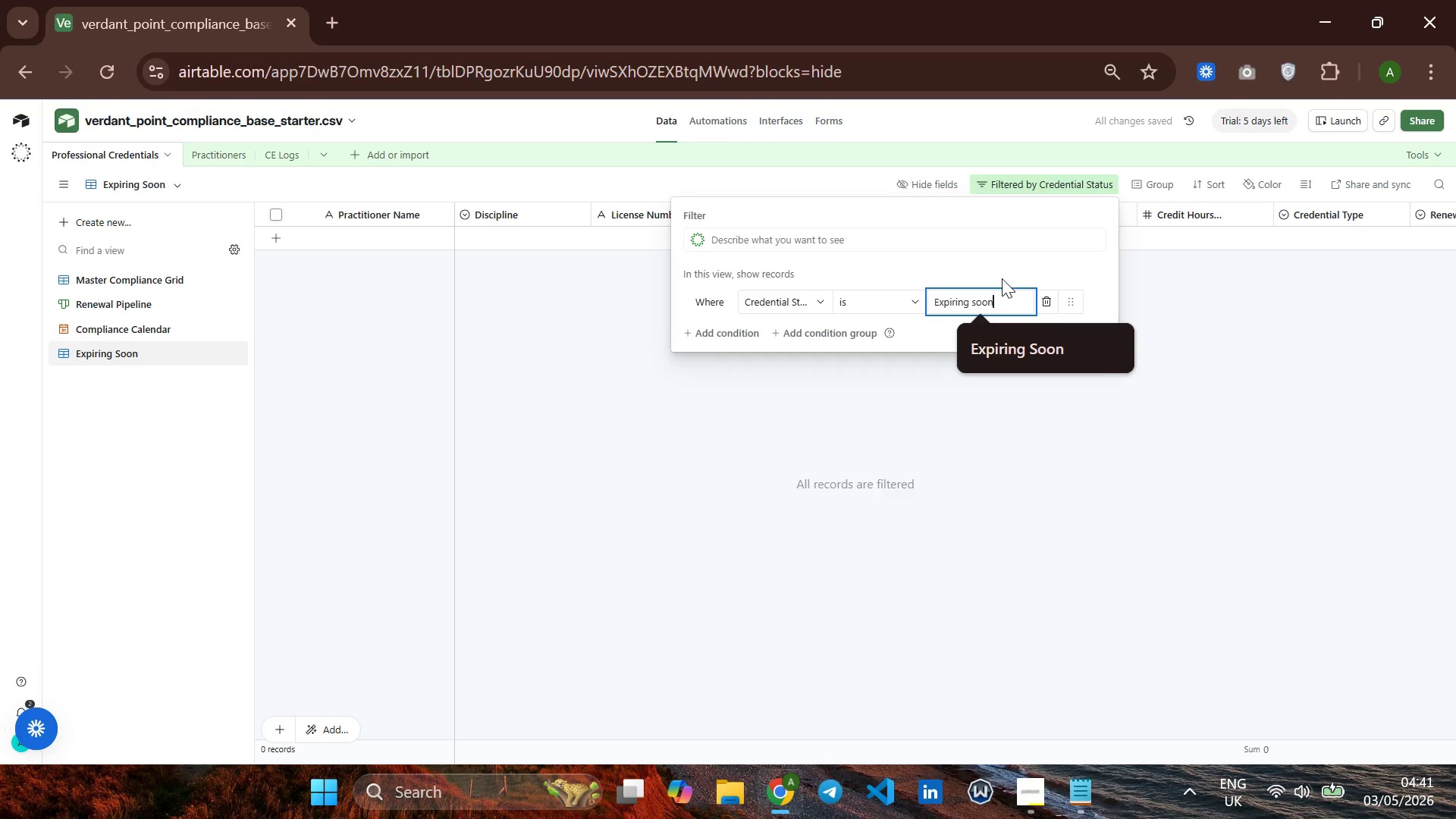 
left_click([997, 268])
 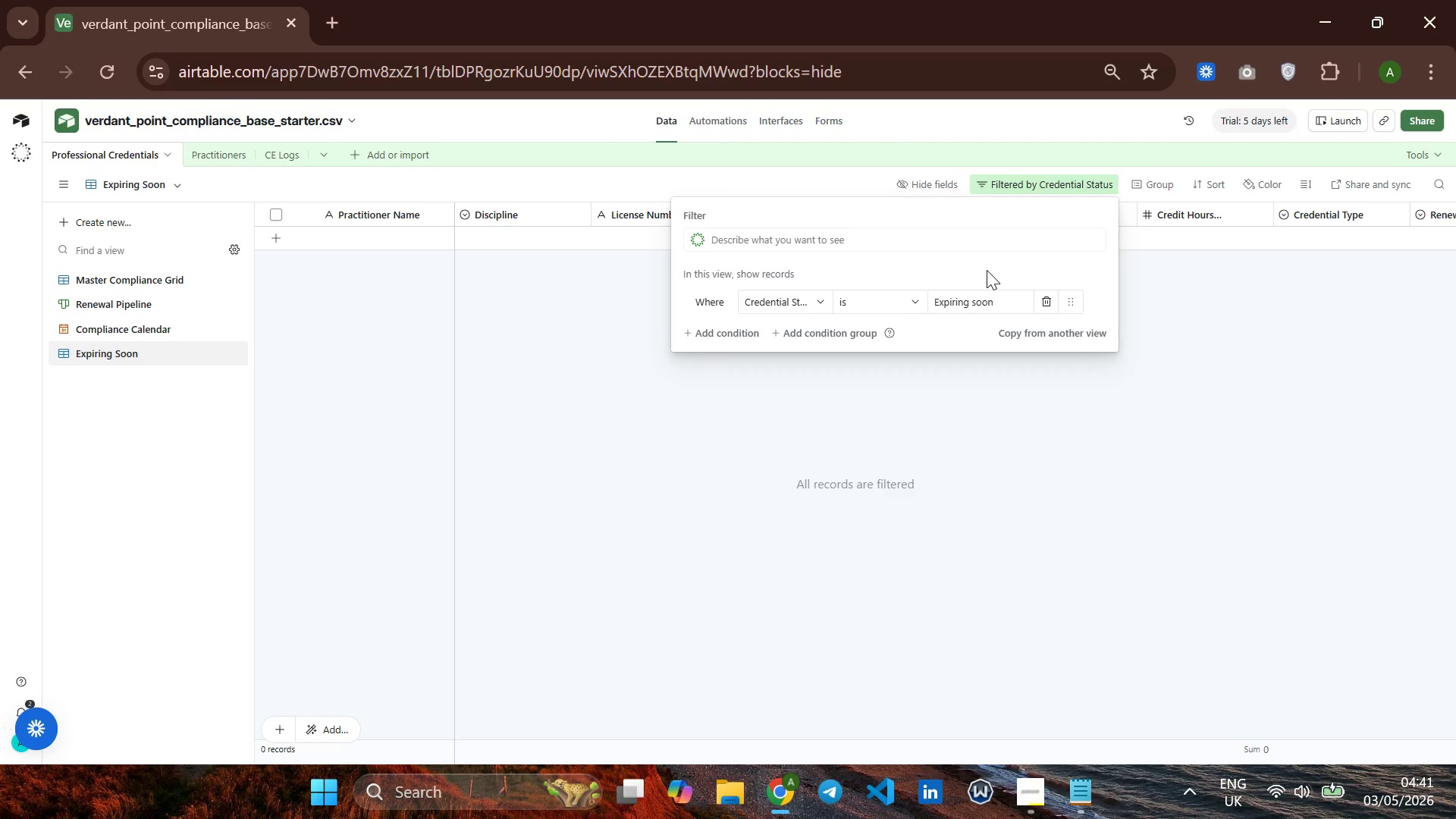 
wait(13.16)
 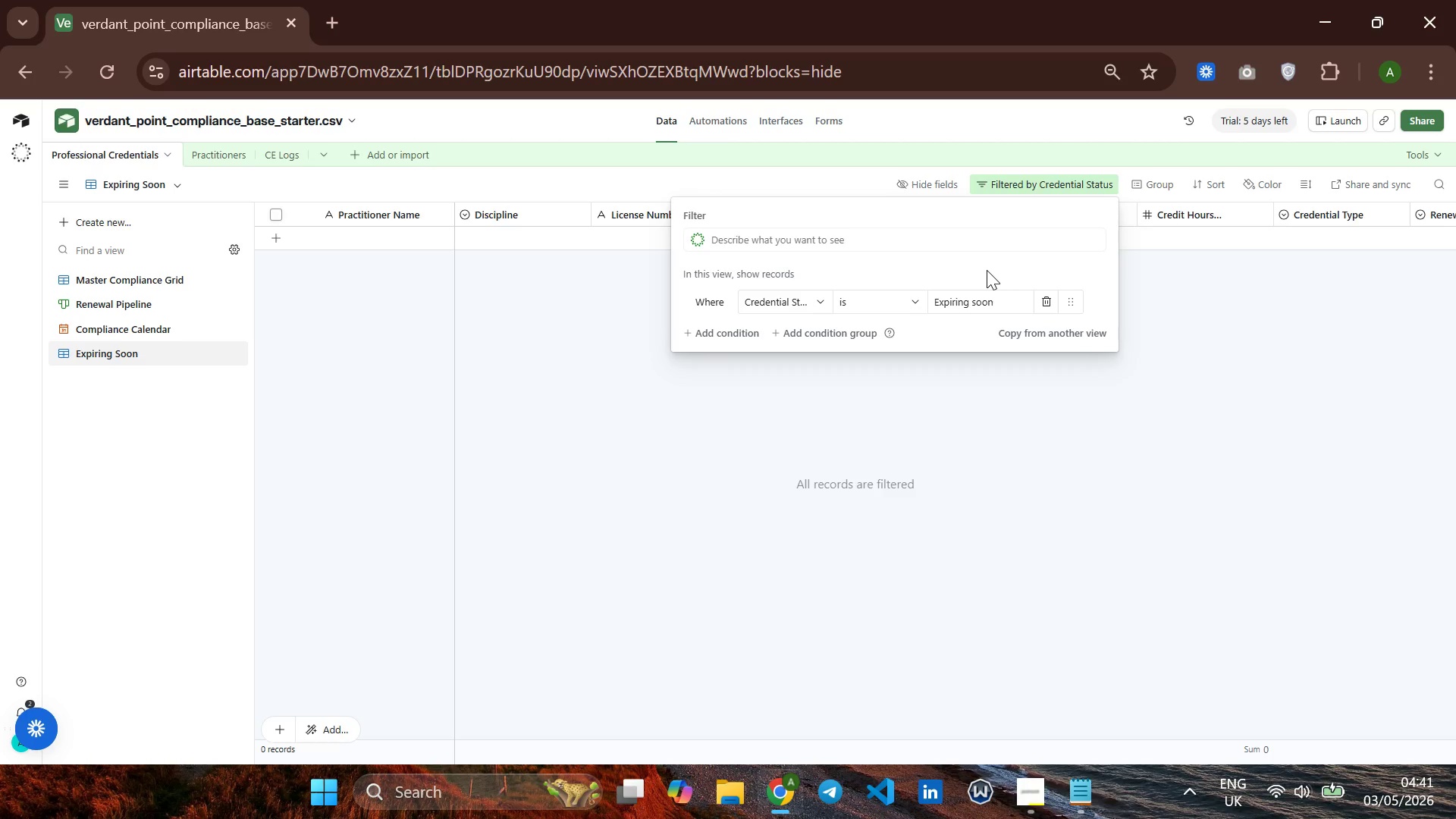 
left_click([979, 302])
 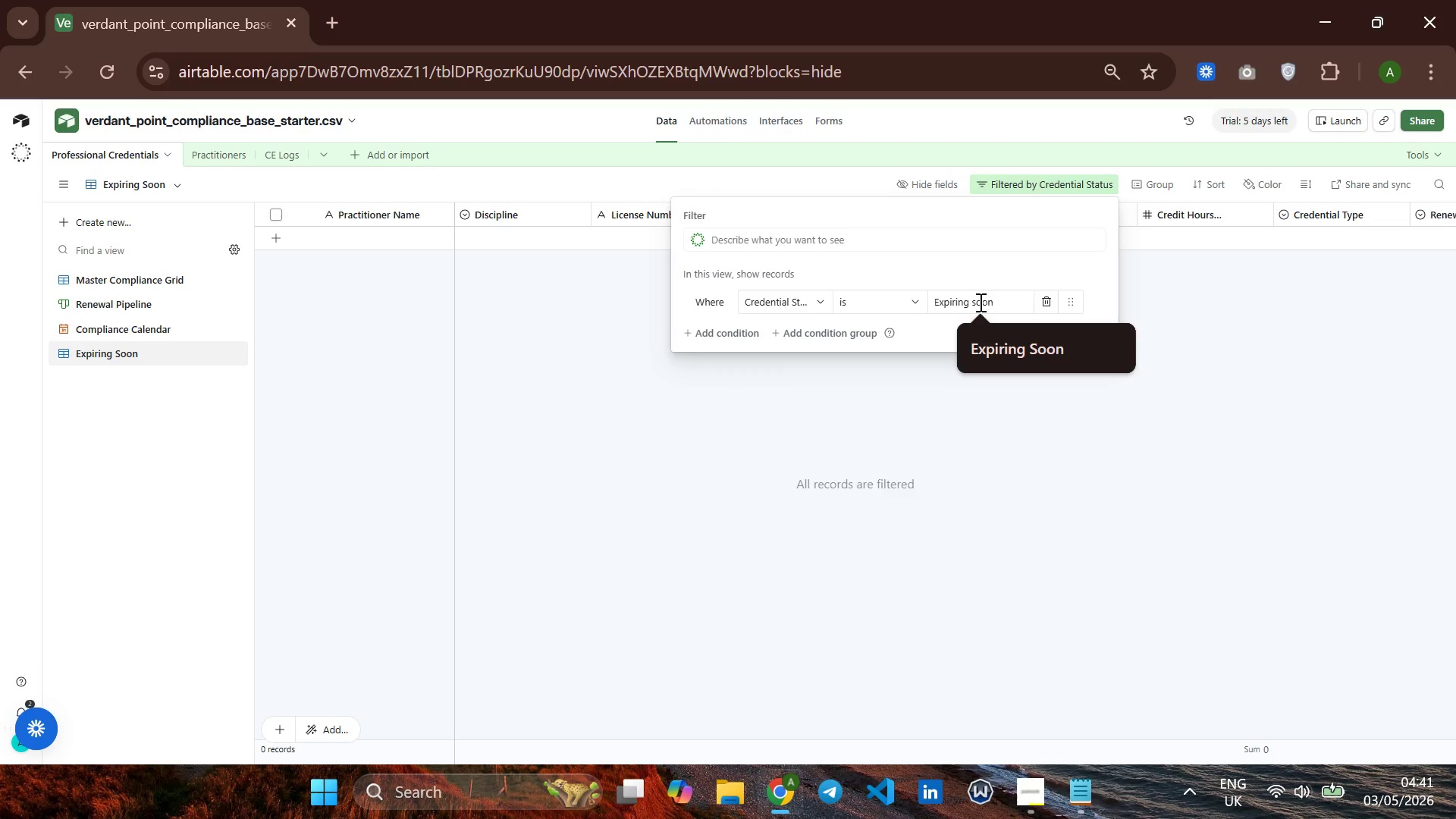 
left_click([979, 302])
 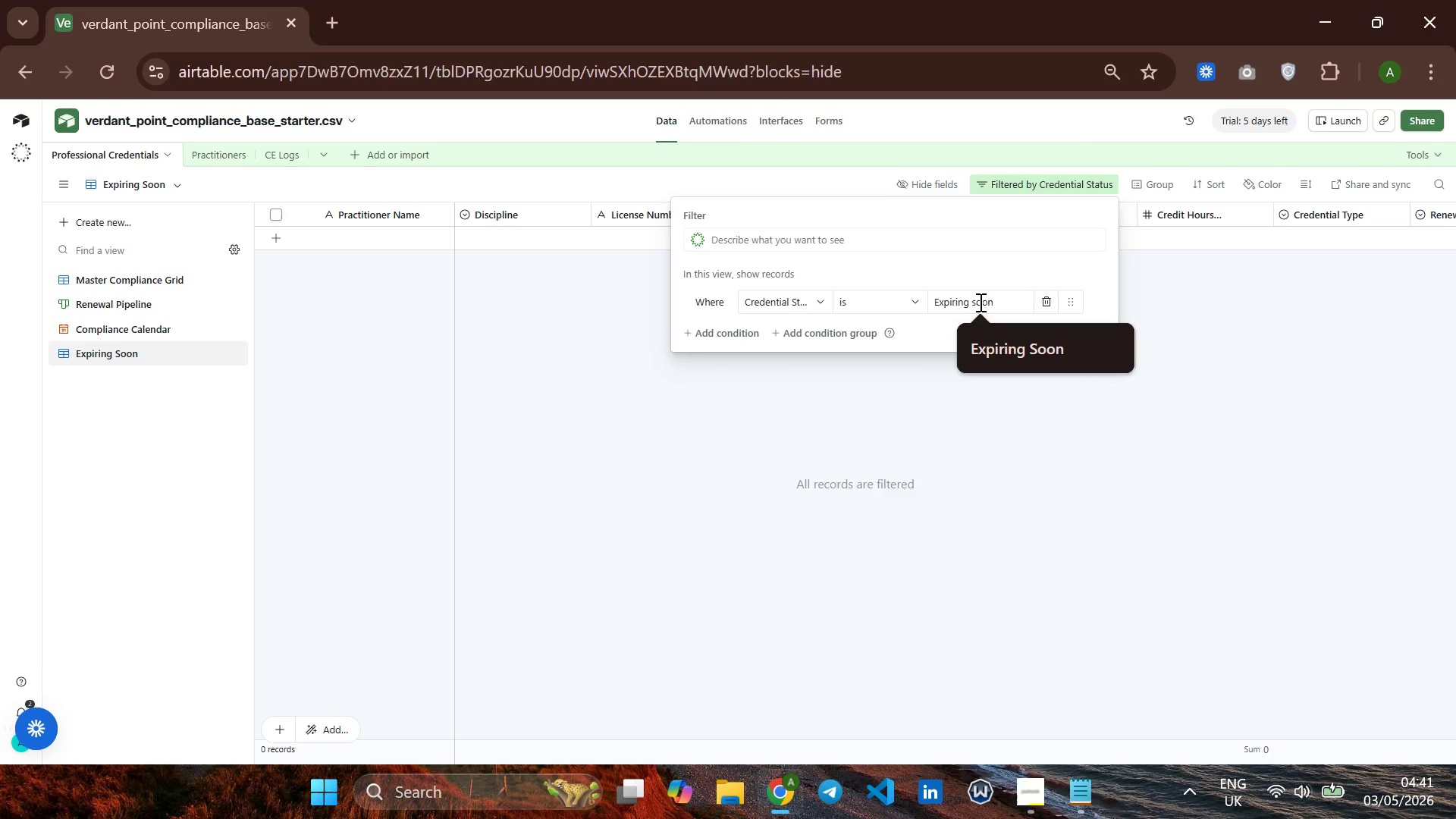 
left_click([979, 302])
 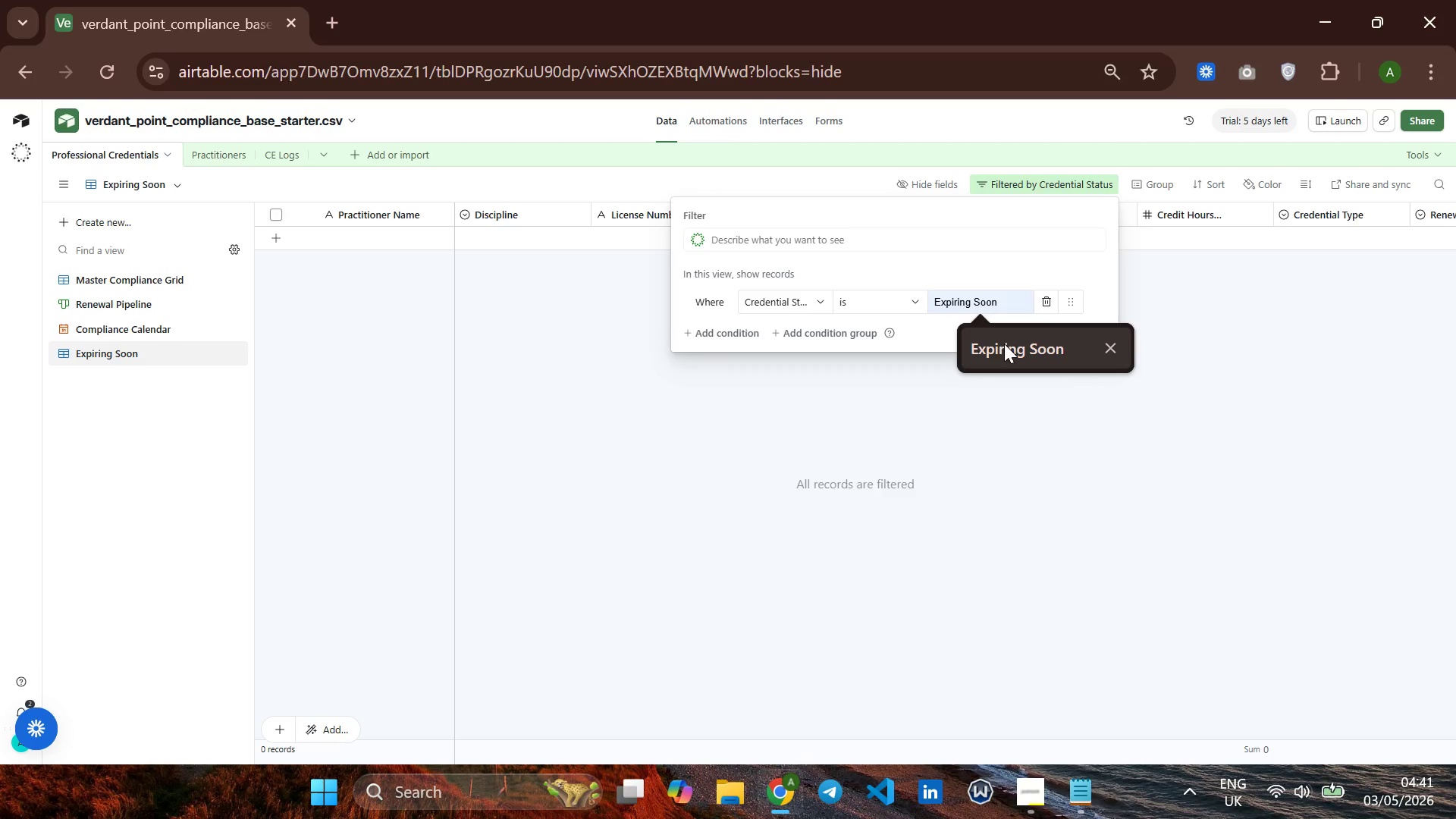 
left_click([1004, 347])
 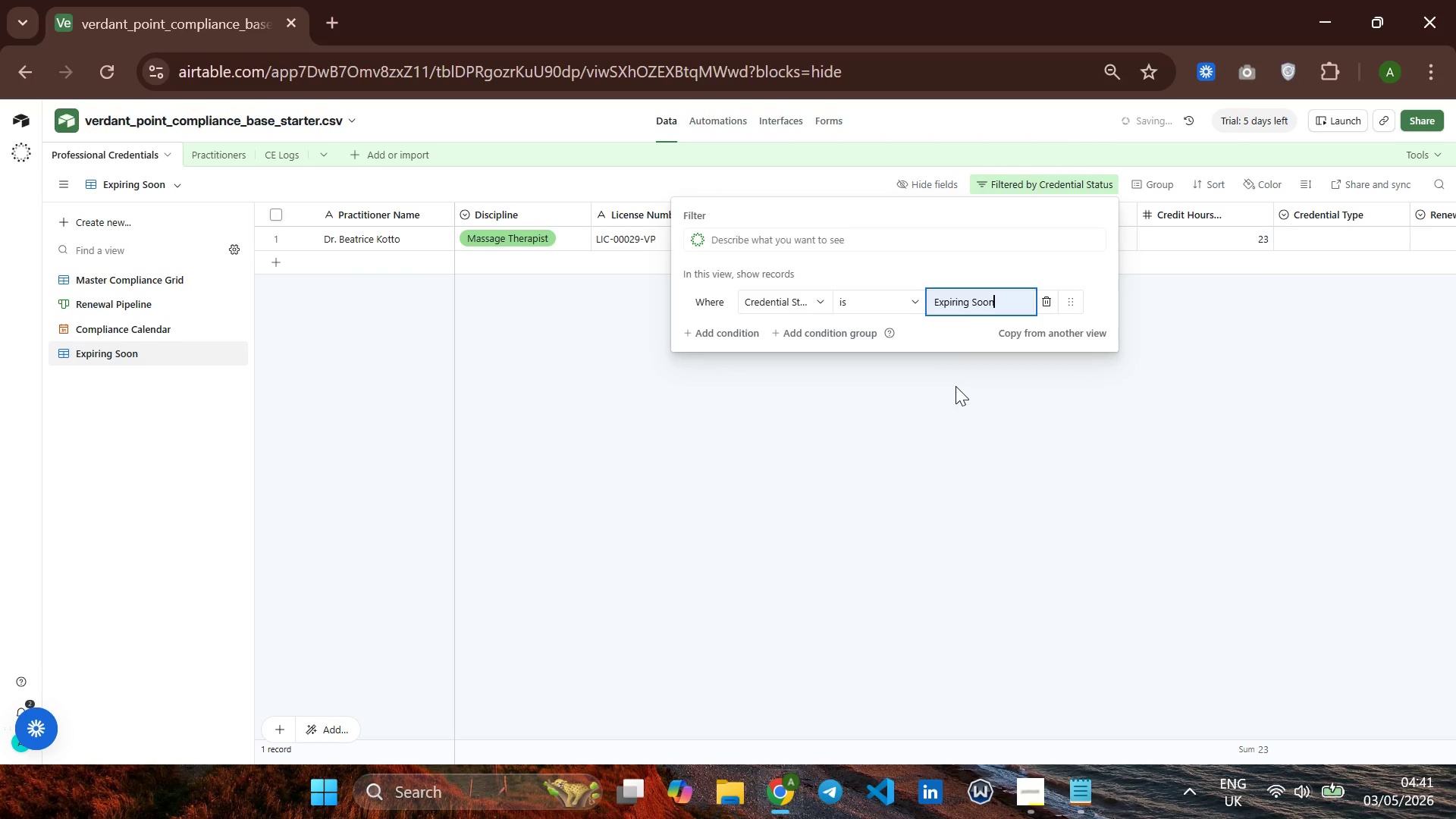 
left_click([956, 386])
 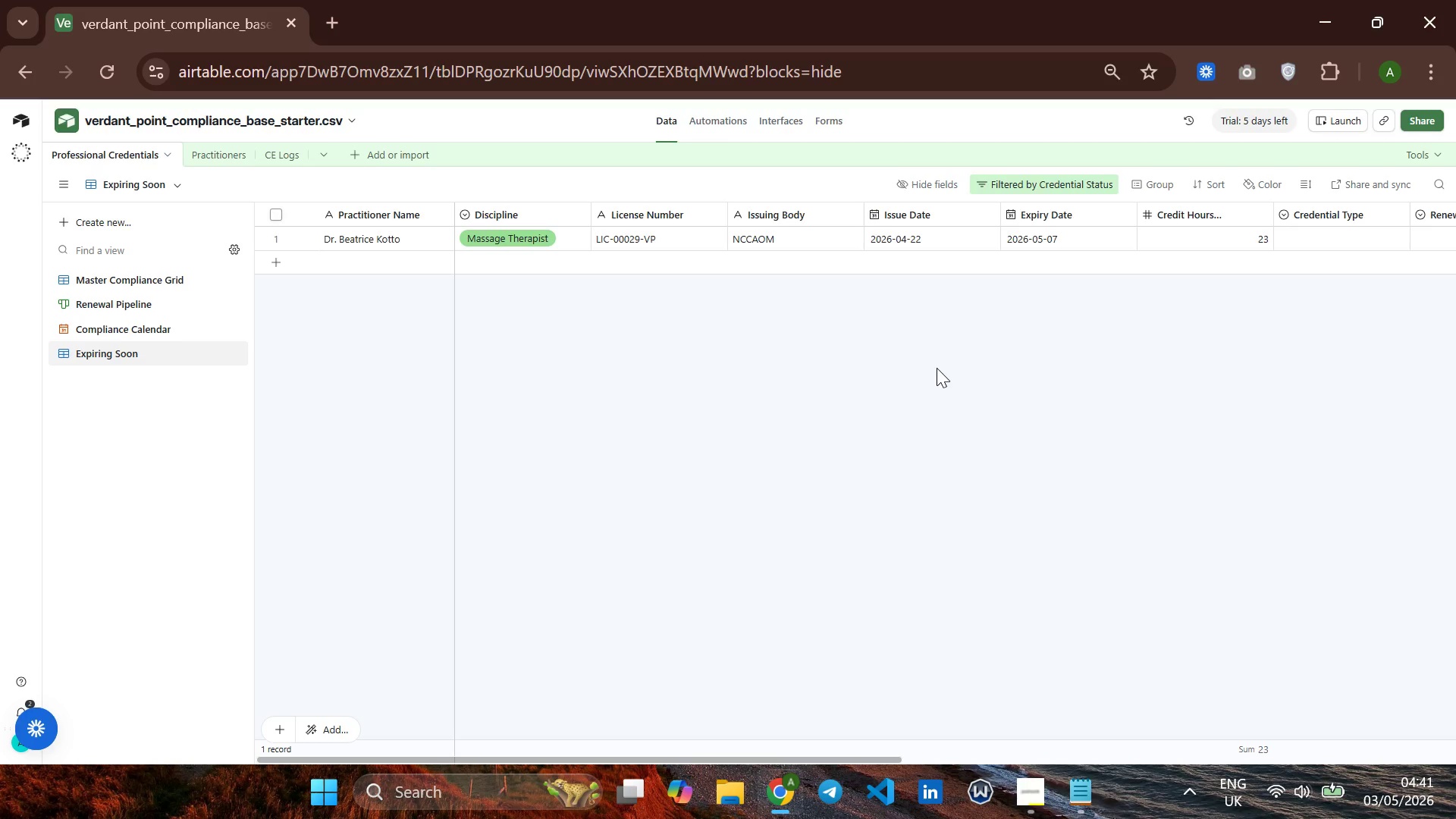 
wait(7.7)
 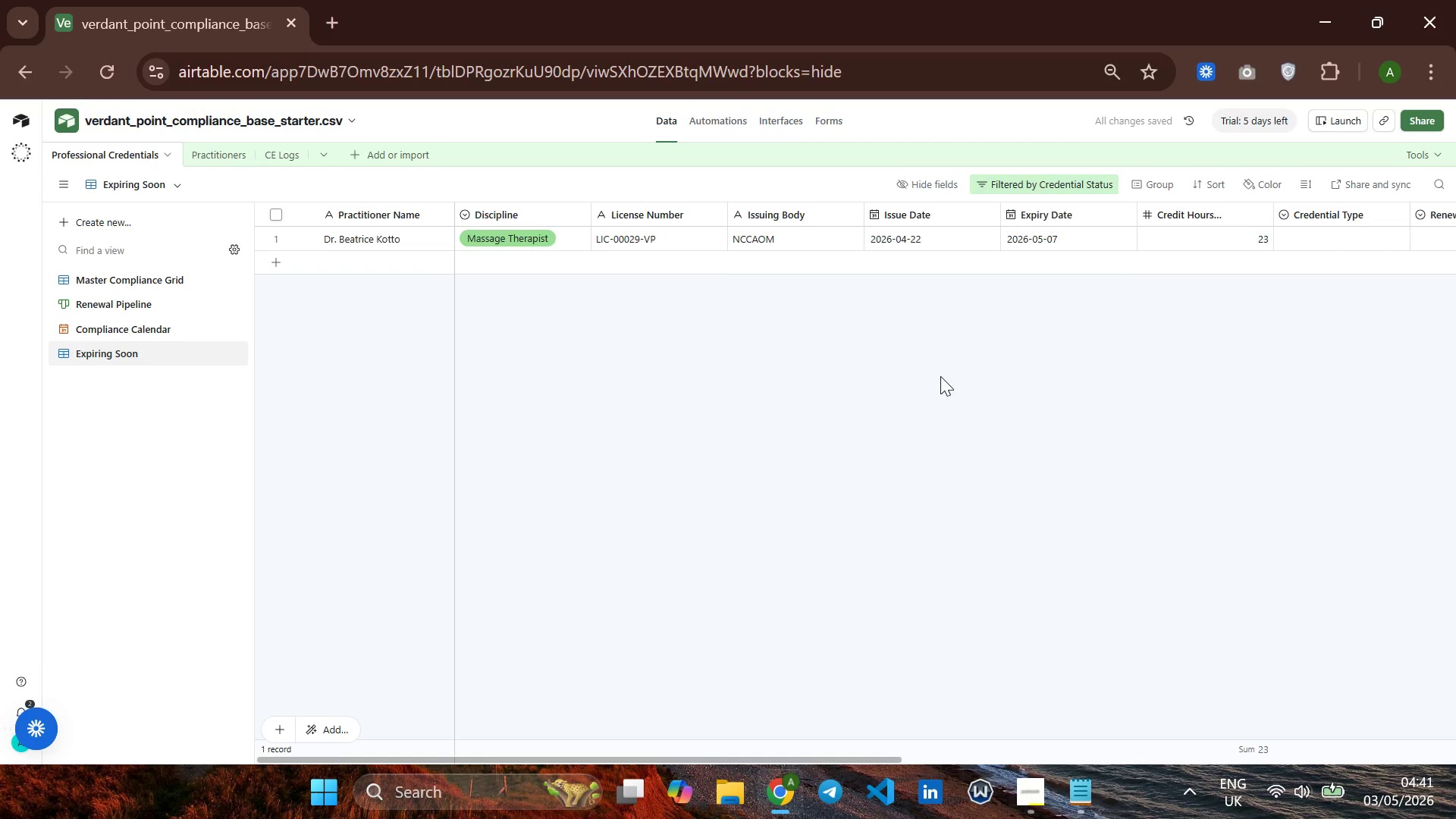 
left_click([1192, 180])
 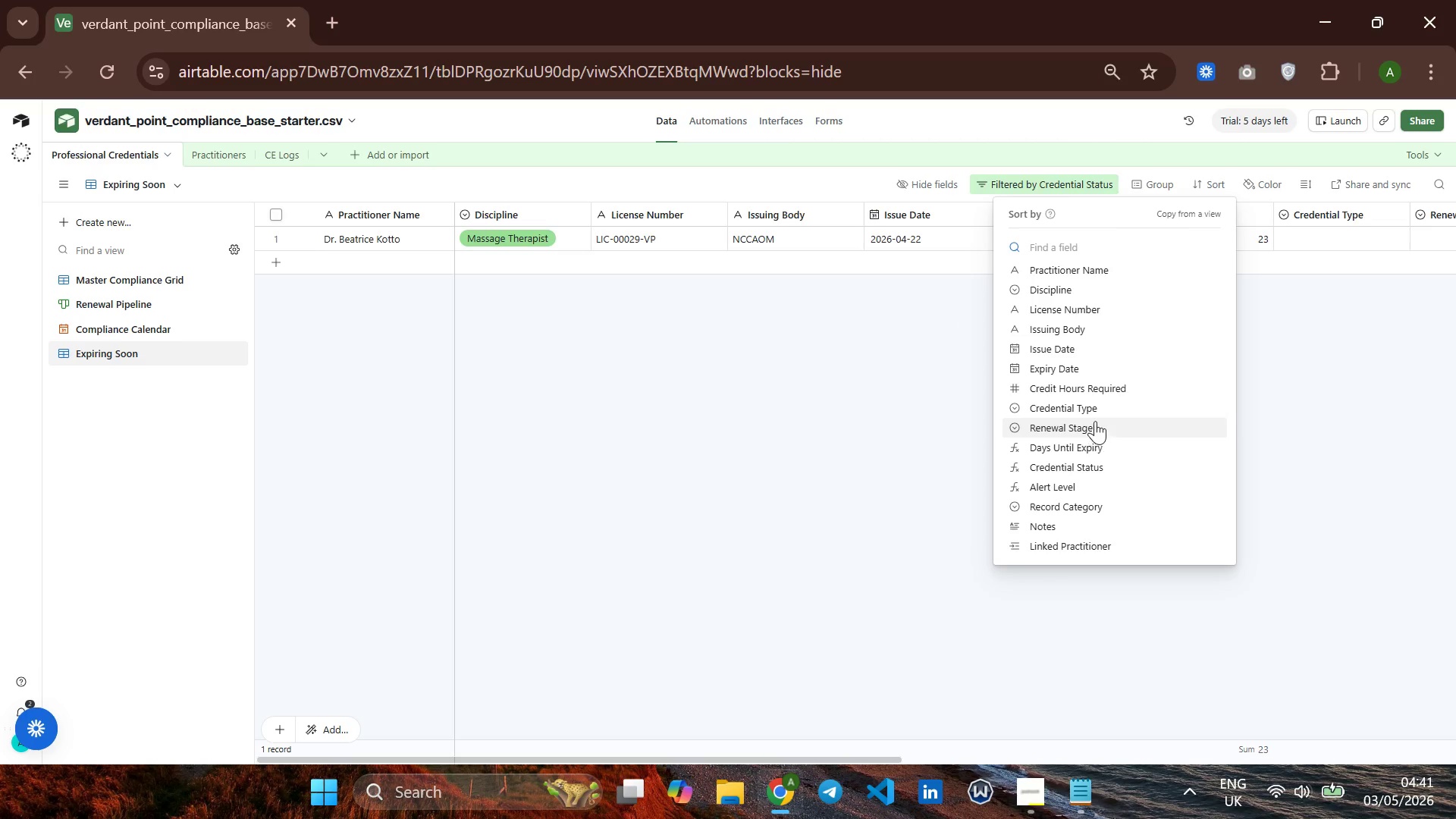 
left_click([1095, 440])
 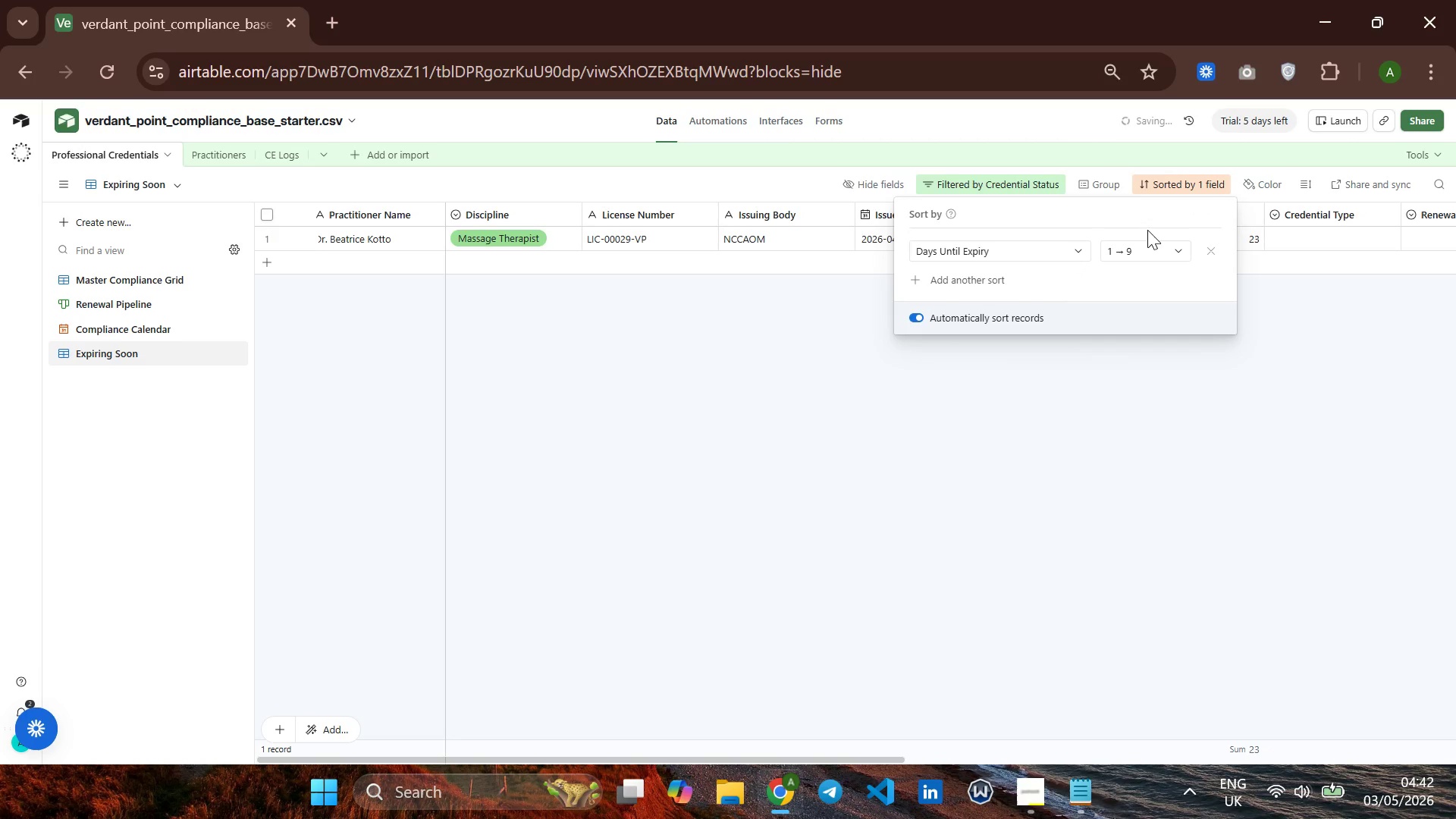 
left_click([1112, 390])
 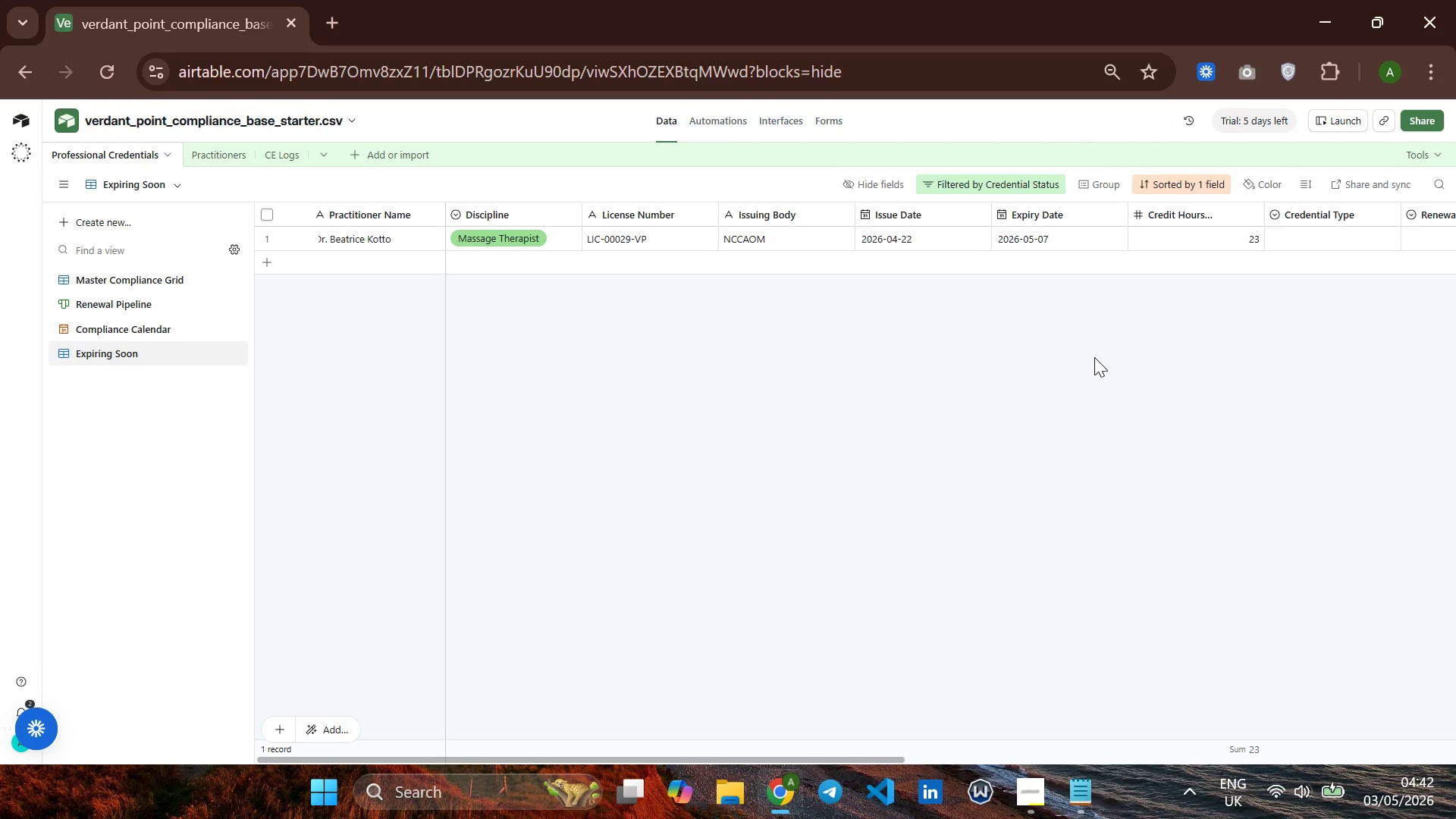 
wait(10.0)
 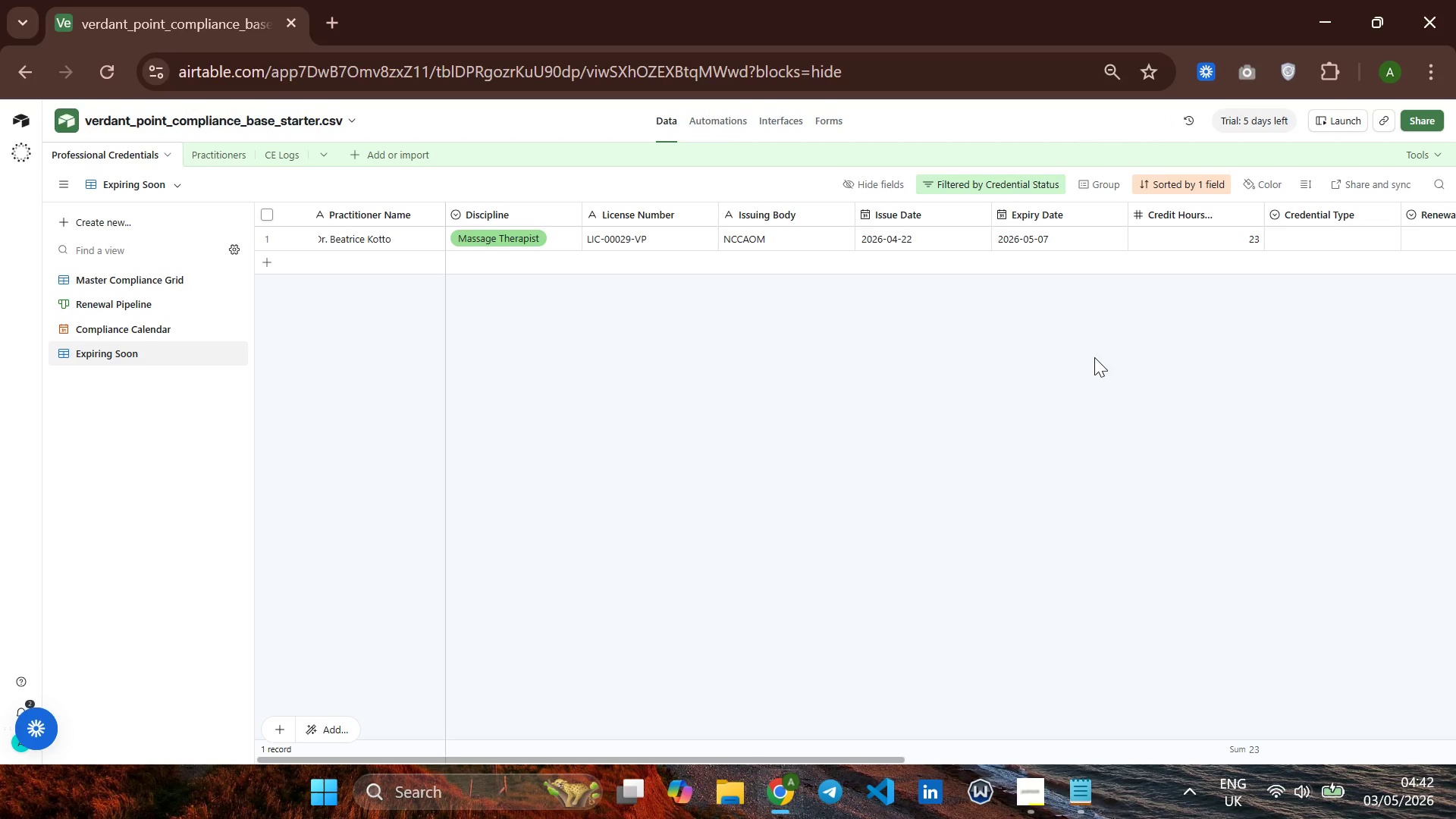 
left_click([159, 277])
 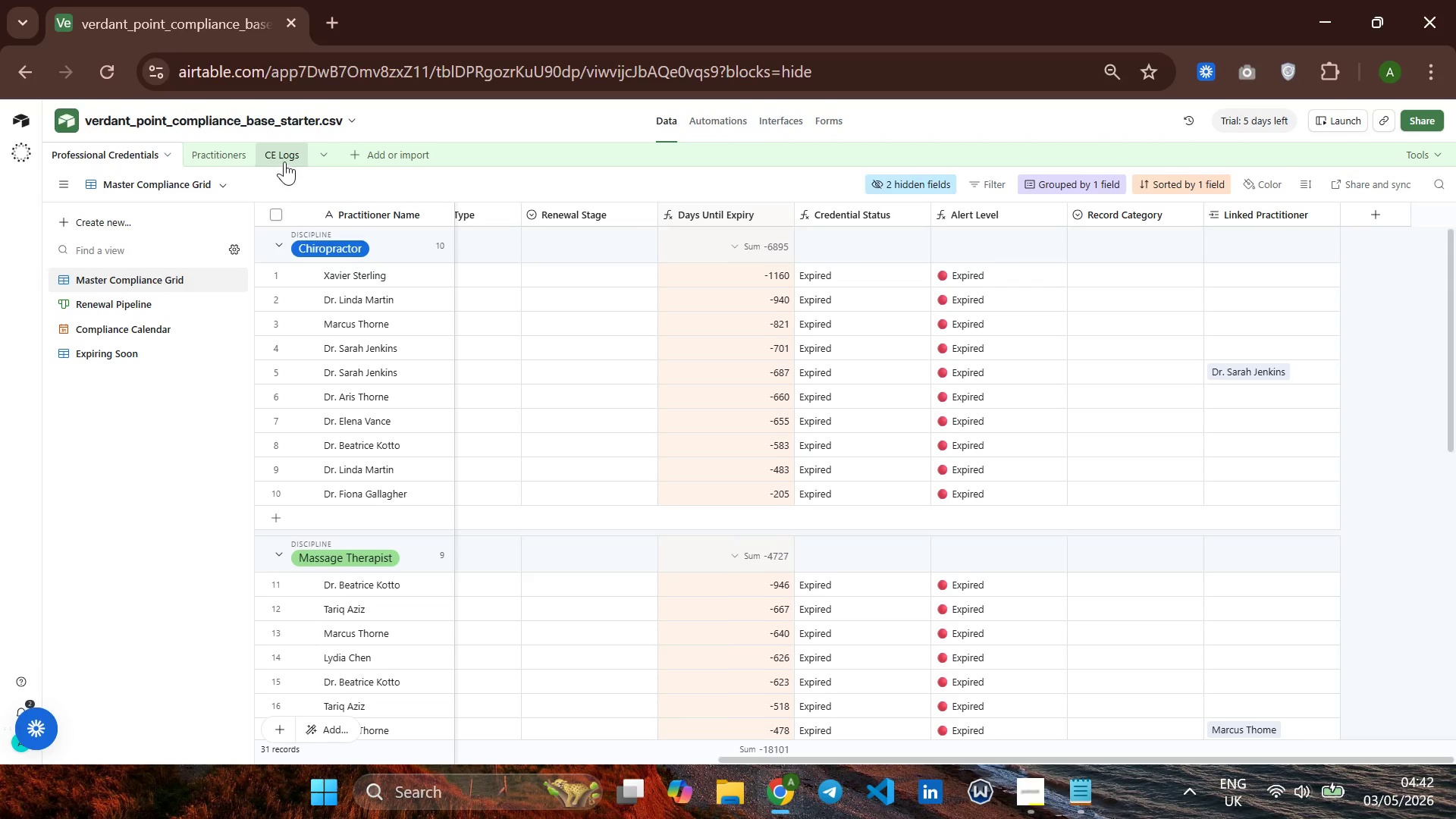 
left_click([282, 155])
 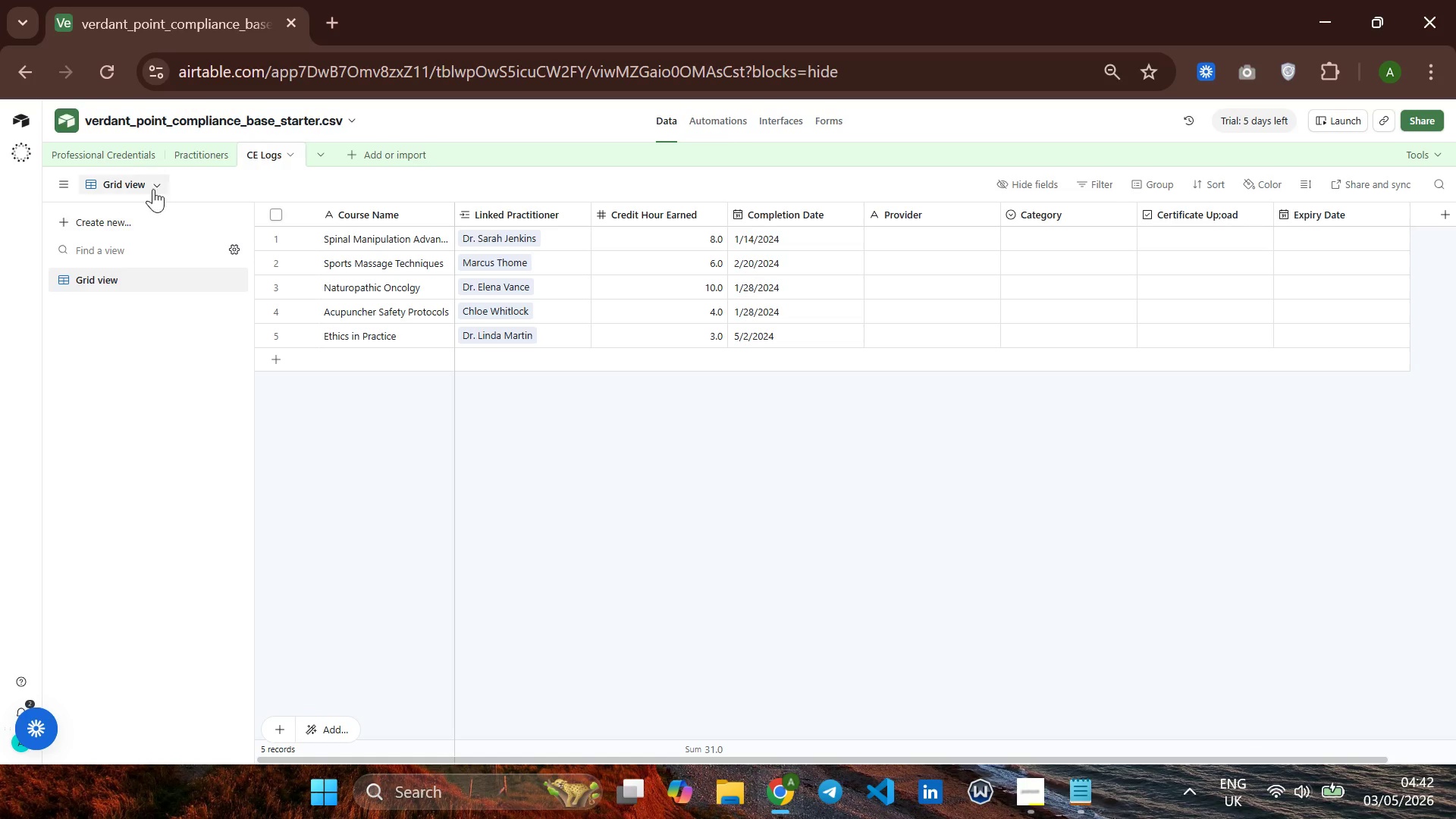 
left_click([153, 155])
 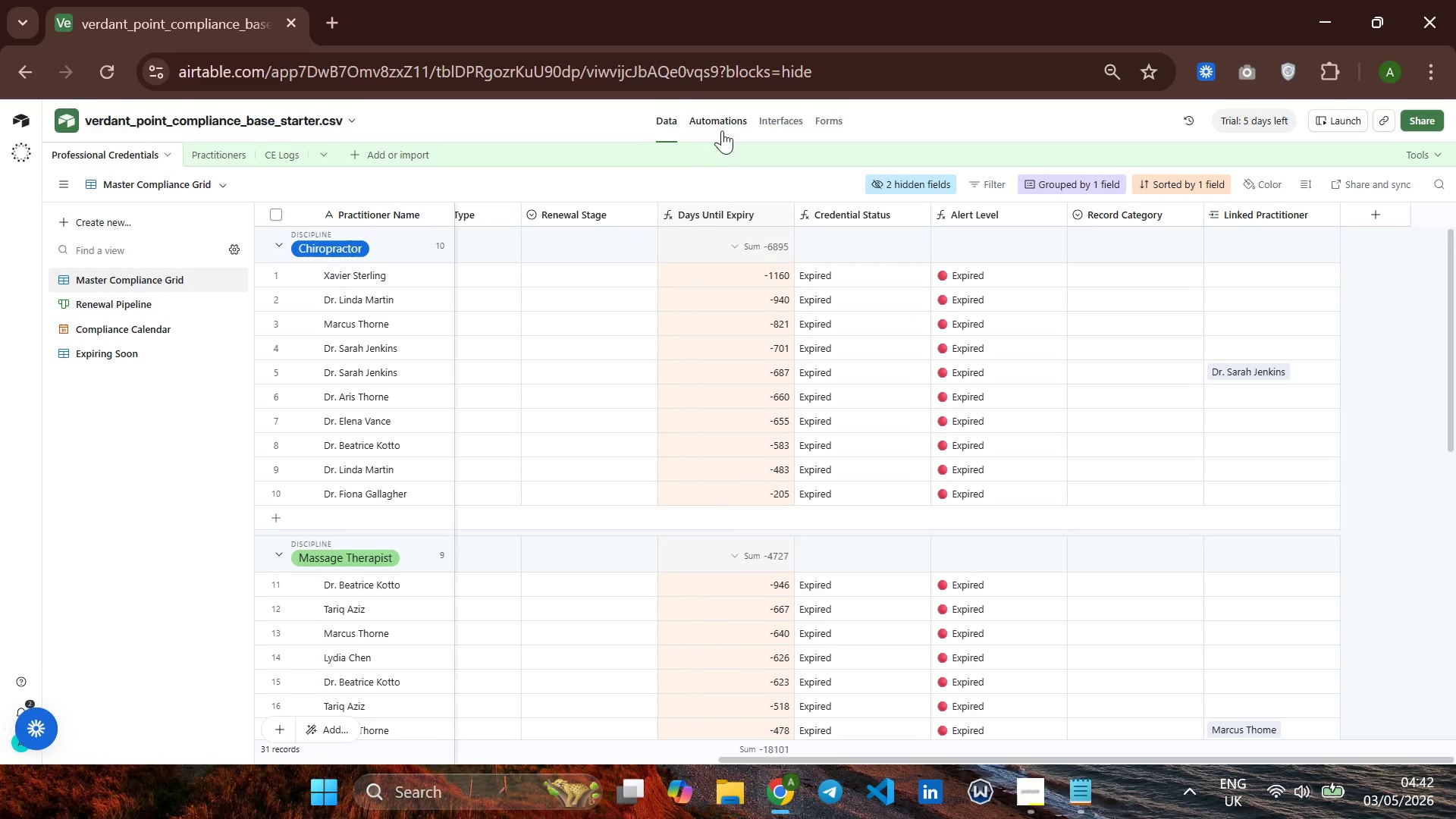 
left_click([718, 126])
 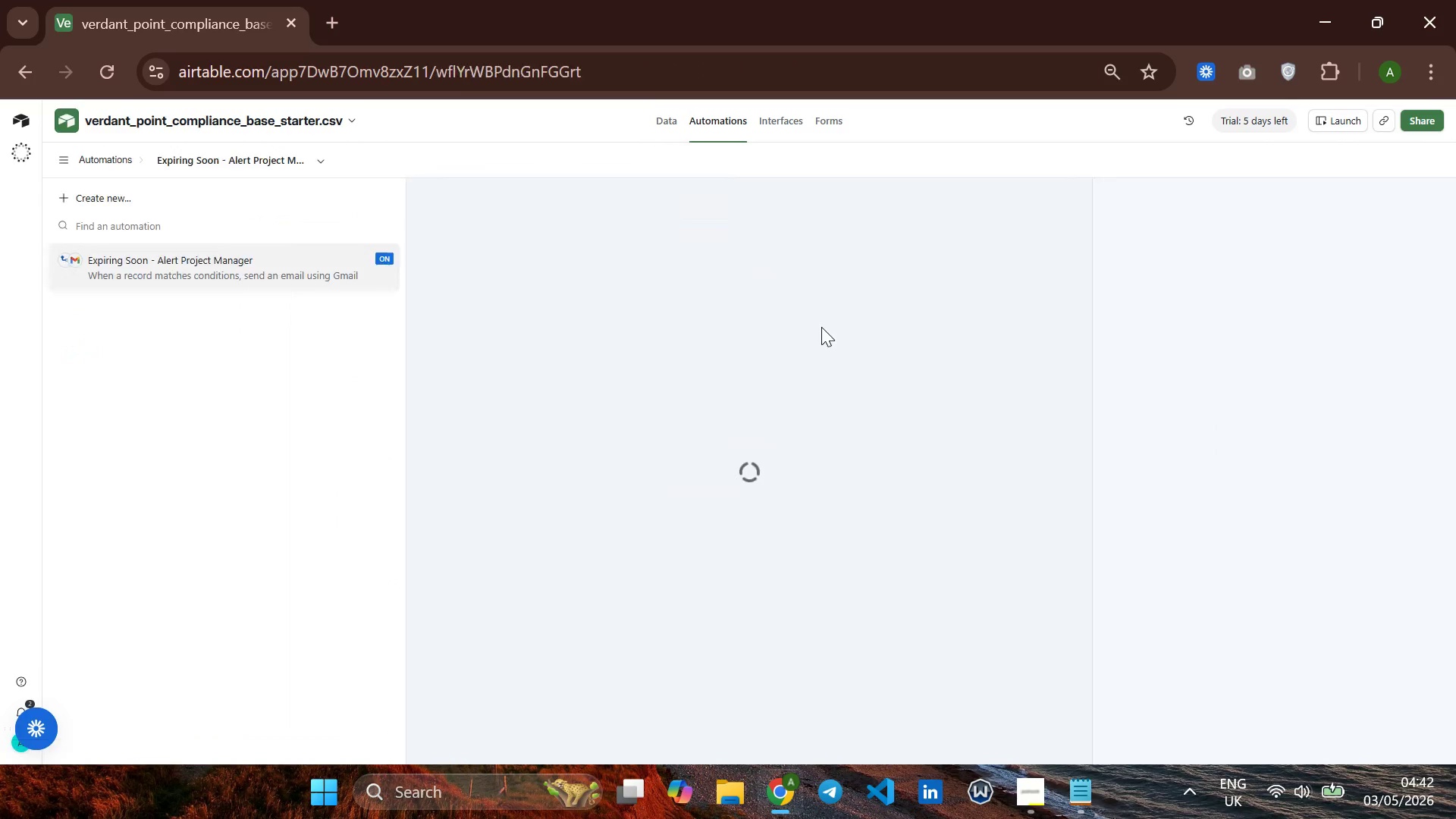 
mouse_move([822, 354])
 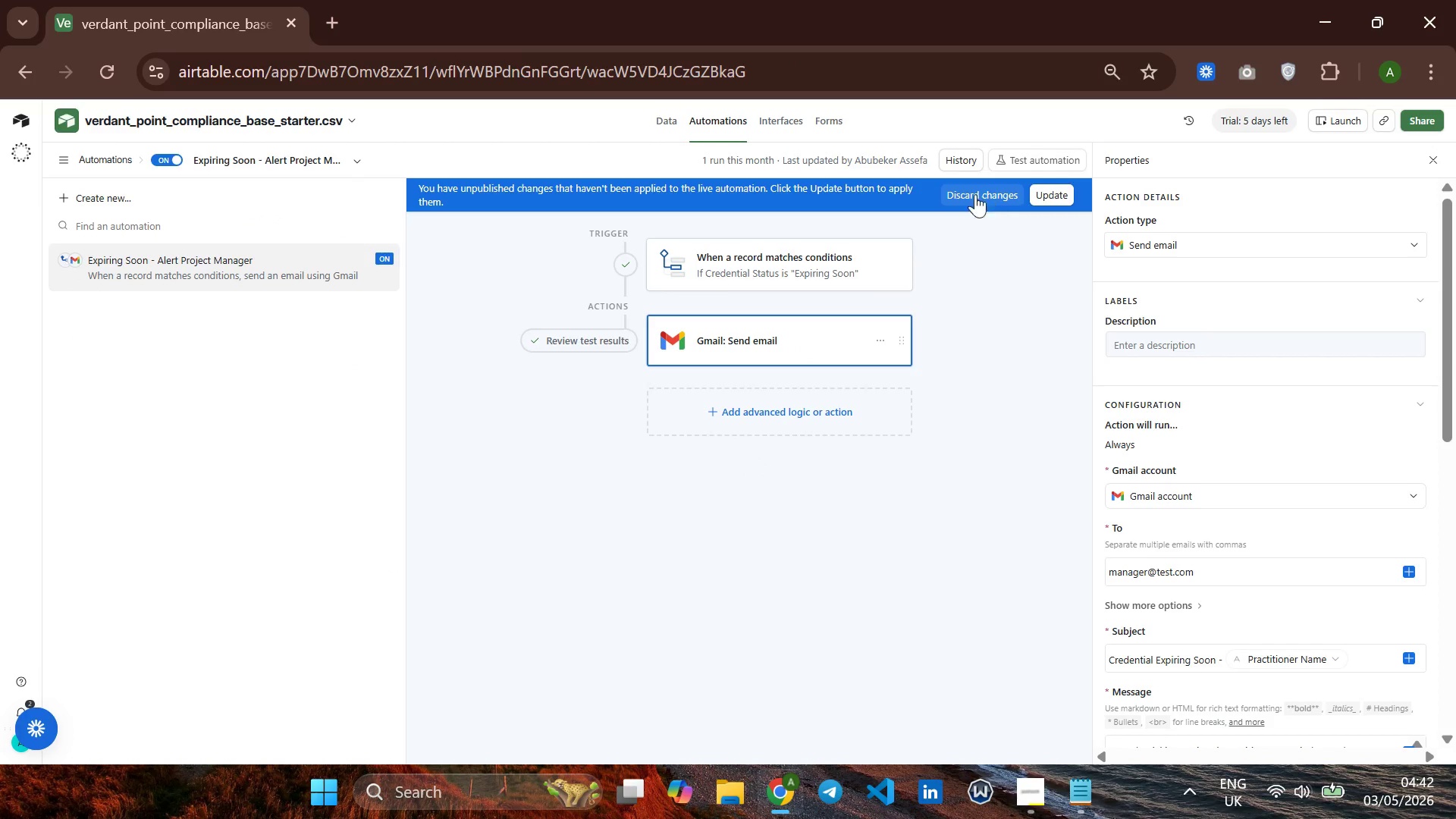 
left_click([961, 160])
 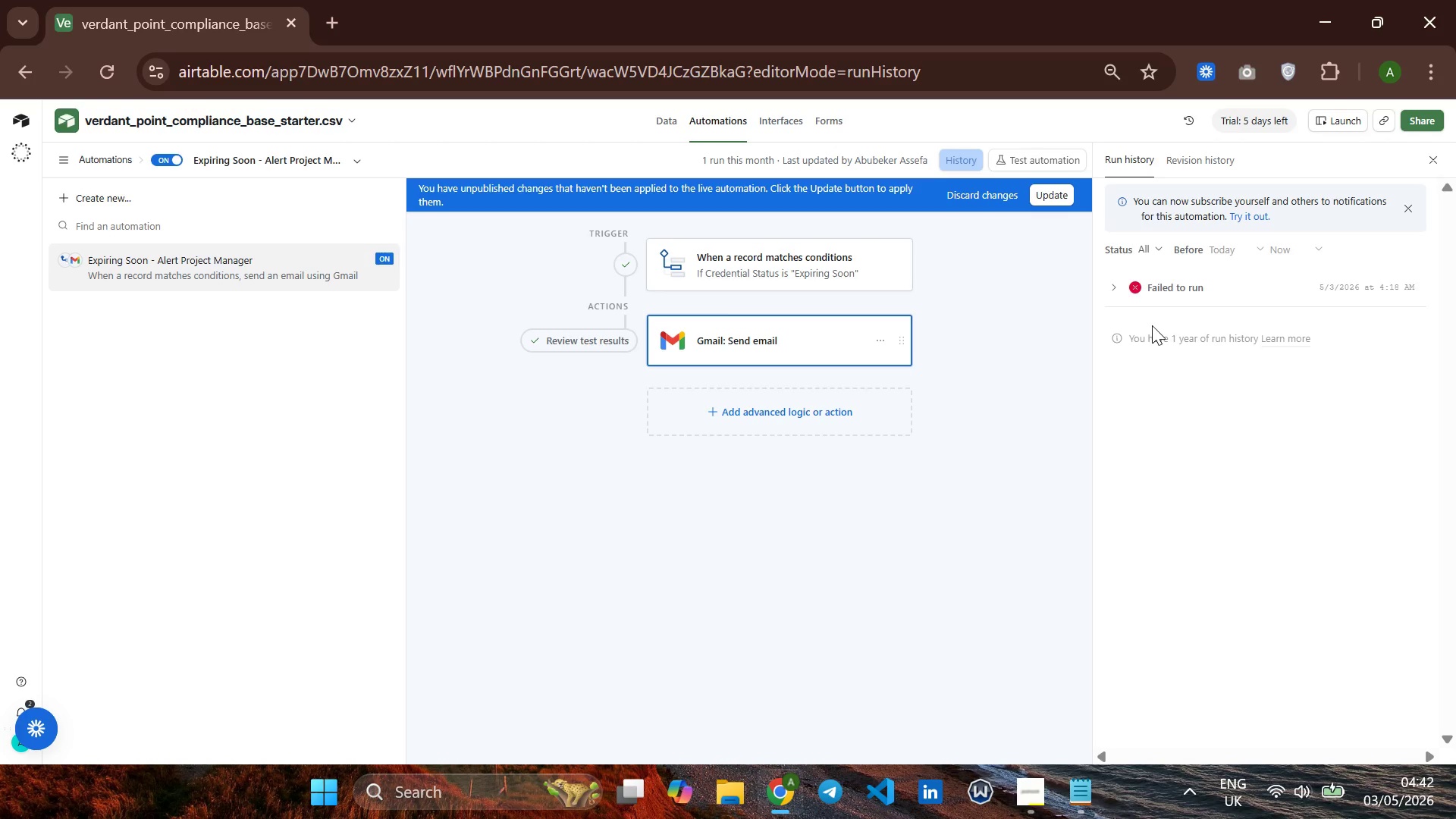 
left_click([1148, 296])
 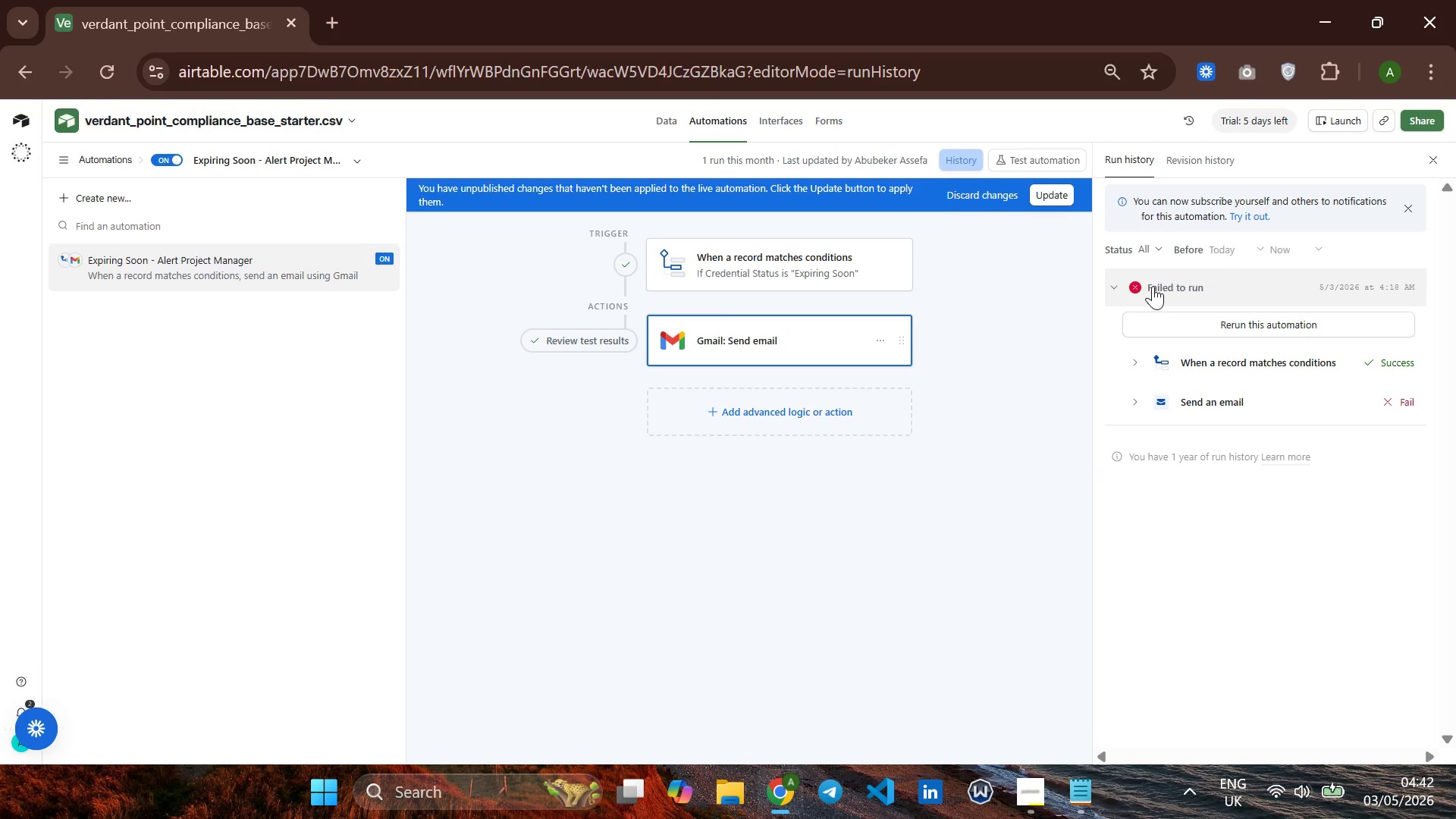 
left_click([1117, 285])
 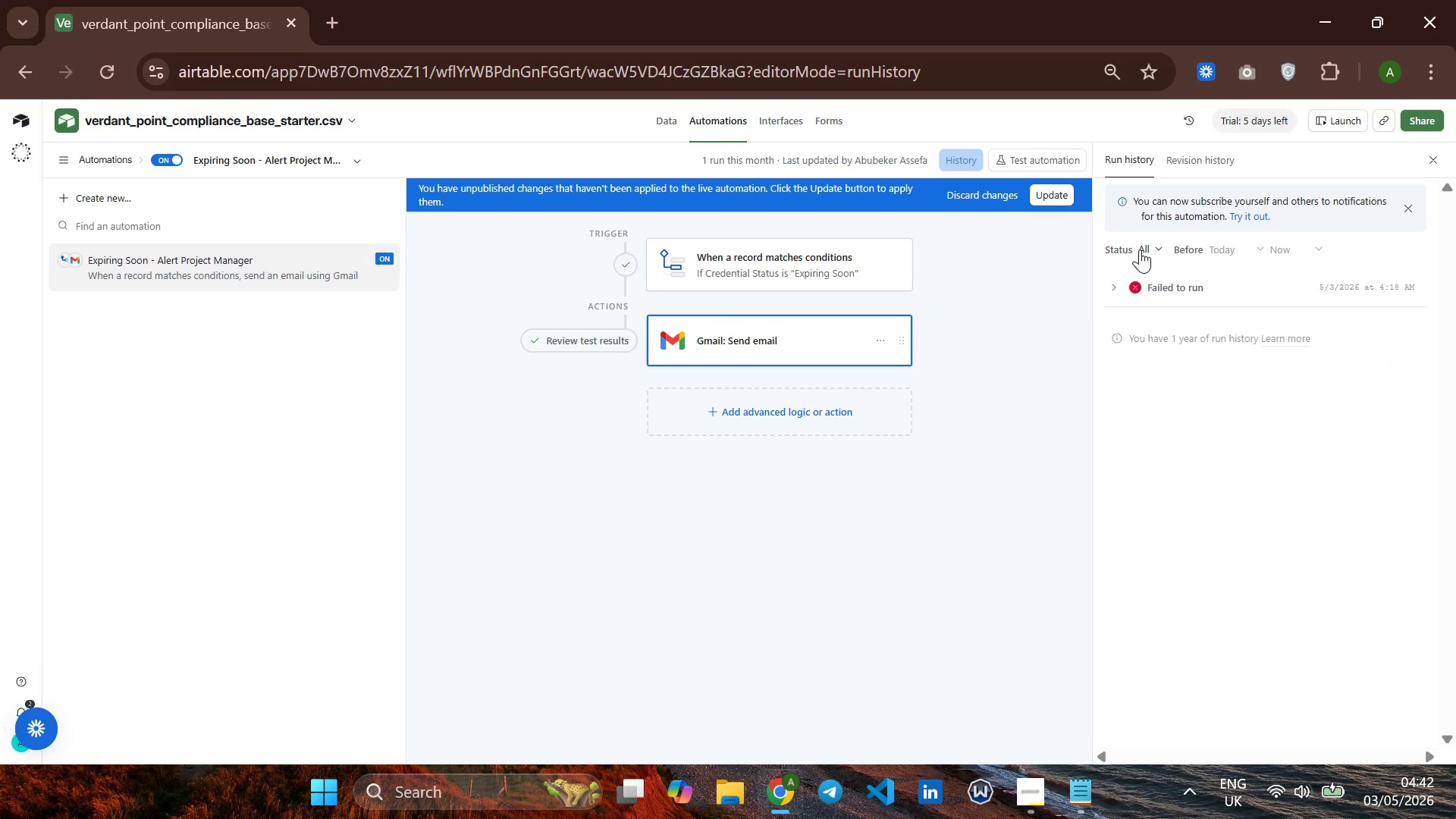 
left_click([1140, 249])
 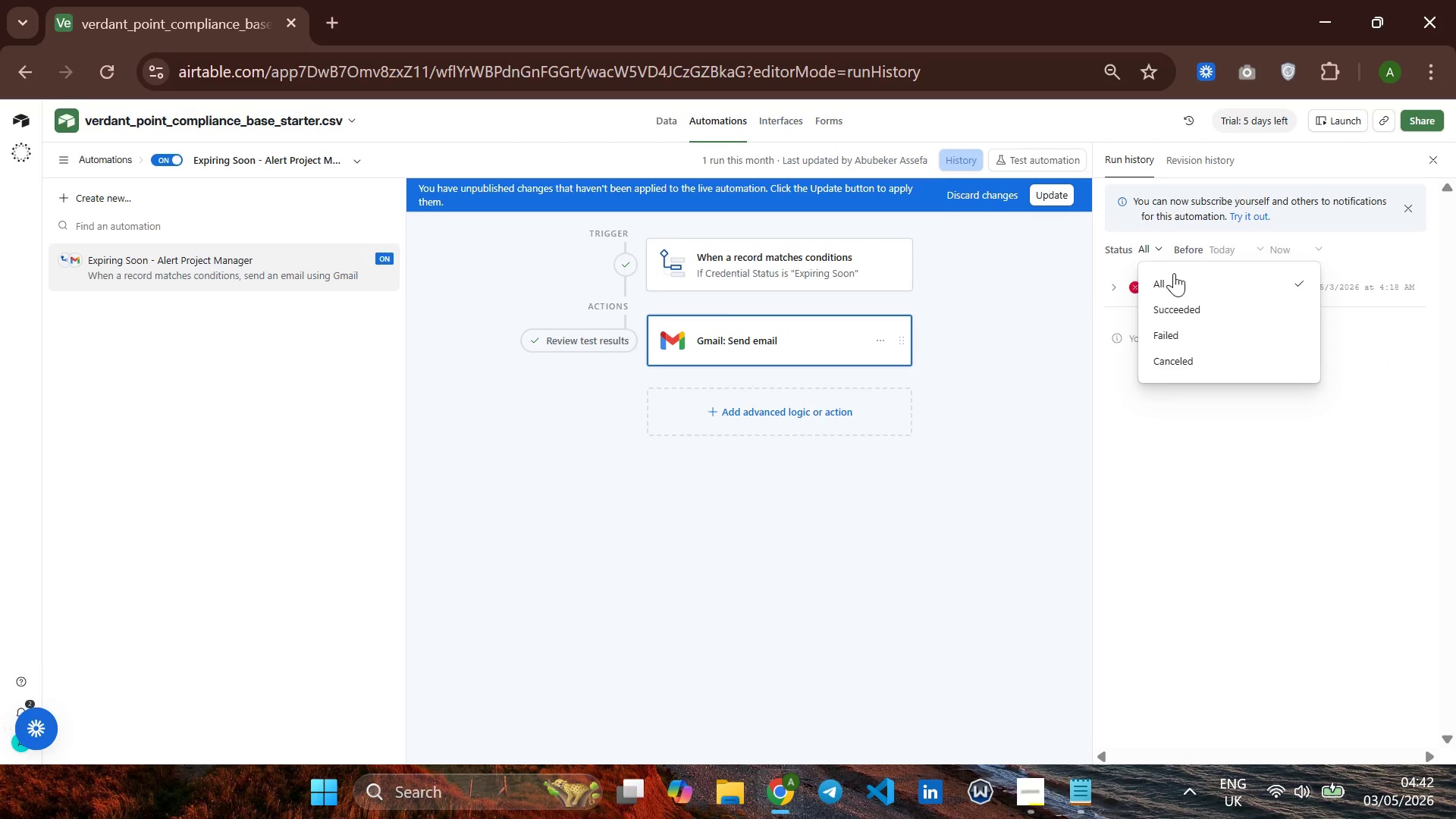 
left_click([1183, 283])
 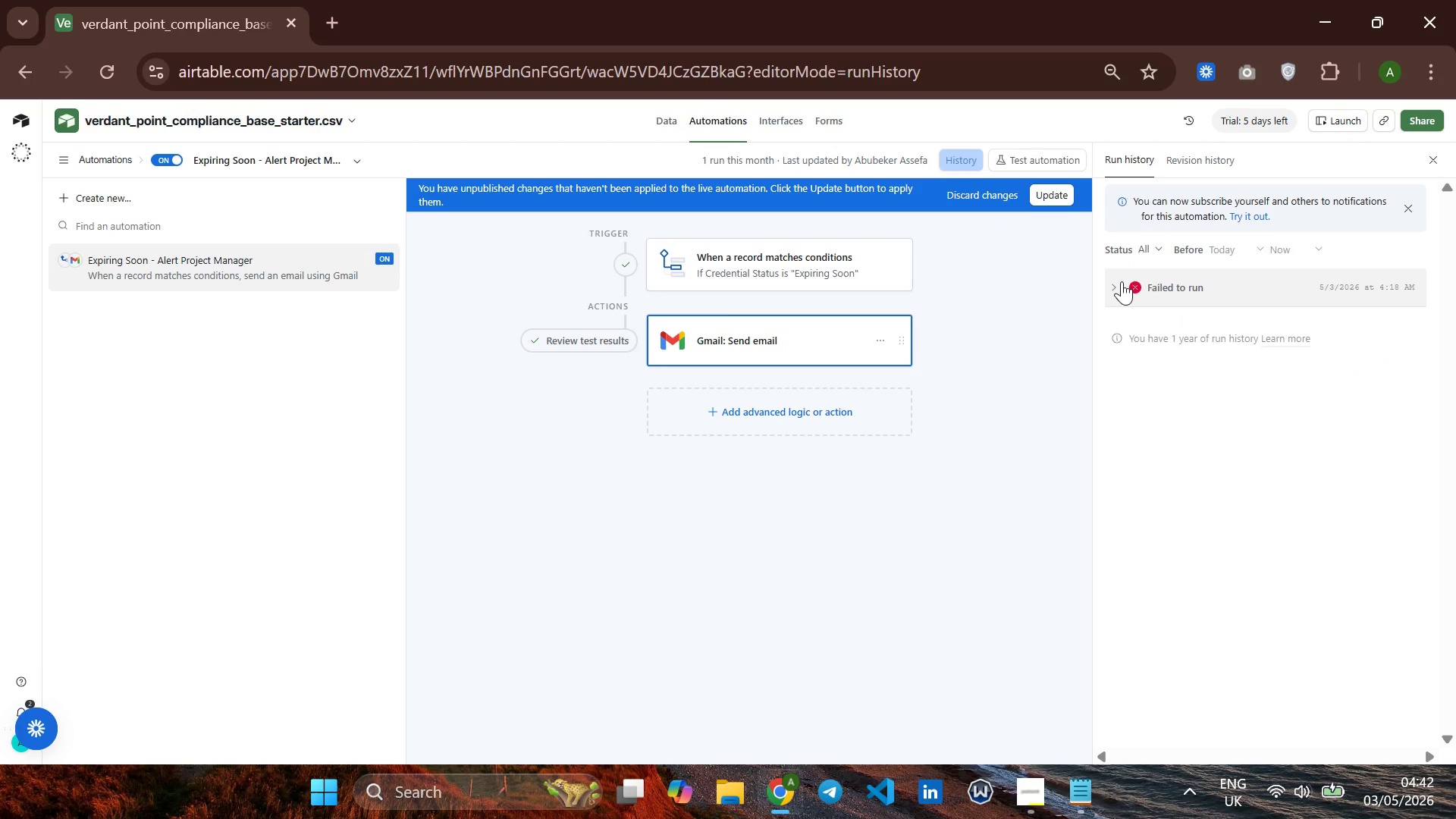 
left_click([1122, 281])
 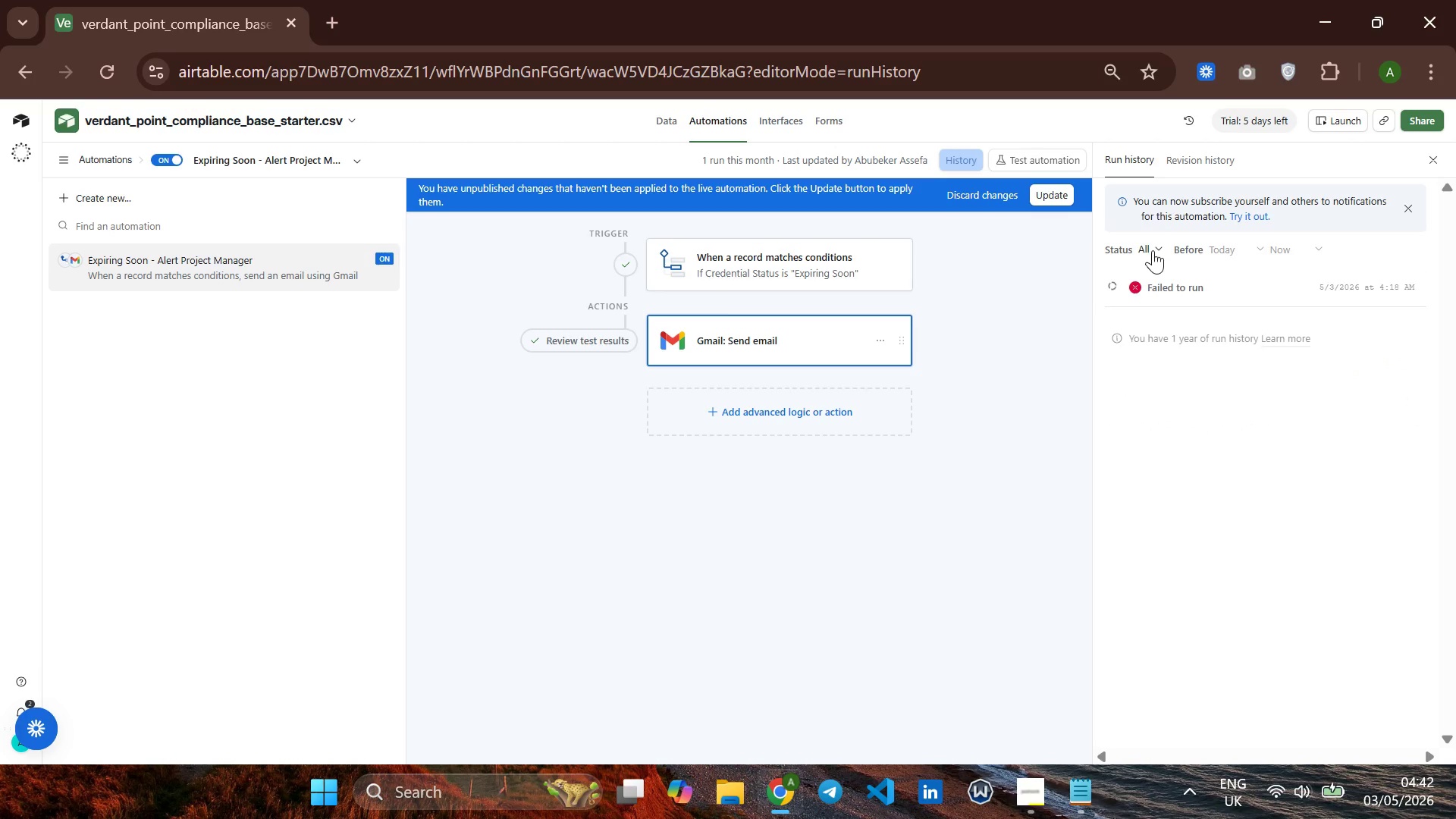 
left_click([1150, 245])
 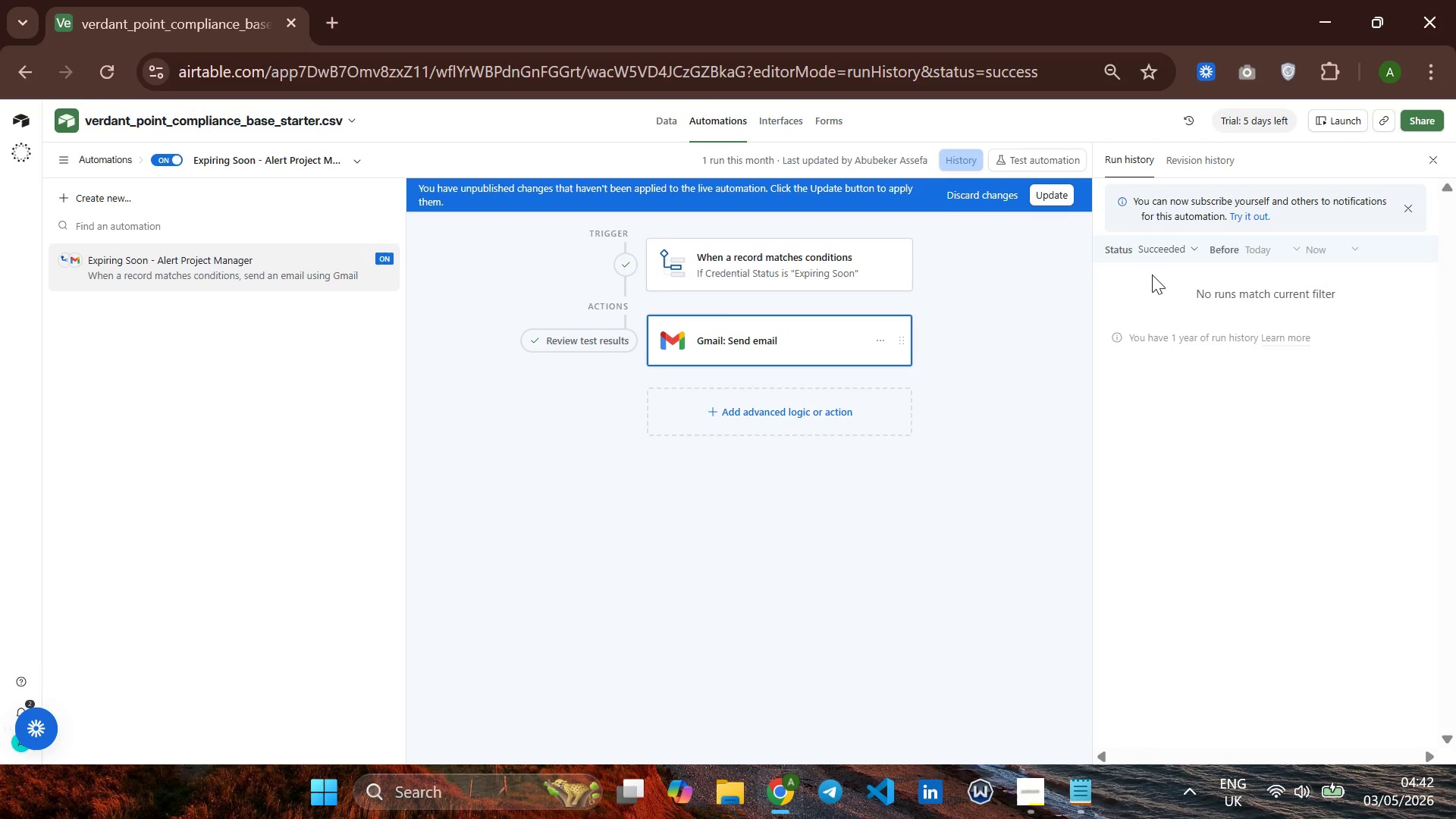 
wait(6.98)
 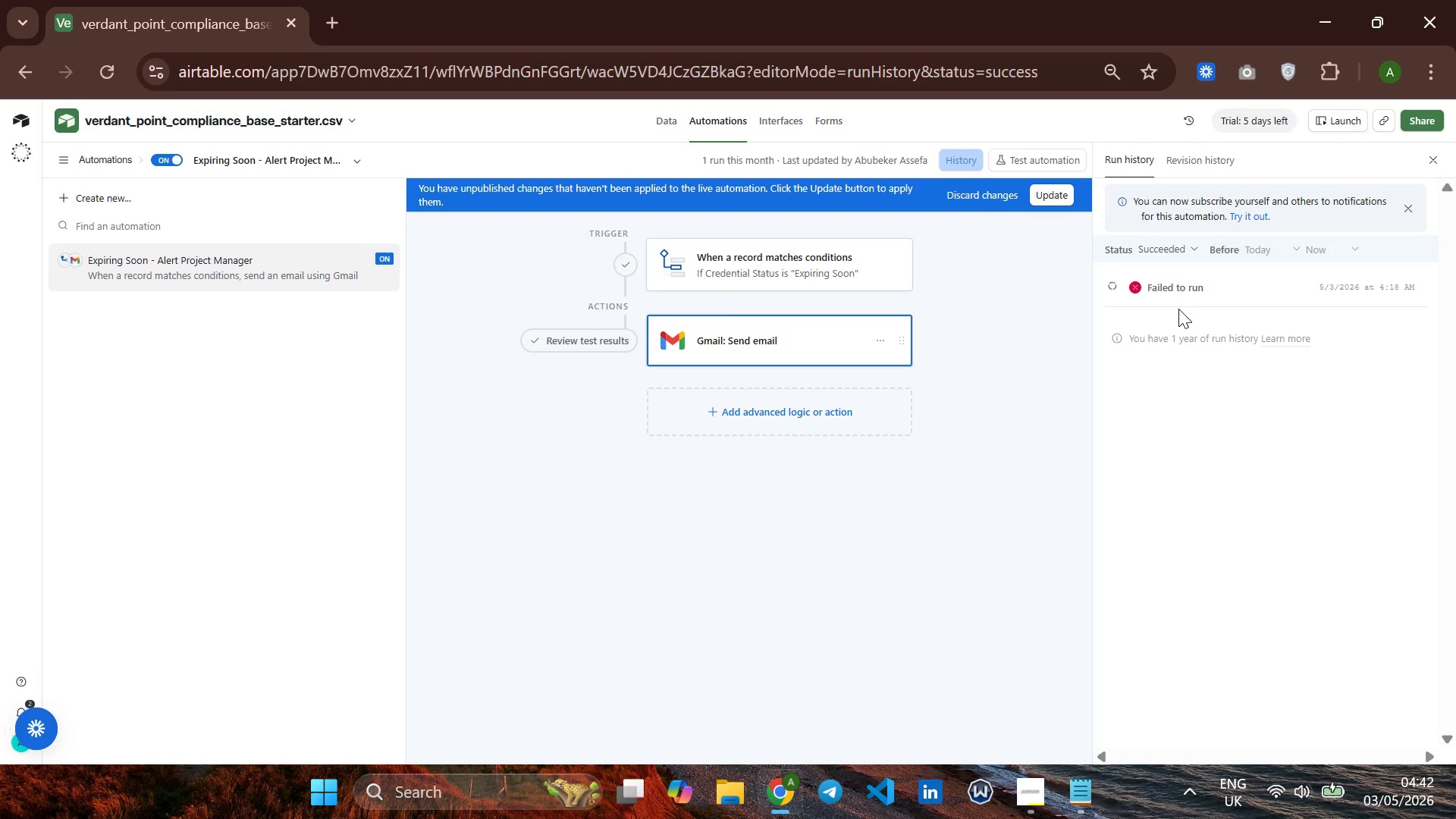 
left_click([1153, 244])
 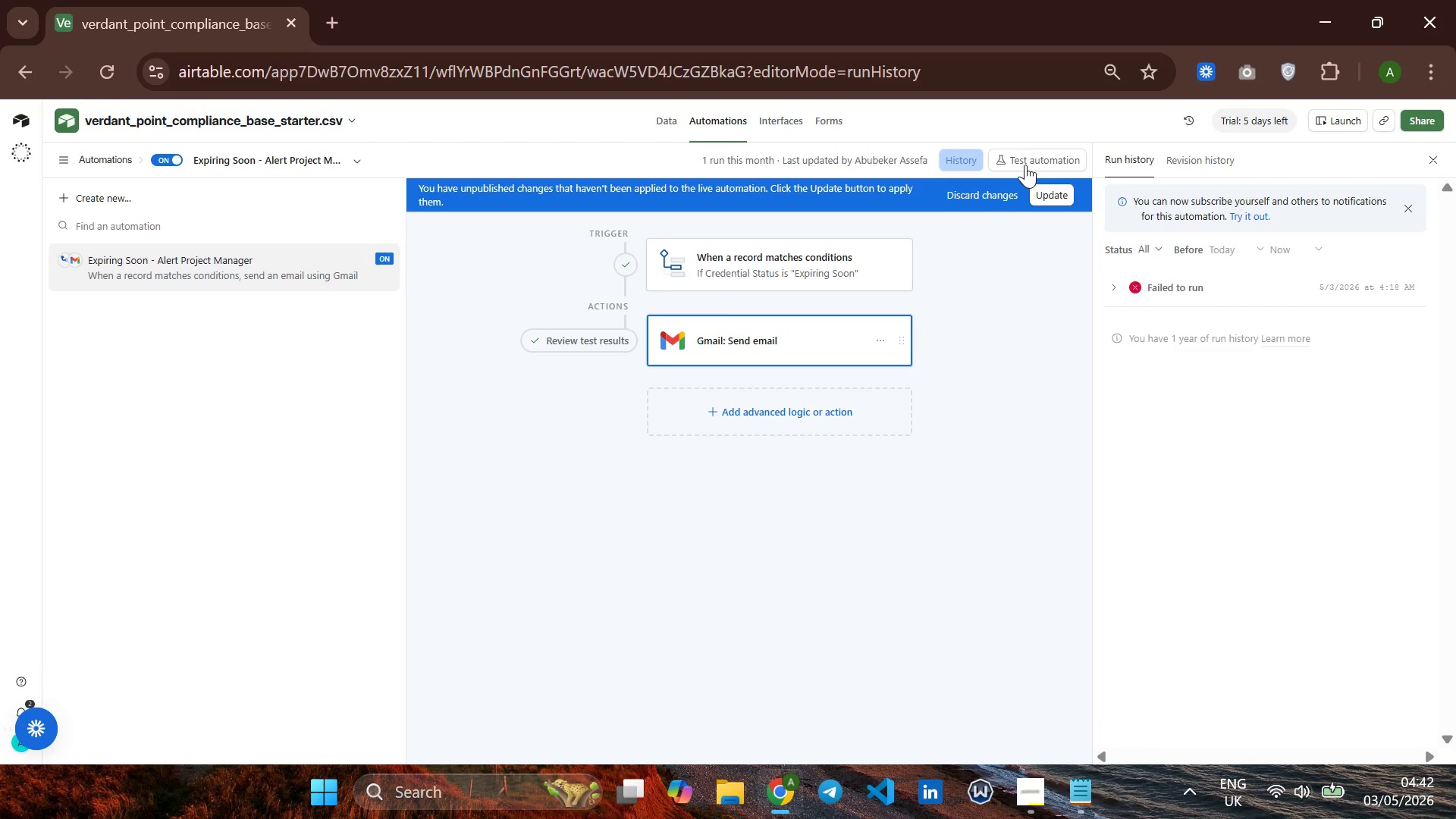 
left_click([1025, 157])
 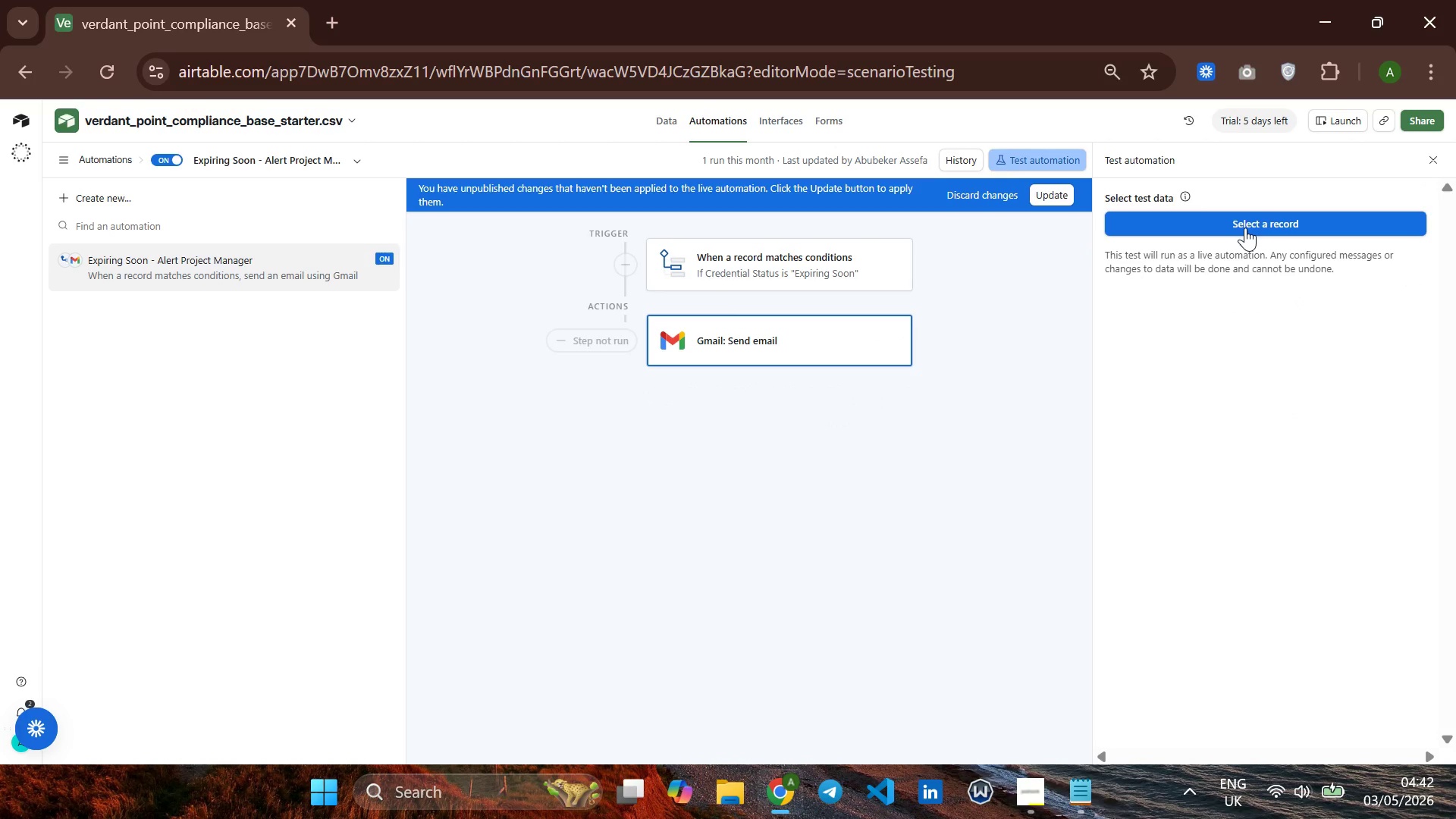 
left_click([1245, 228])
 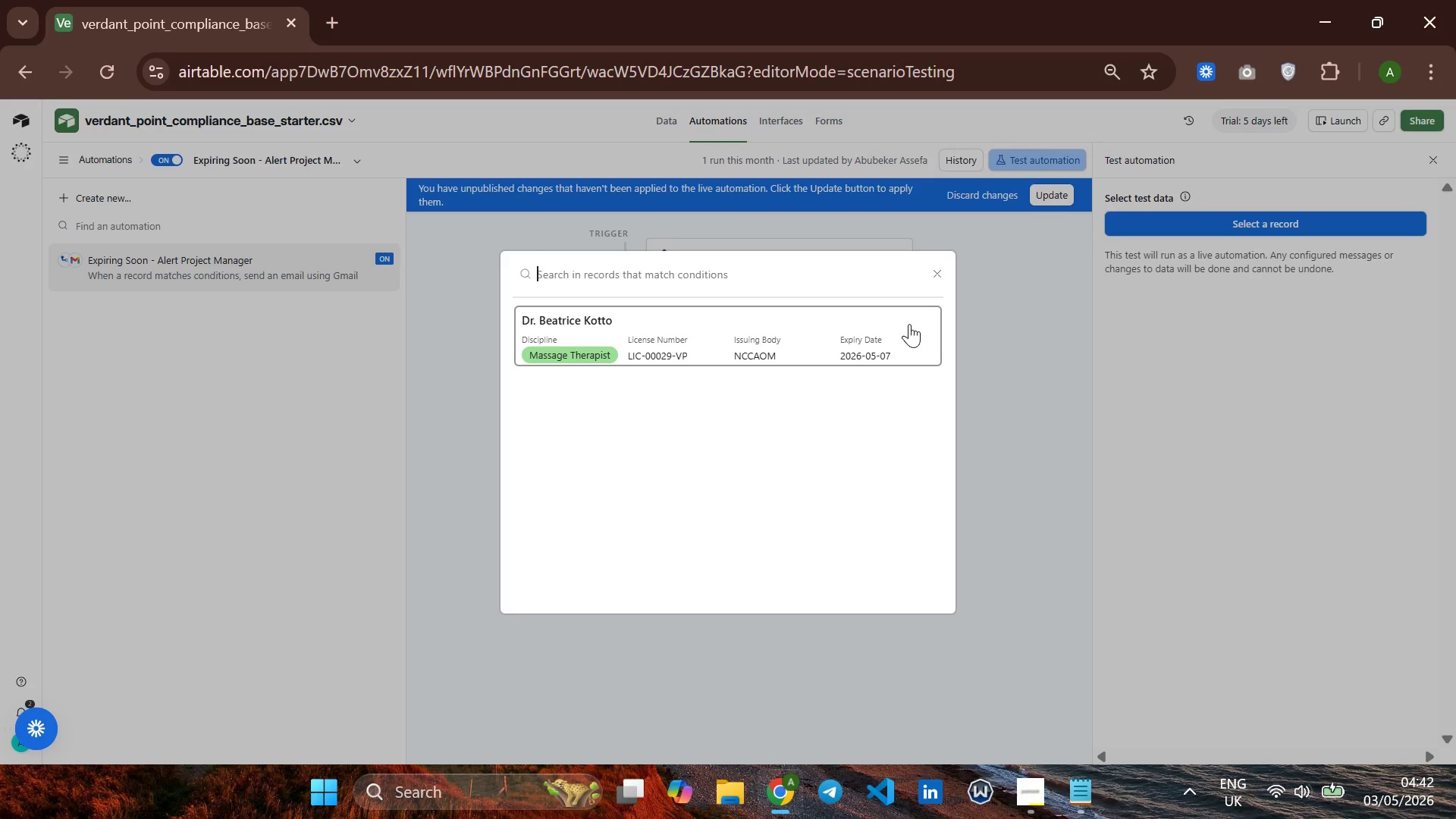 
wait(6.17)
 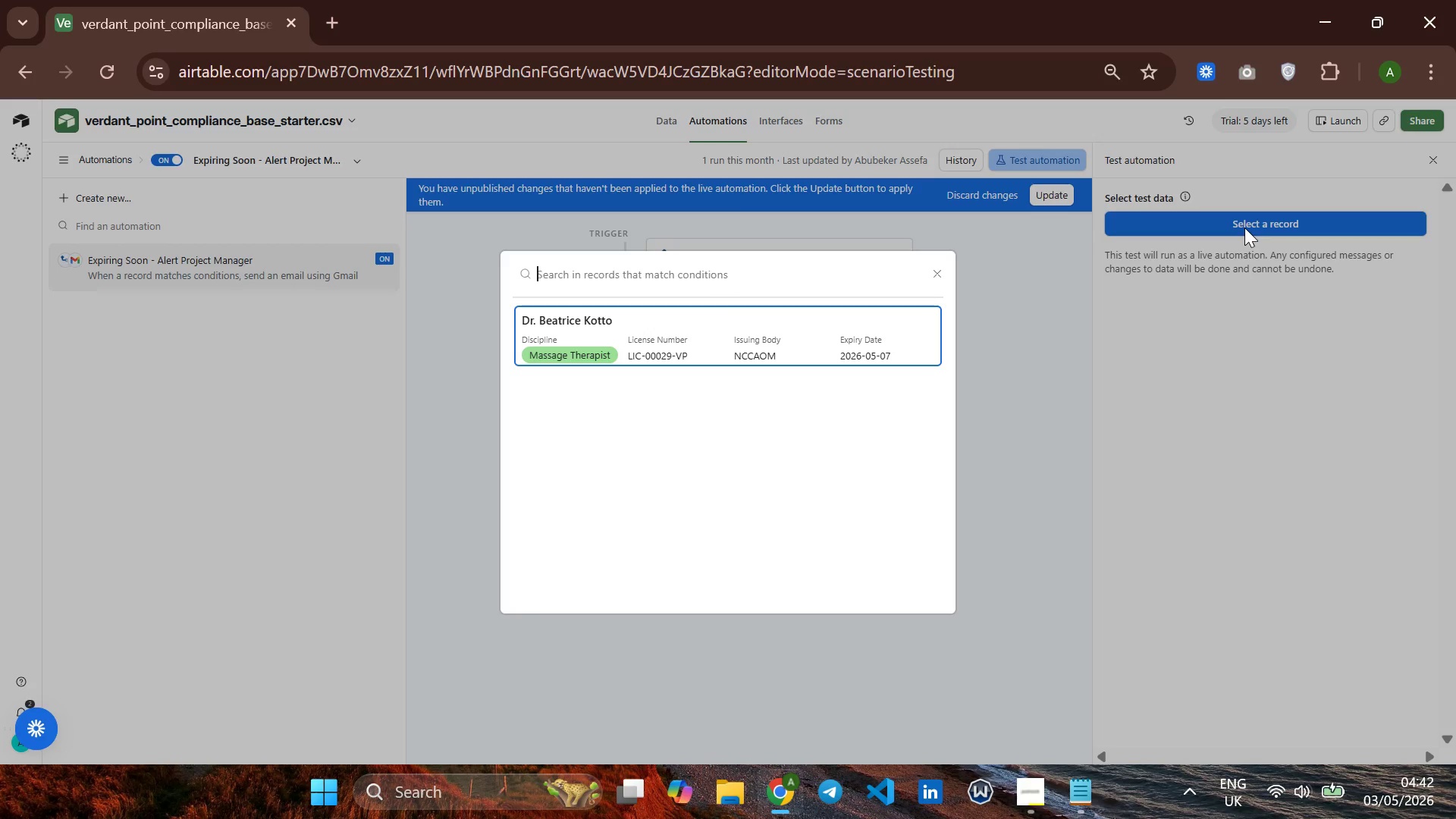 
left_click([844, 327])
 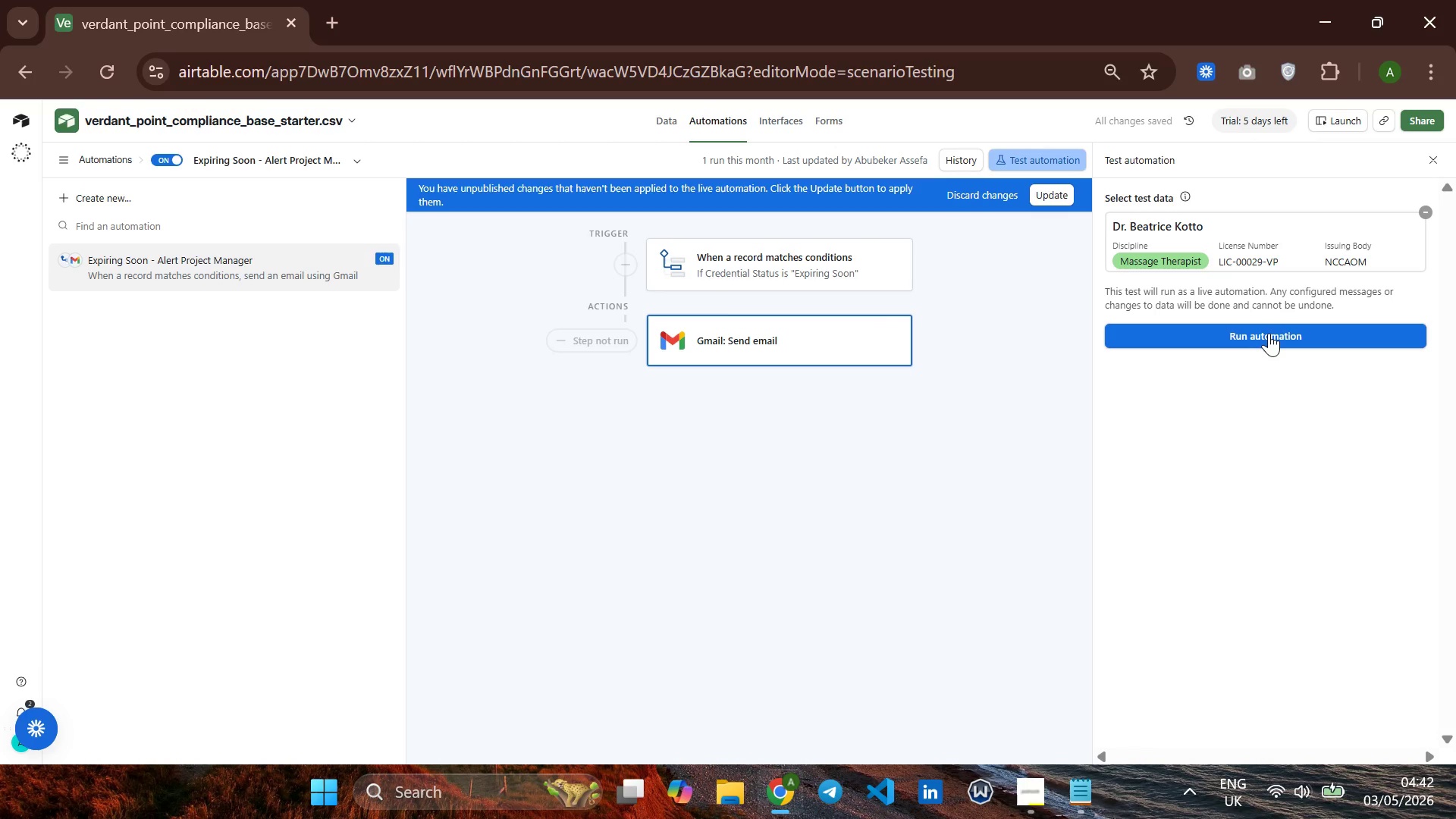 
left_click([1267, 333])
 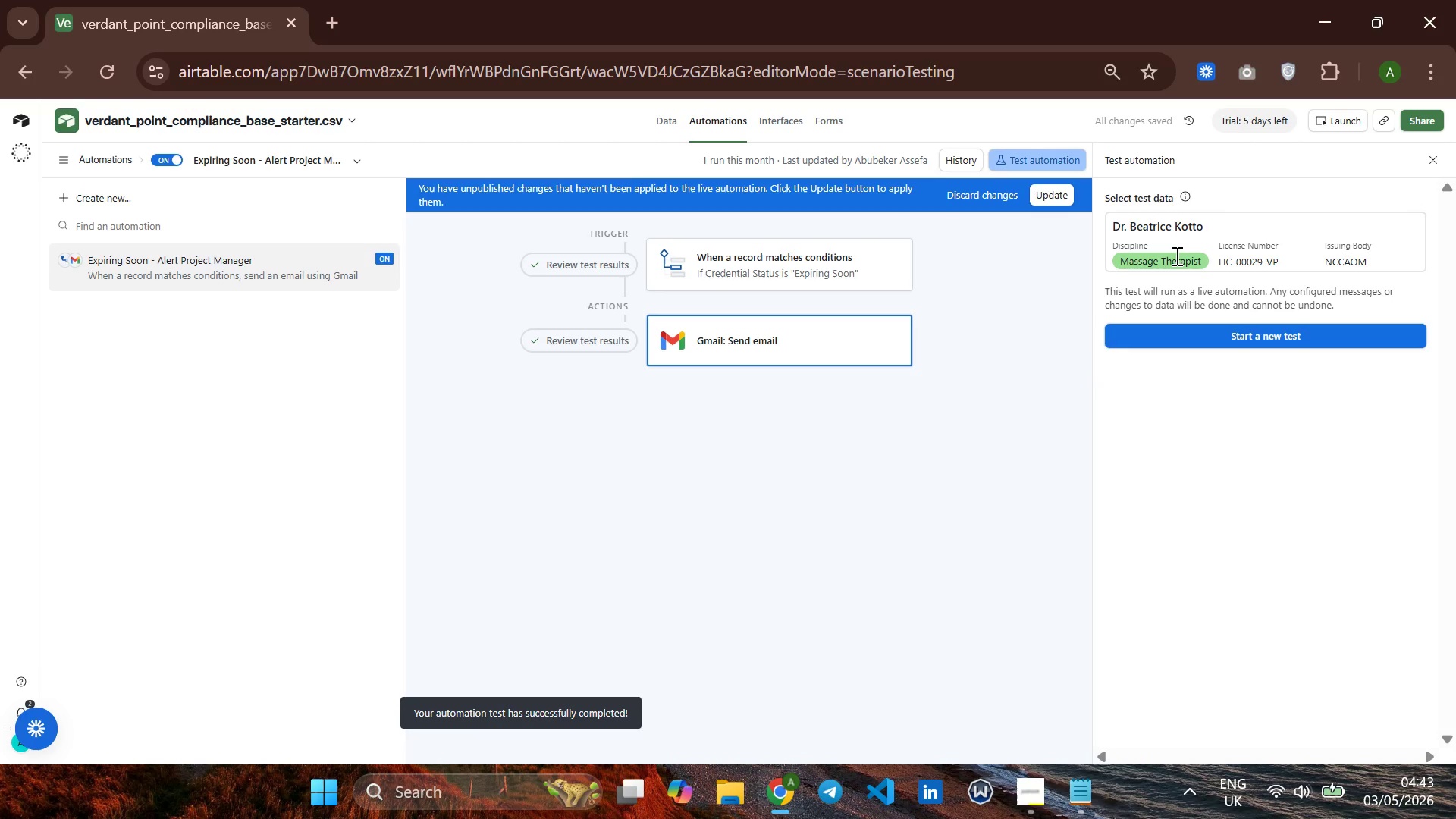 
wait(5.84)
 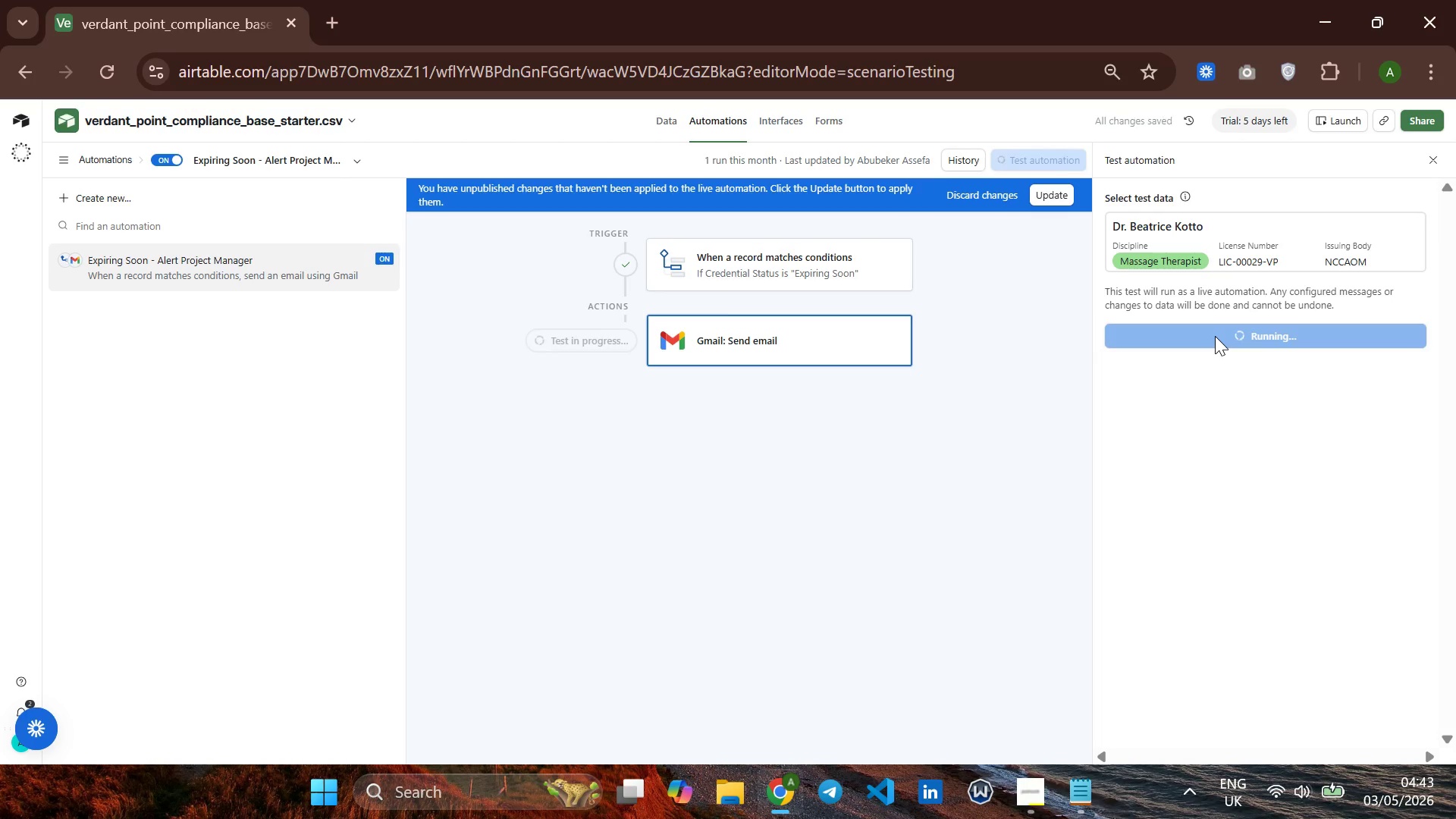 
left_click([971, 152])
 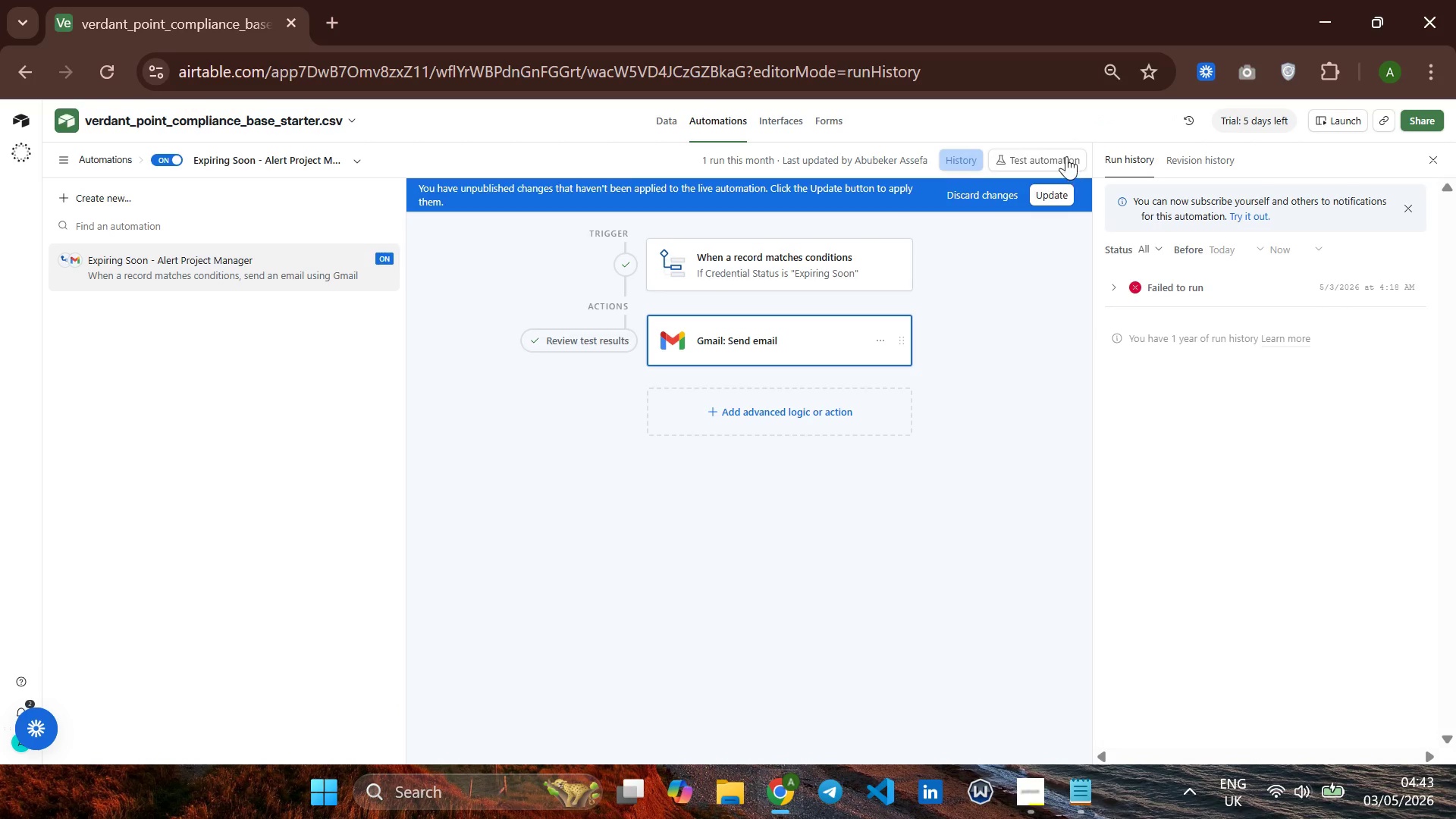 
left_click([1059, 153])
 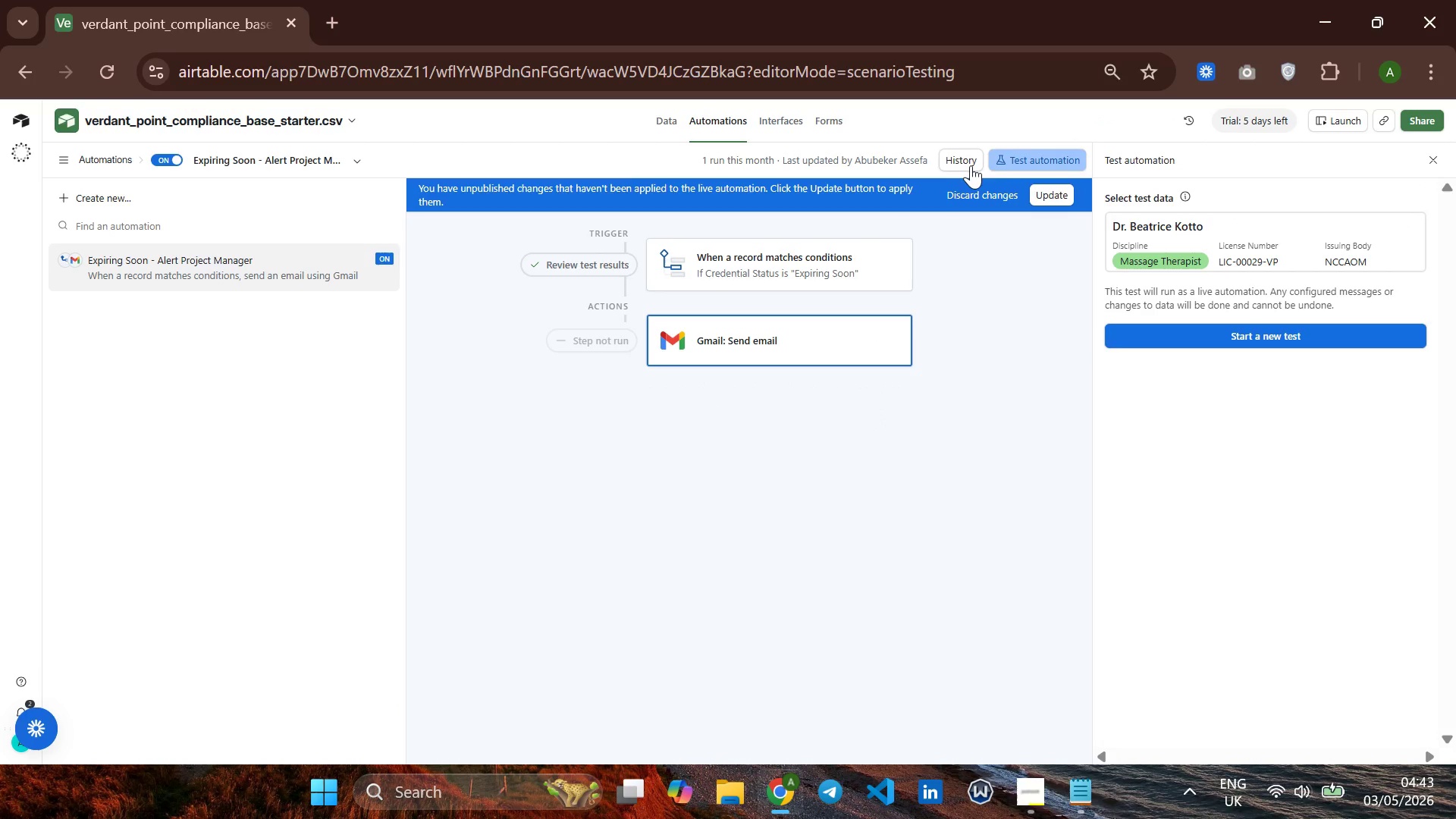 
left_click([959, 158])
 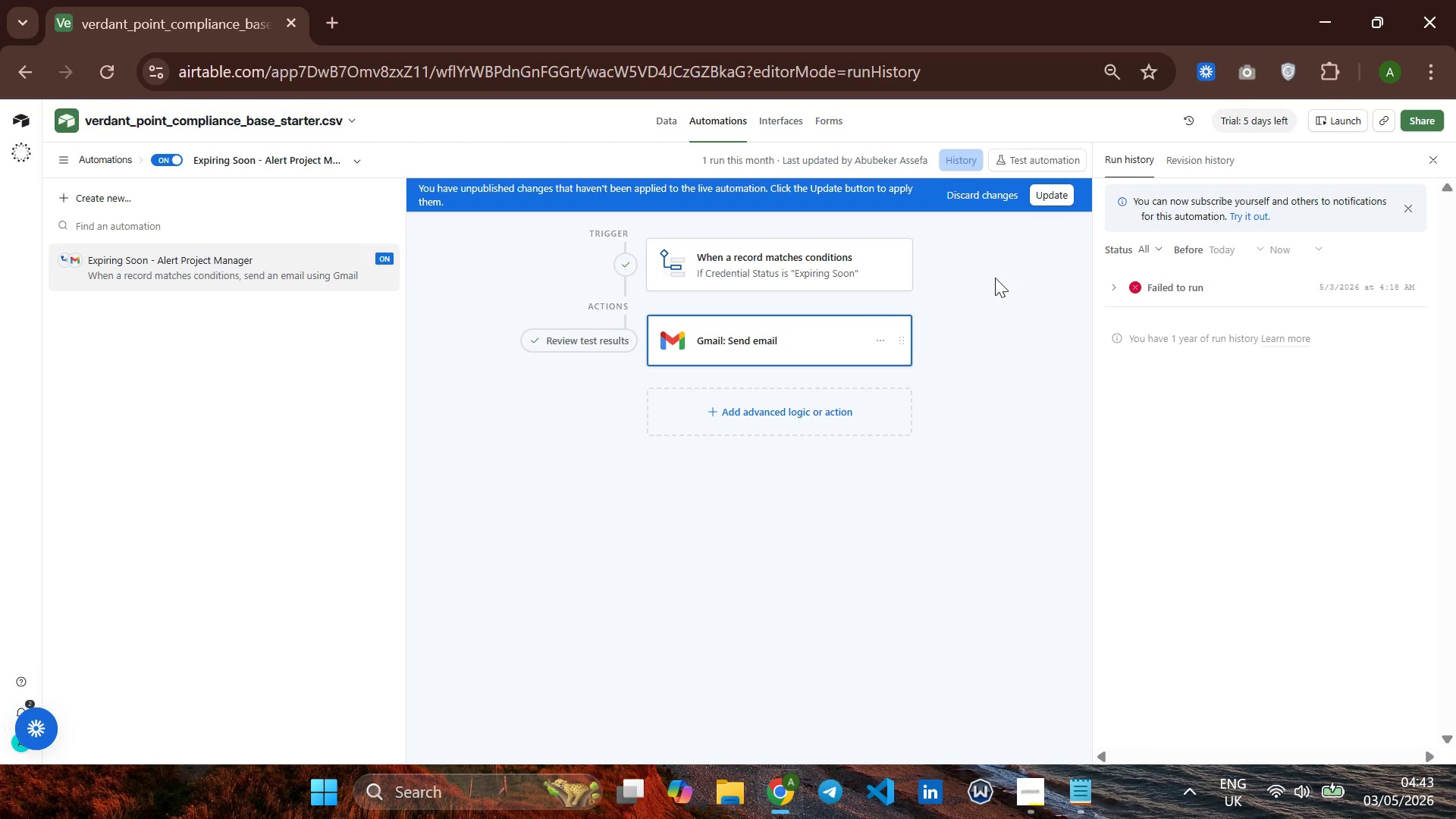 
wait(7.0)
 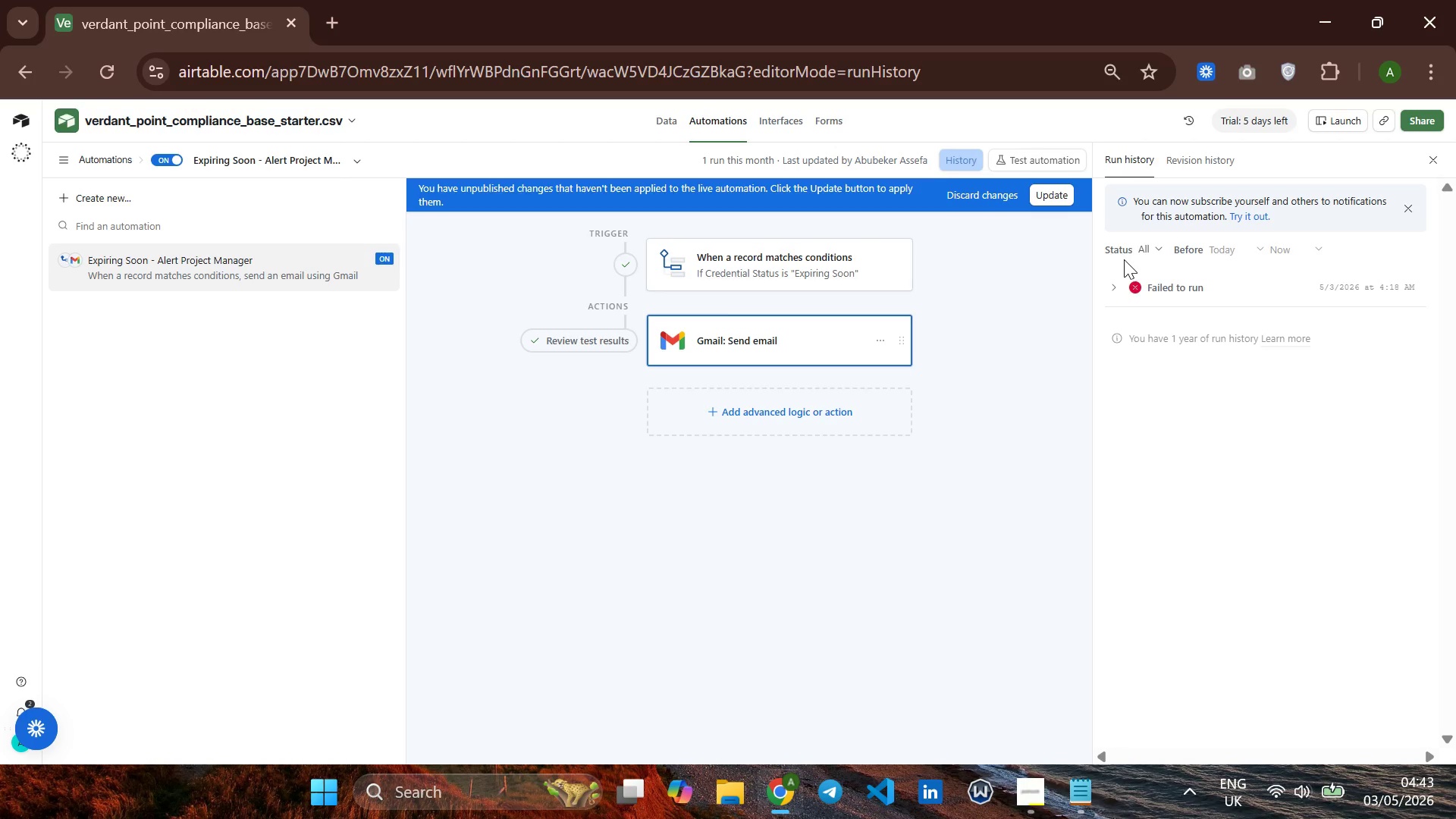 
left_click([1163, 286])
 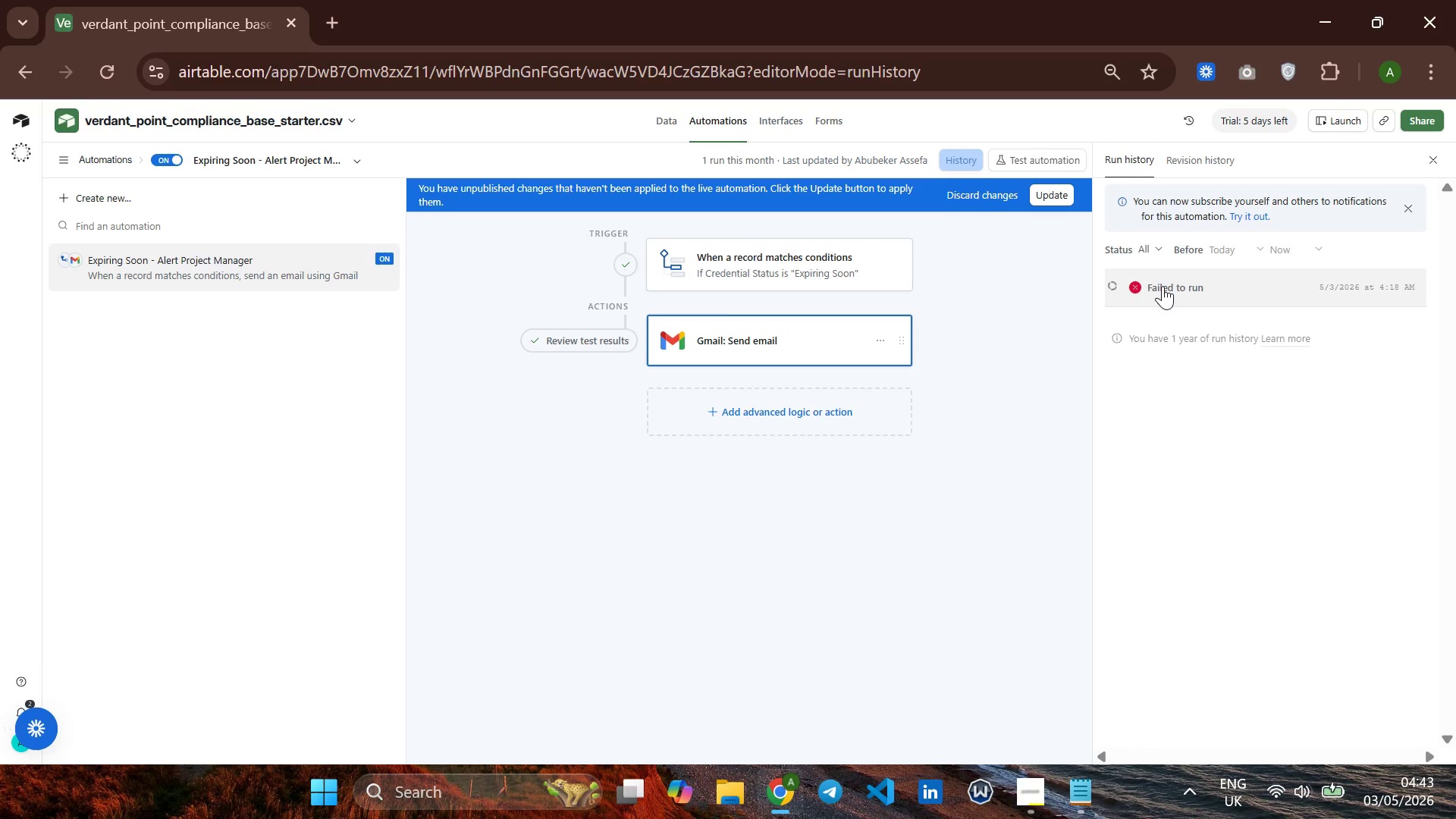 
left_click([1163, 286])
 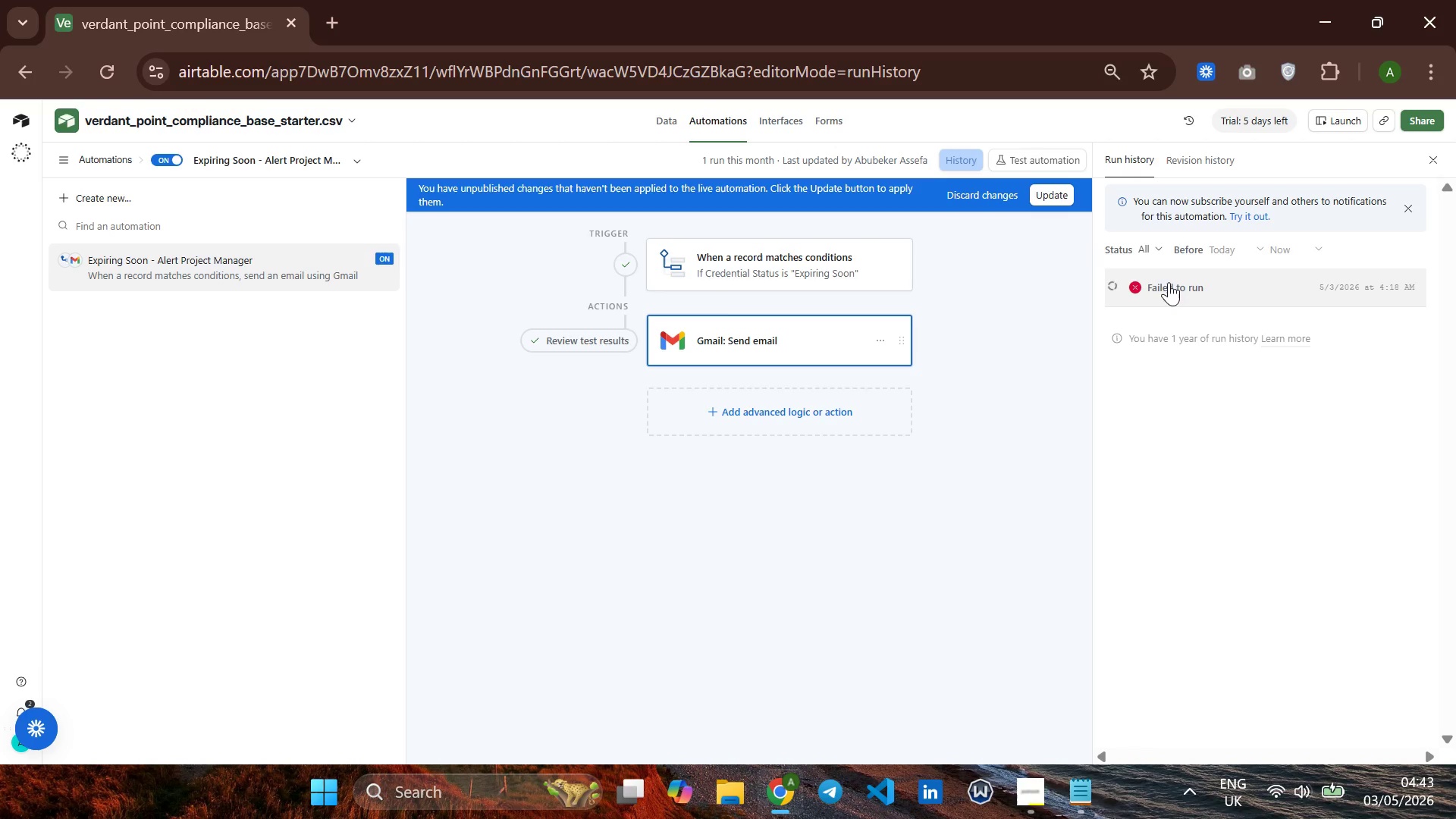 
left_click([1186, 277])
 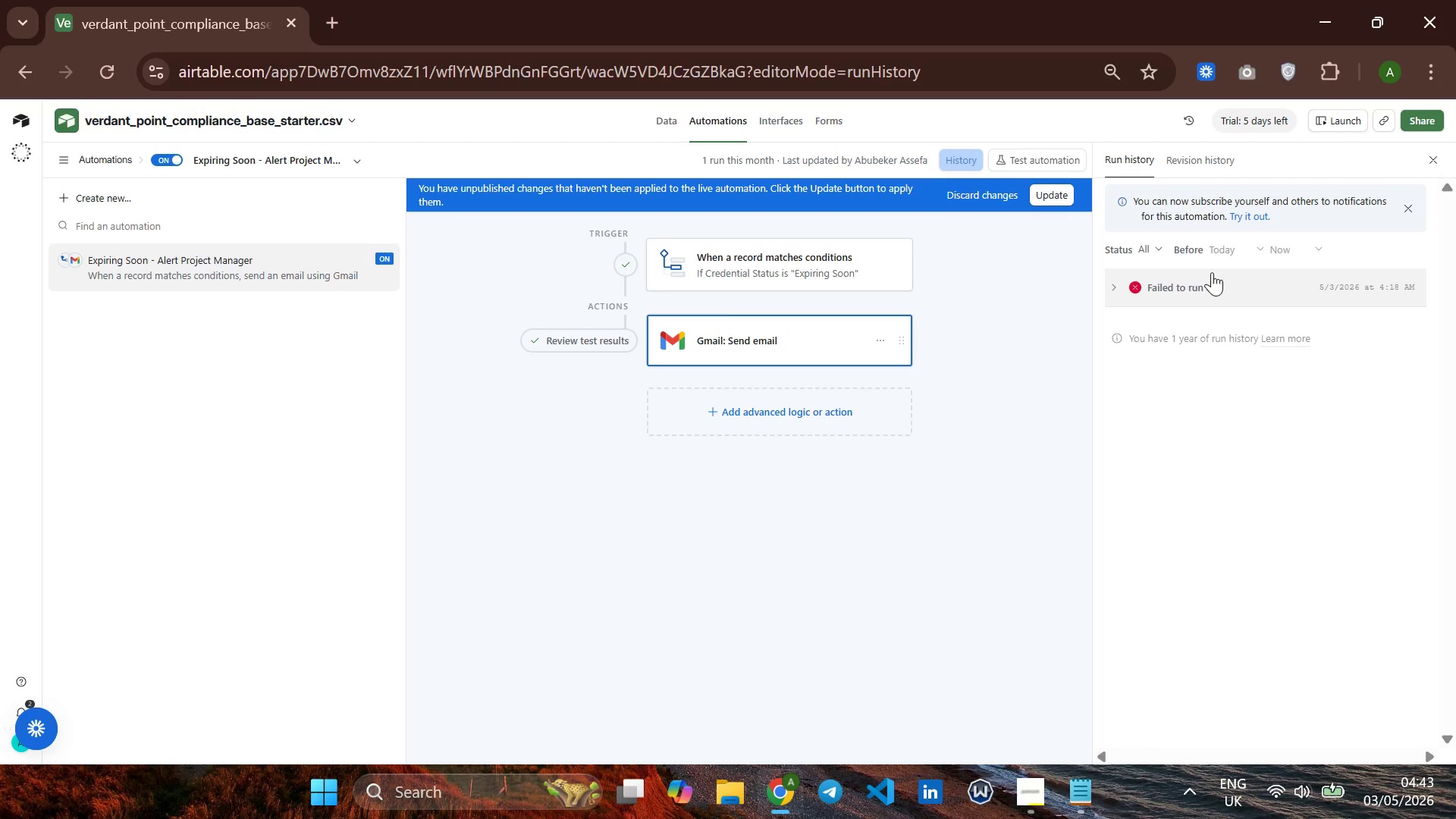 
left_click_drag(start_coordinate=[1212, 272], to_coordinate=[1216, 272])
 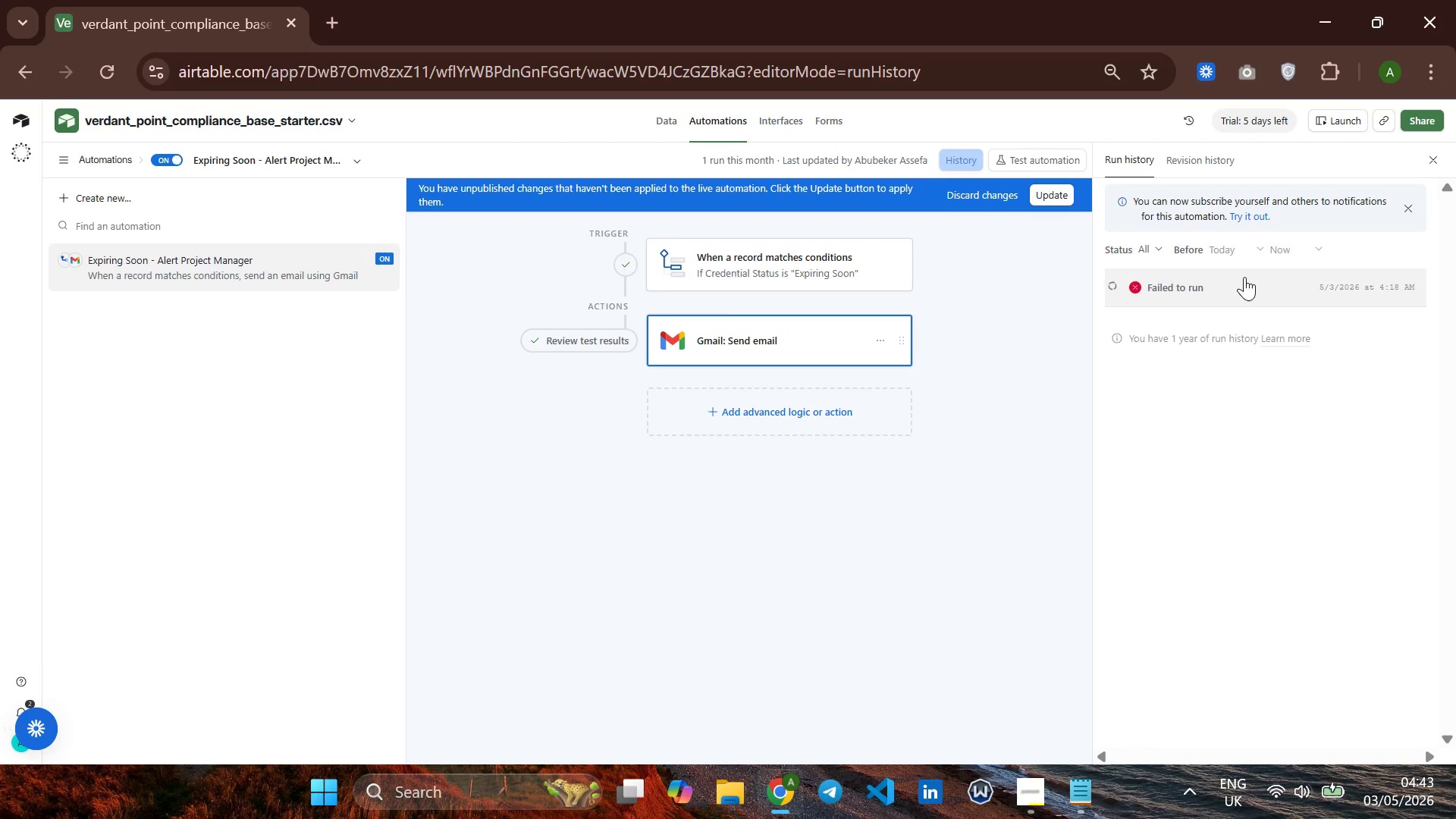 
mouse_move([1223, 276])
 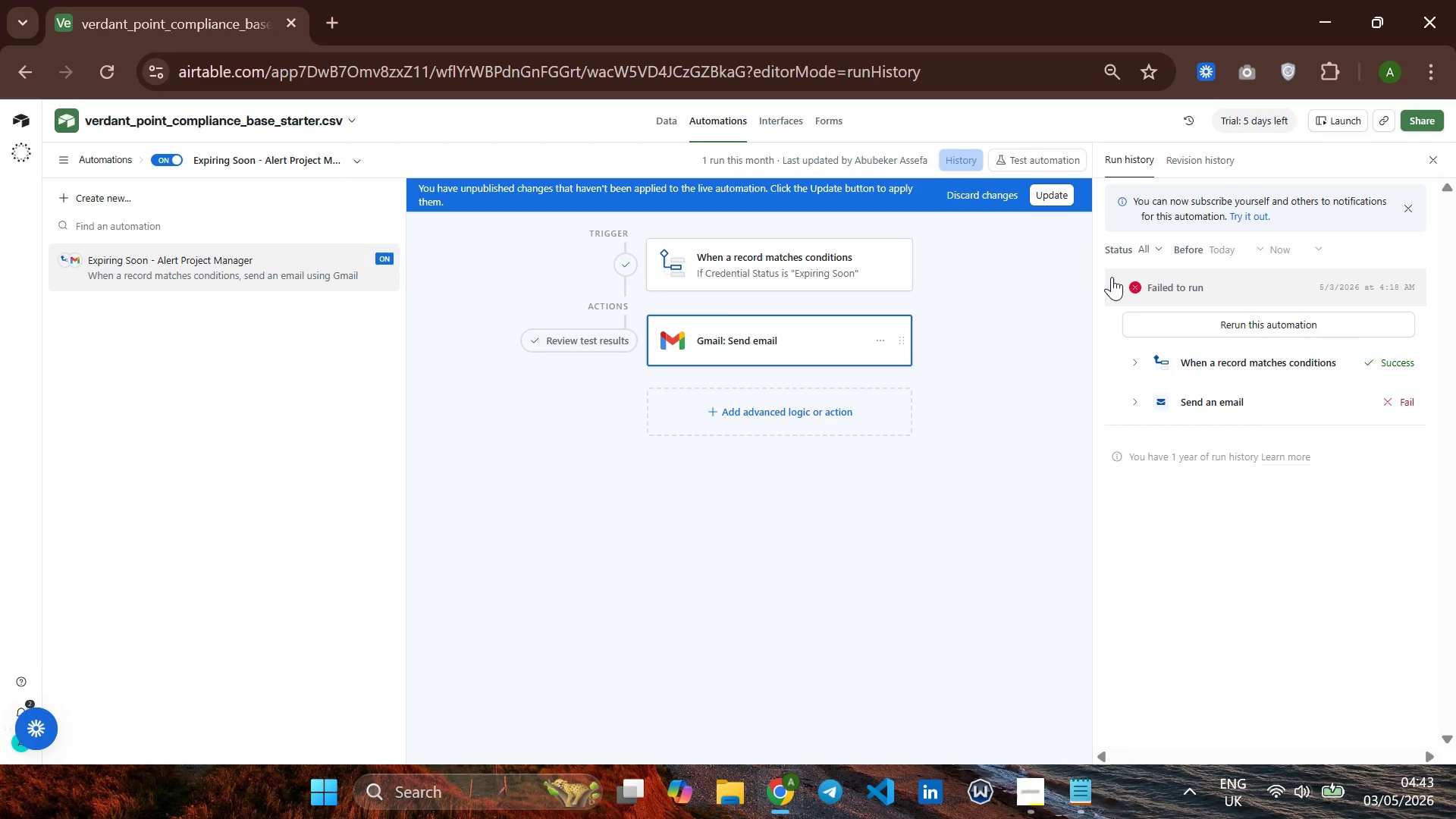 
left_click([1112, 278])
 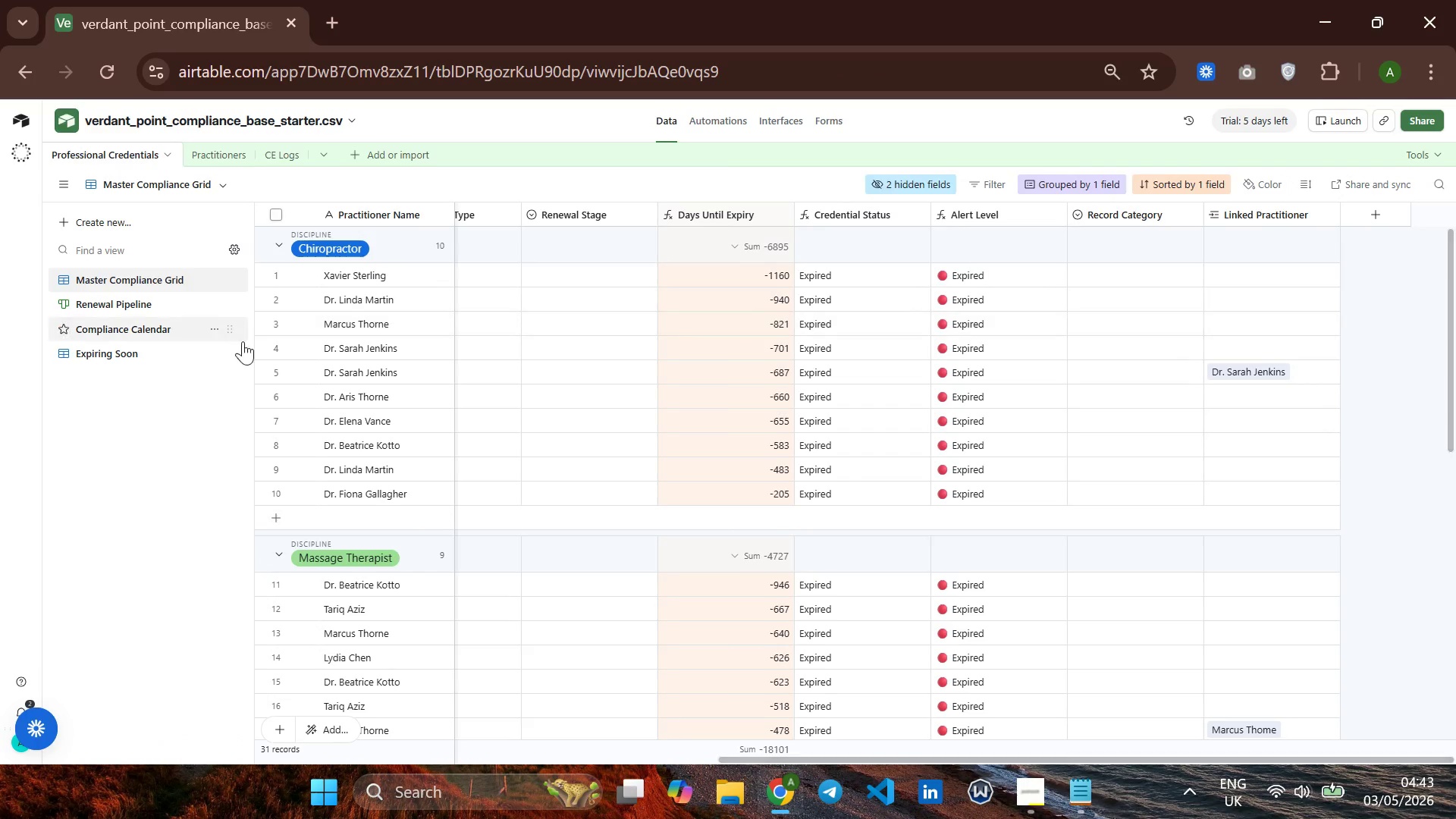 
wait(5.11)
 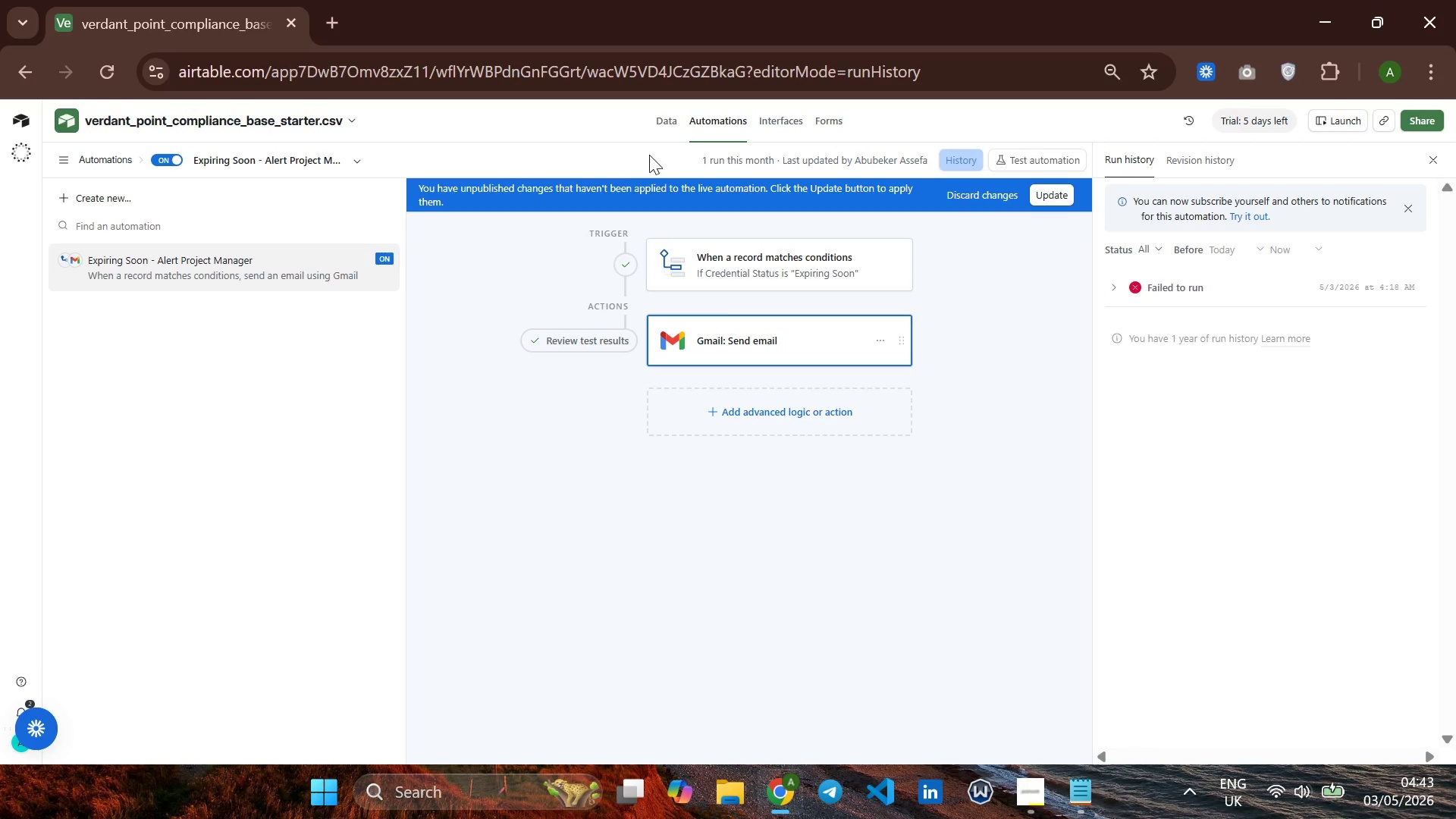 
scroll: coordinate [833, 456], scroll_direction: down, amount: 18.0
 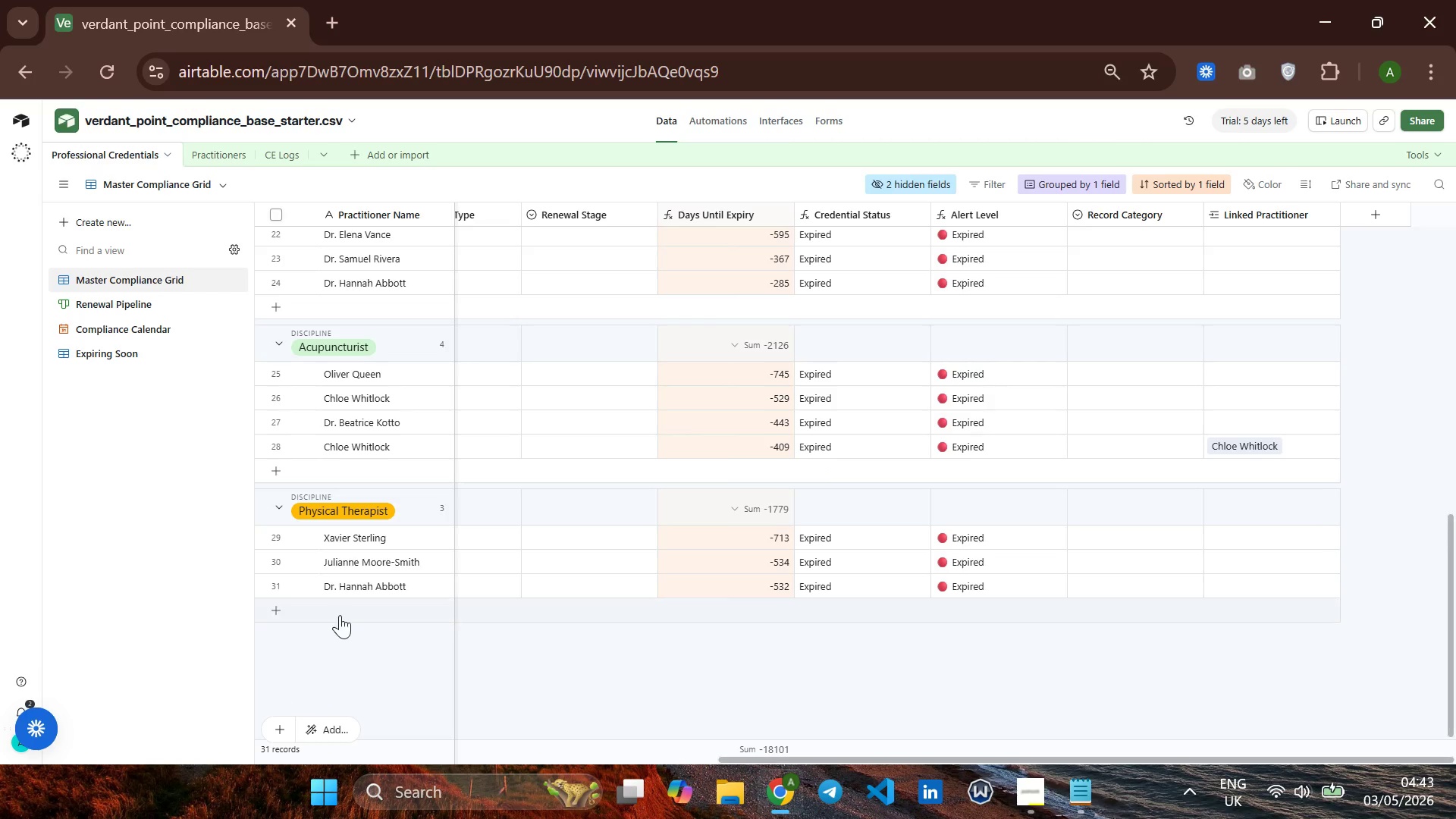 
scroll: coordinate [447, 576], scroll_direction: up, amount: 8.0
 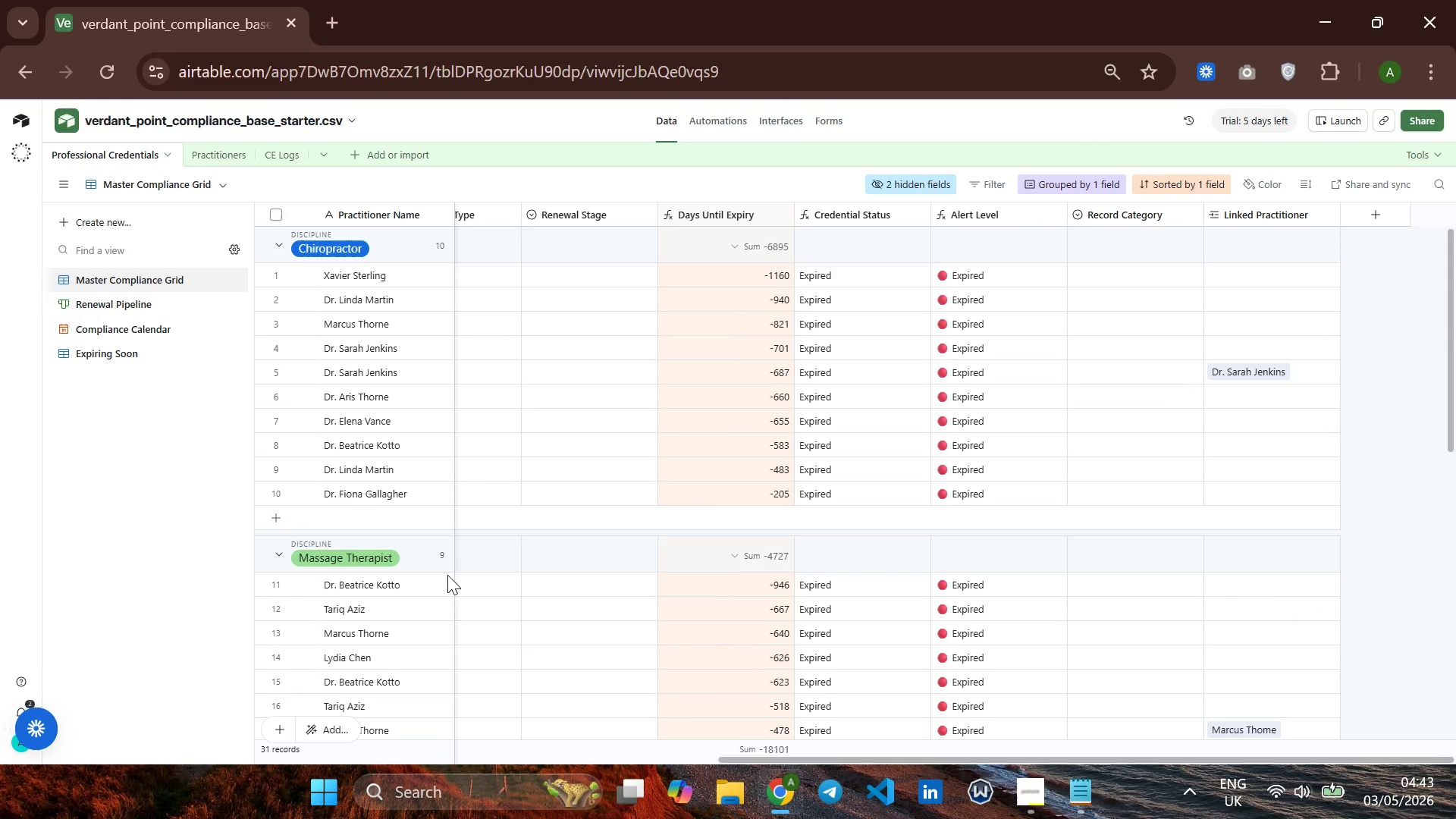 
scroll: coordinate [506, 494], scroll_direction: down, amount: 4.0
 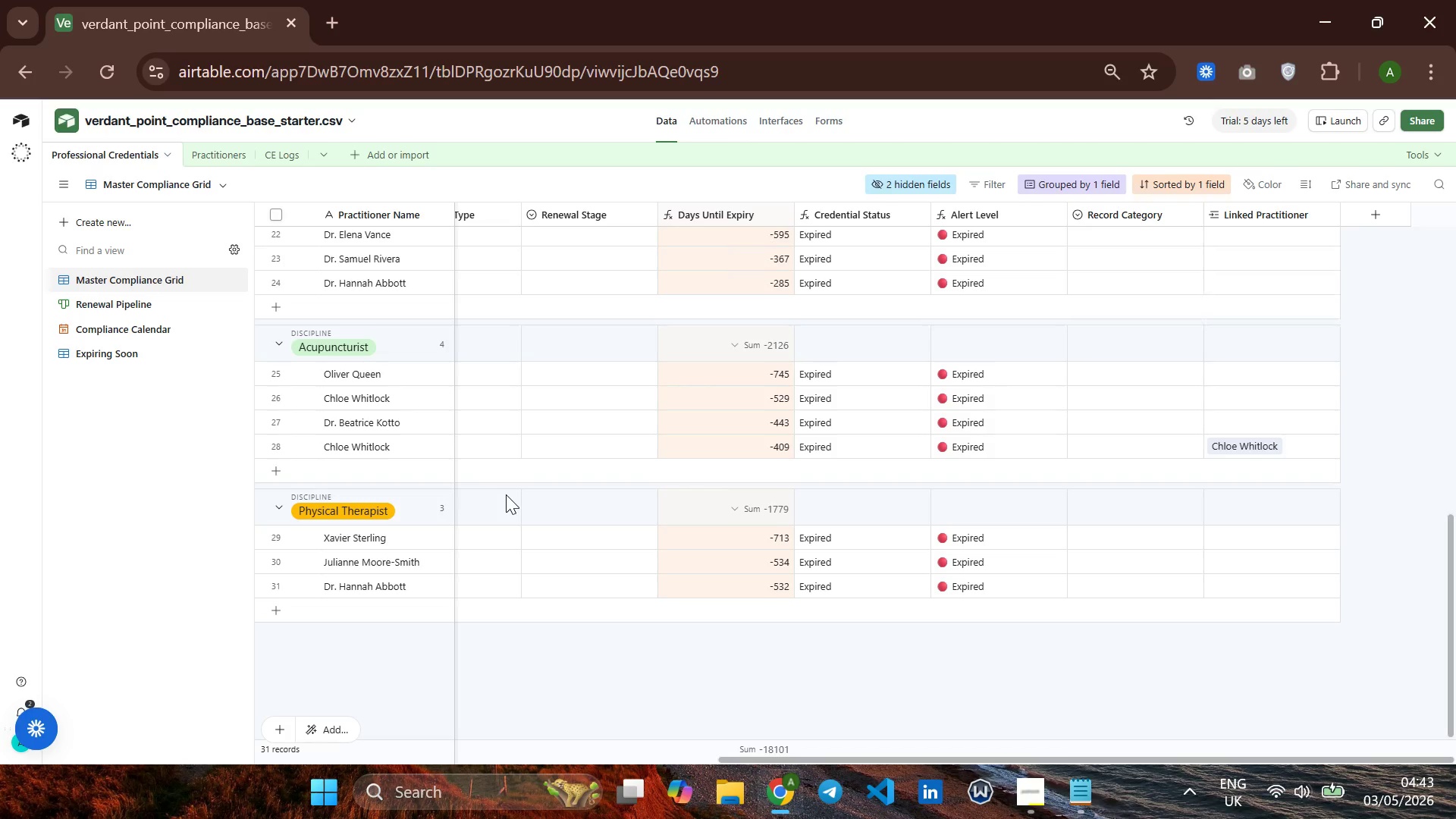 
scroll: coordinate [506, 494], scroll_direction: up, amount: 1.0
 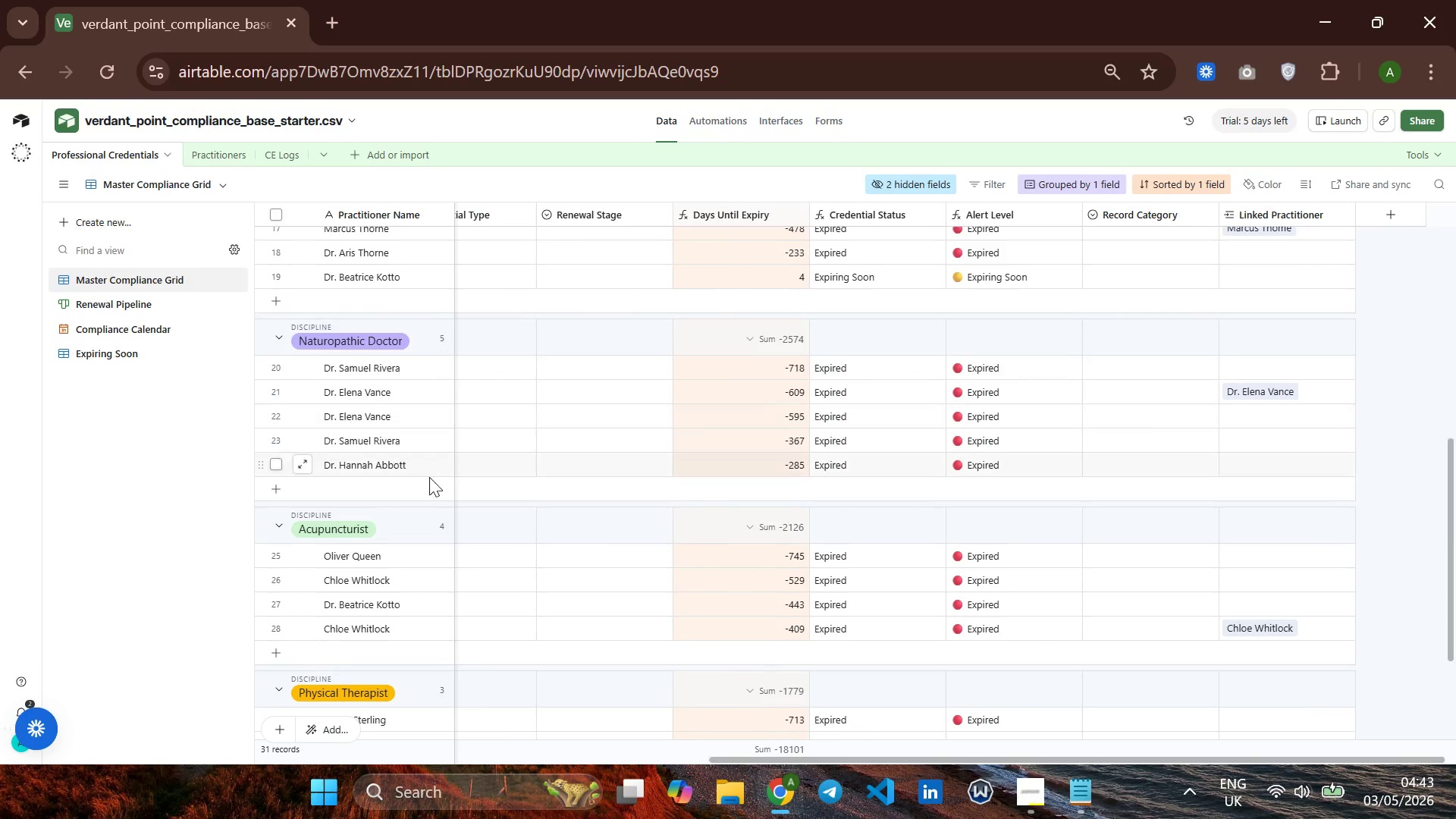 
wait(6.44)
 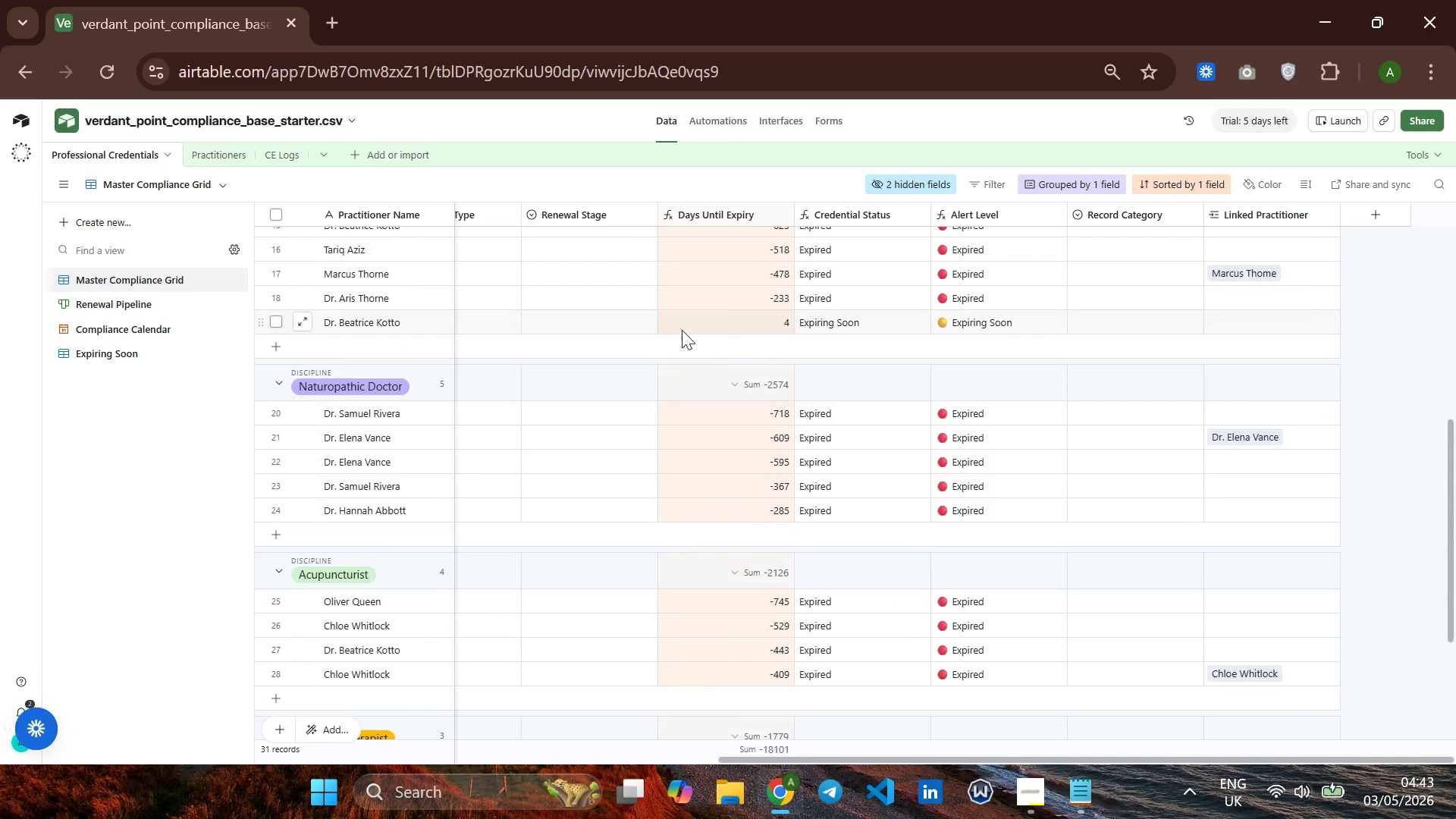 
left_click([271, 485])
 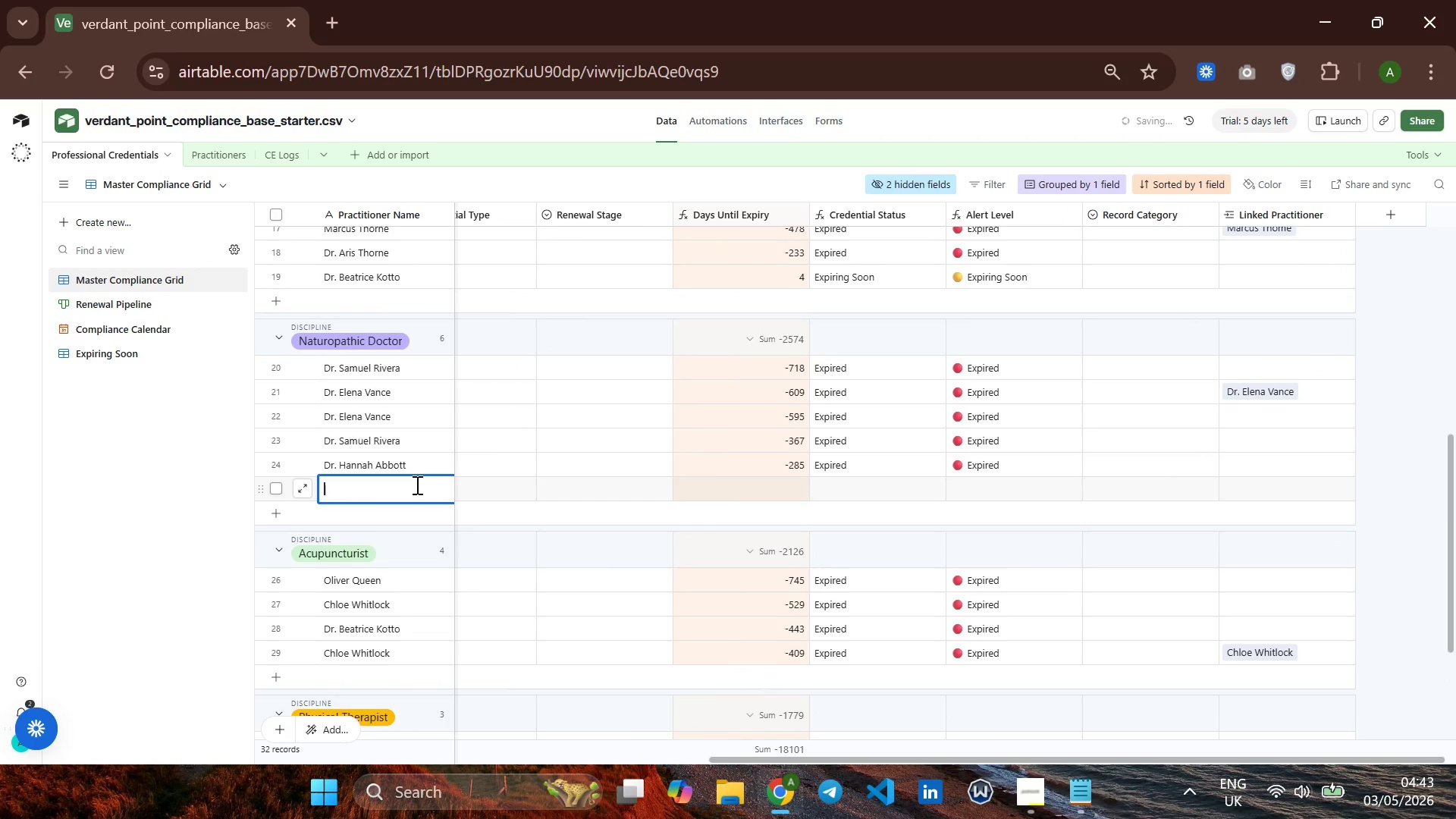 
type(sarah MdR)
key(Backspace)
key(Backspace)
type(Dr. s)
key(Backspace)
type(sarah mi)
key(Backspace)
key(Backspace)
key(Backspace)
key(Backspace)
key(Backspace)
key(Backspace)
type(rah Mitchell)
 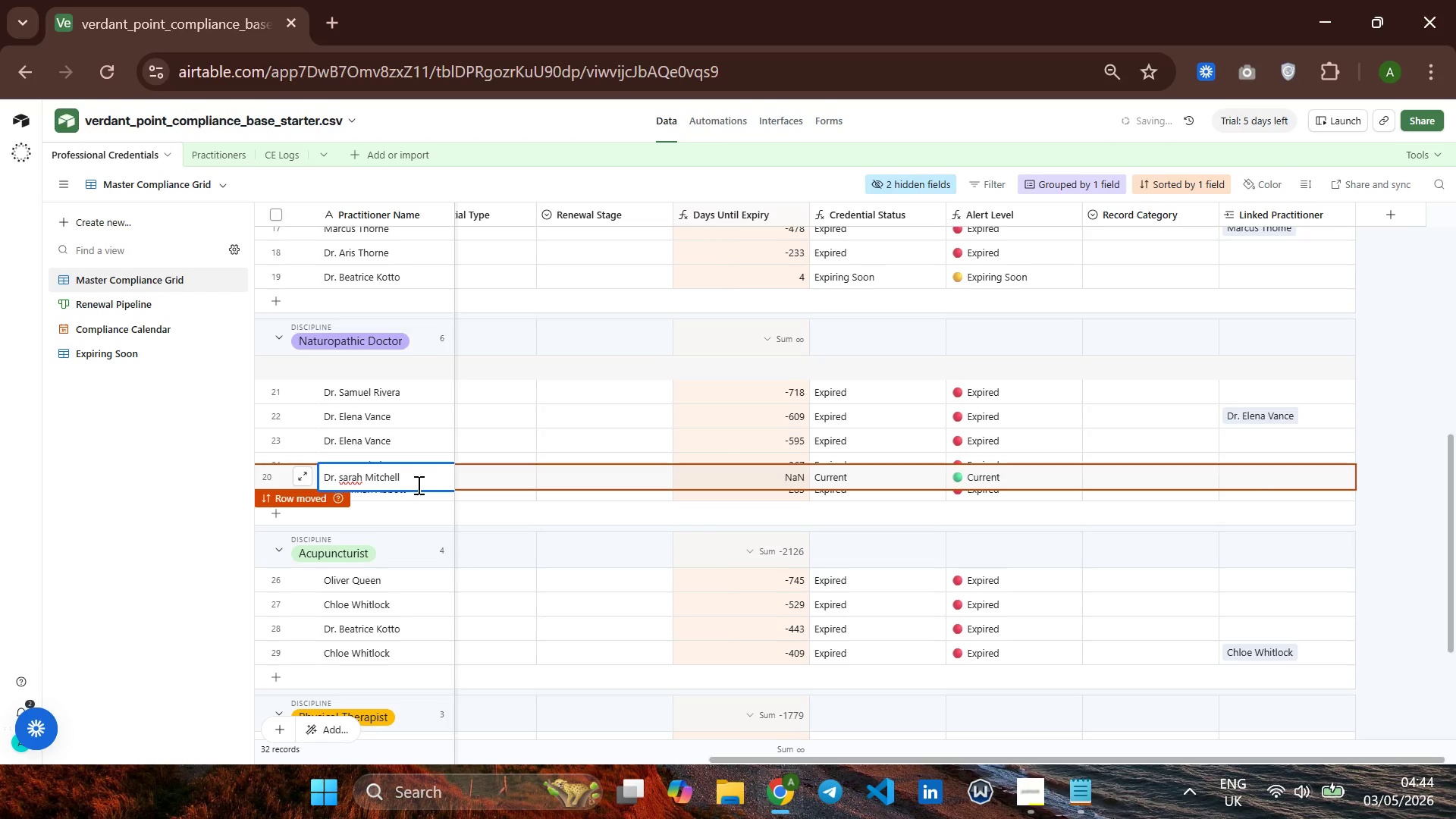 
key(Enter)
 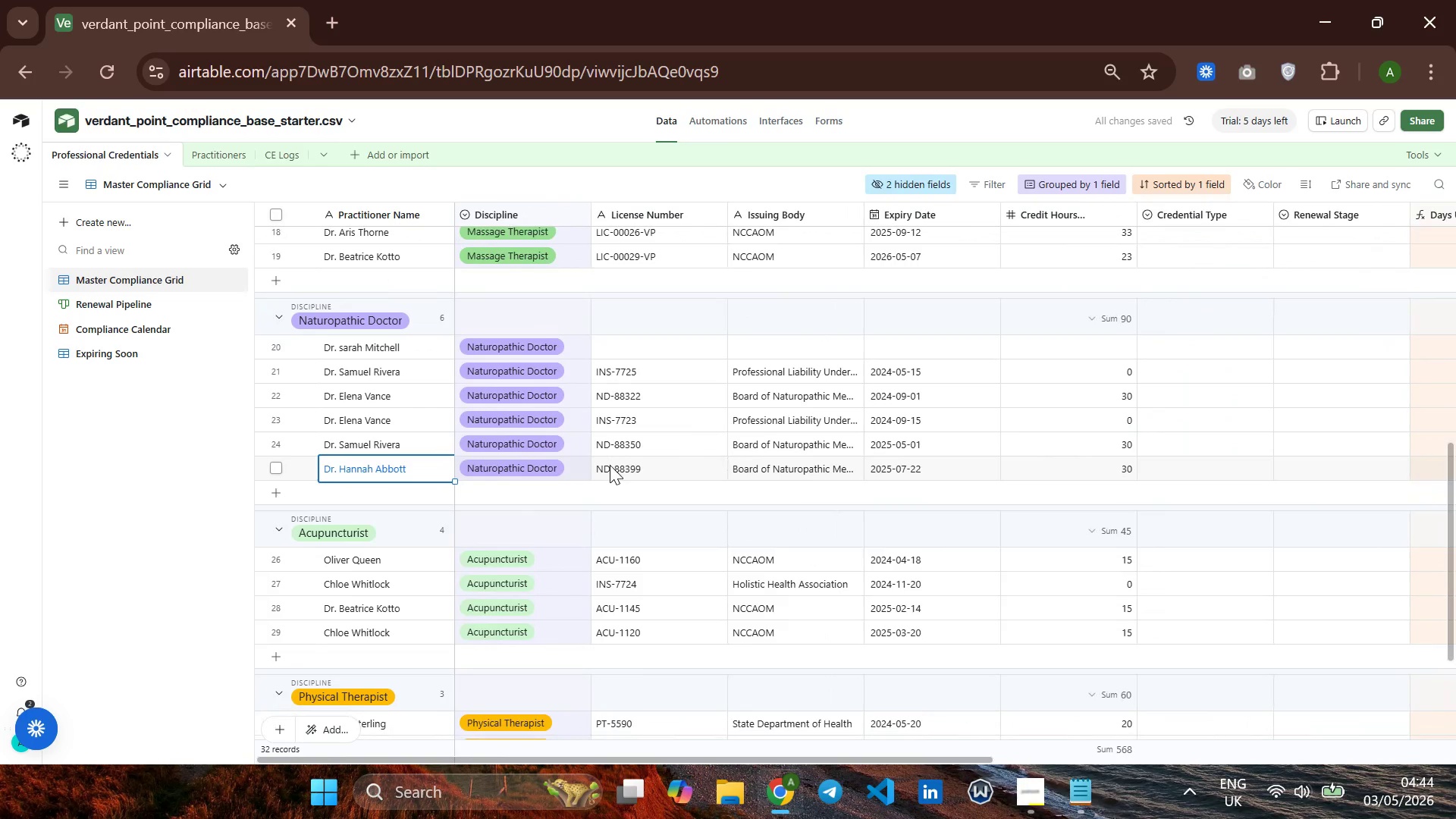 
wait(10.56)
 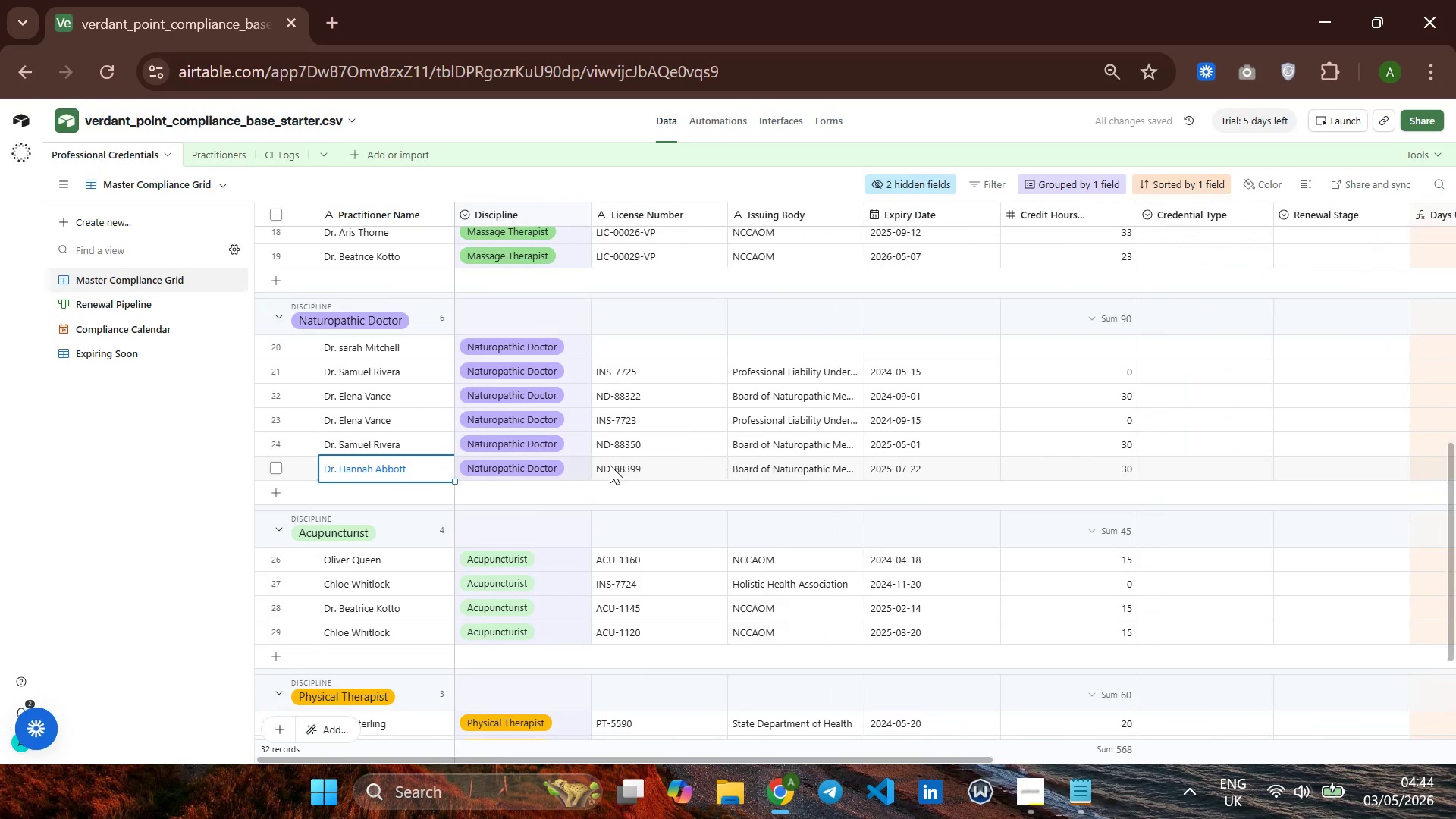 
left_click([268, 478])
 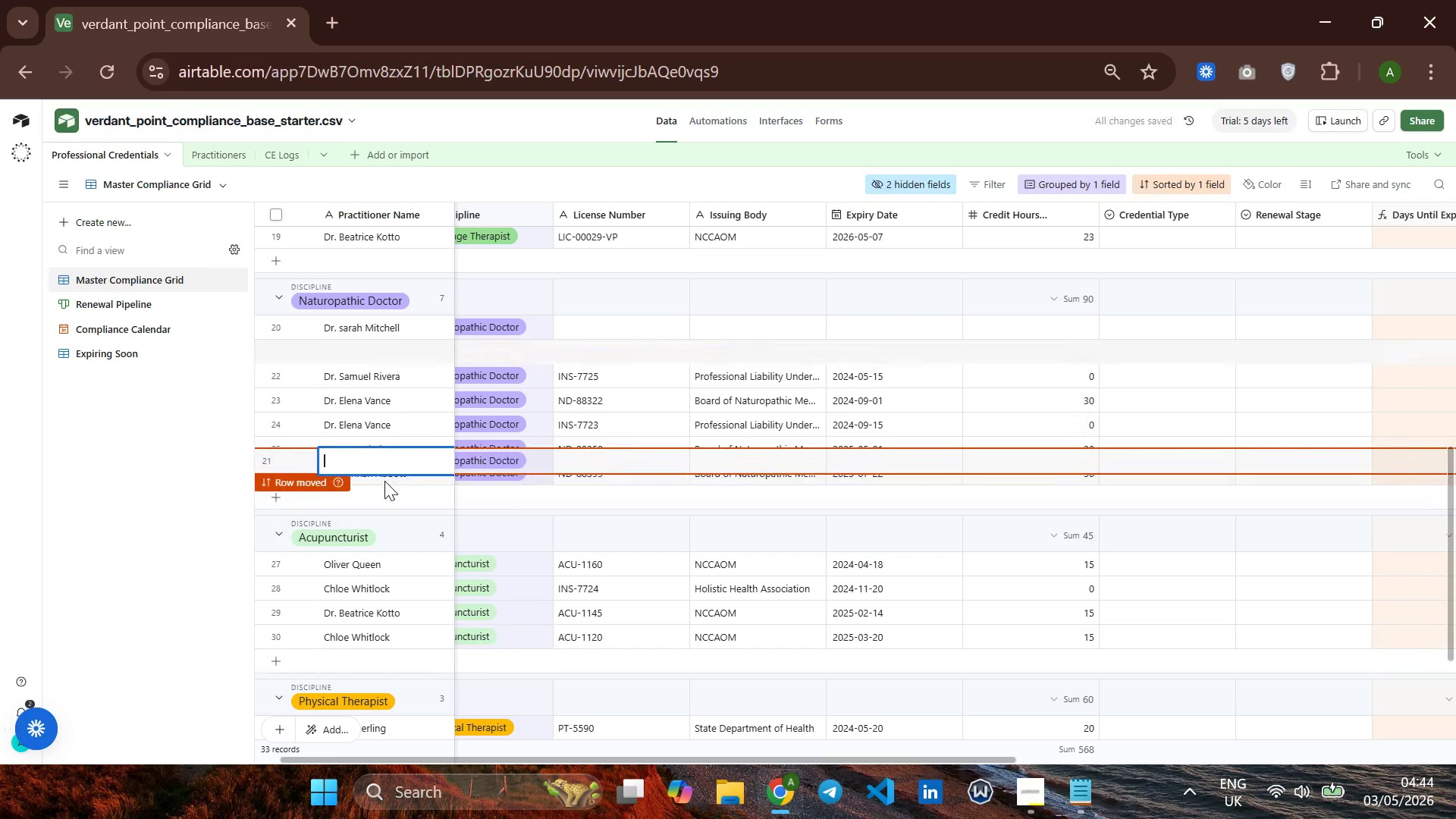 
mouse_move([448, 403])
 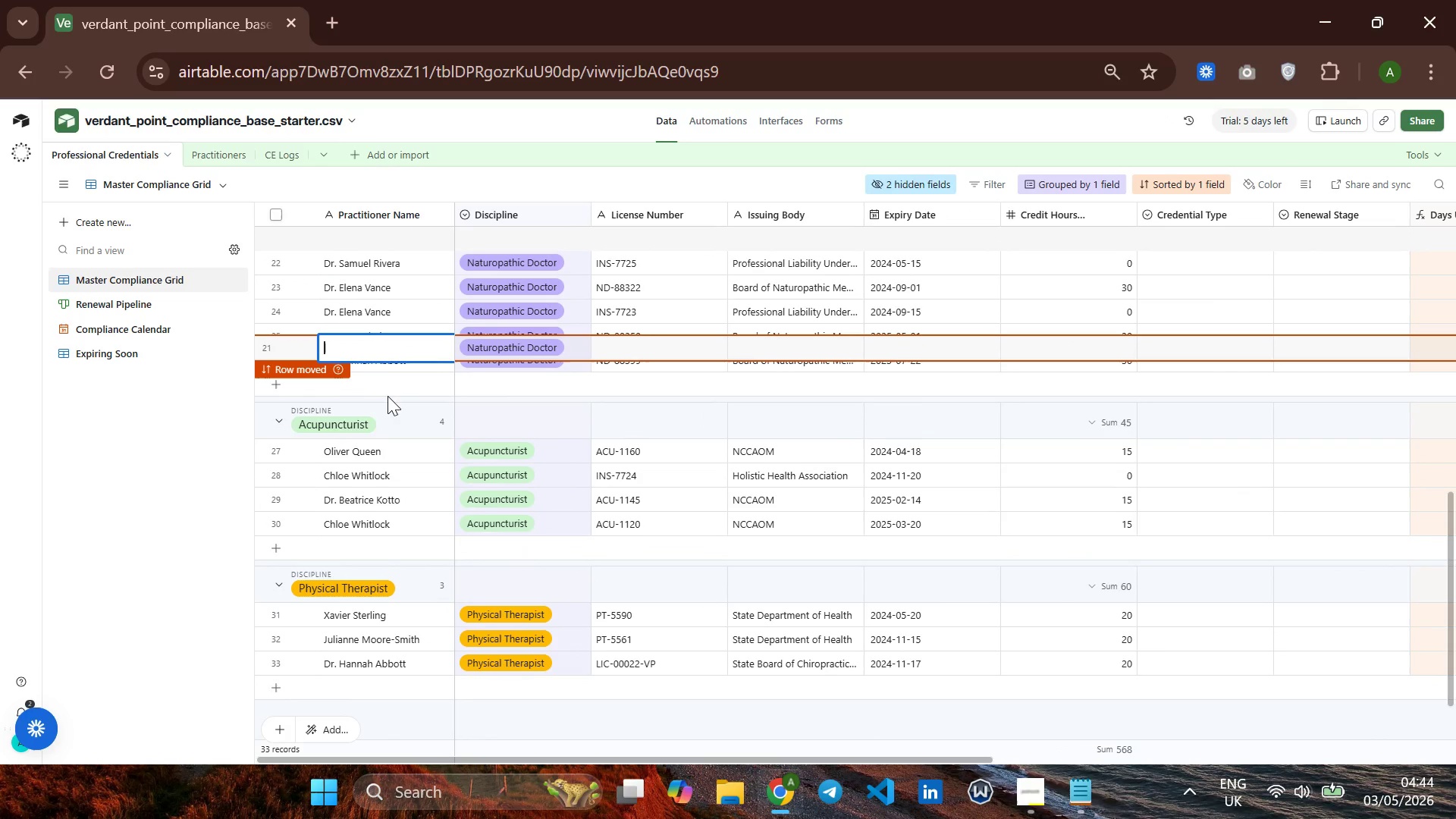 
wait(6.16)
 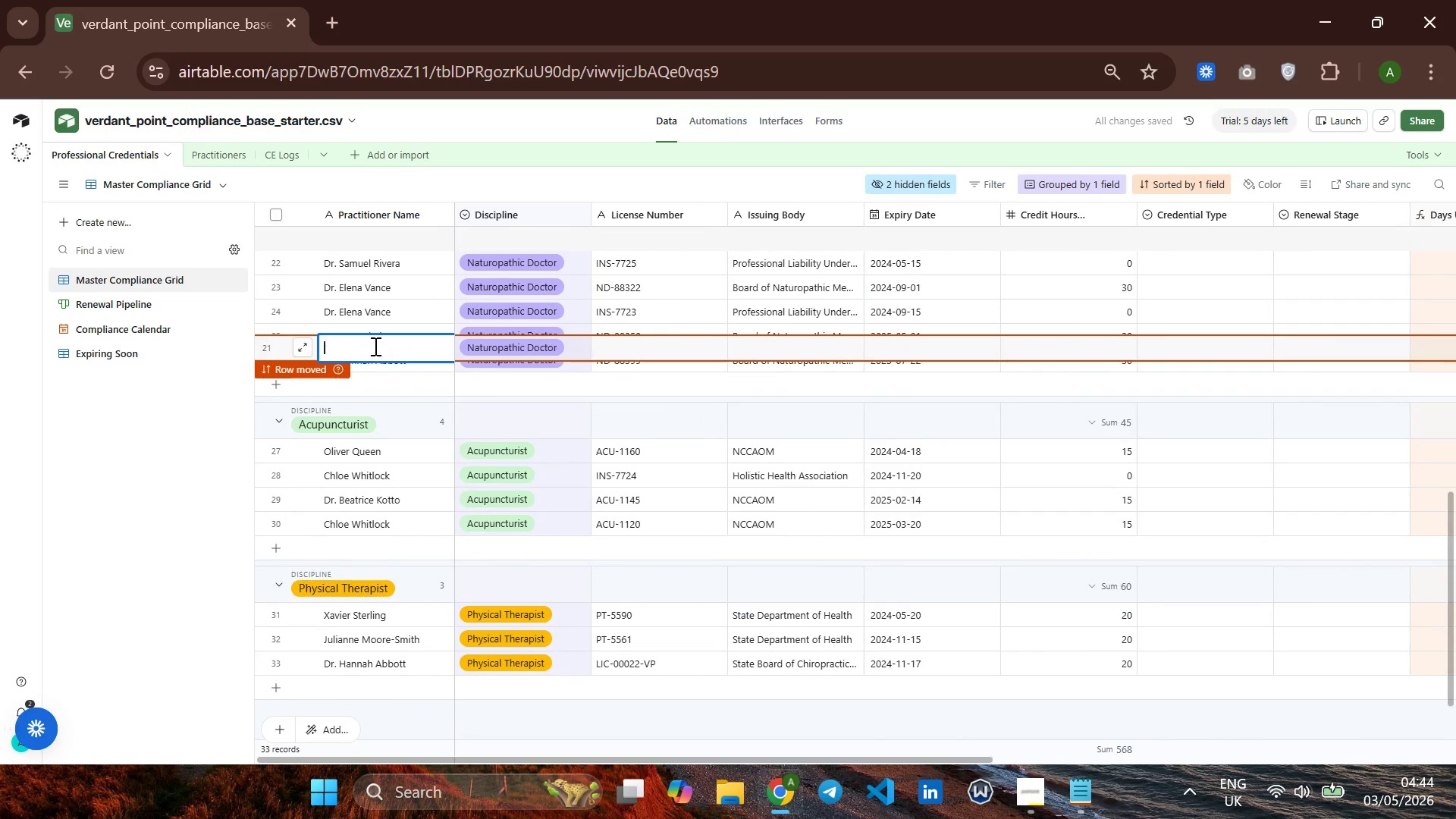 
left_click([388, 396])
 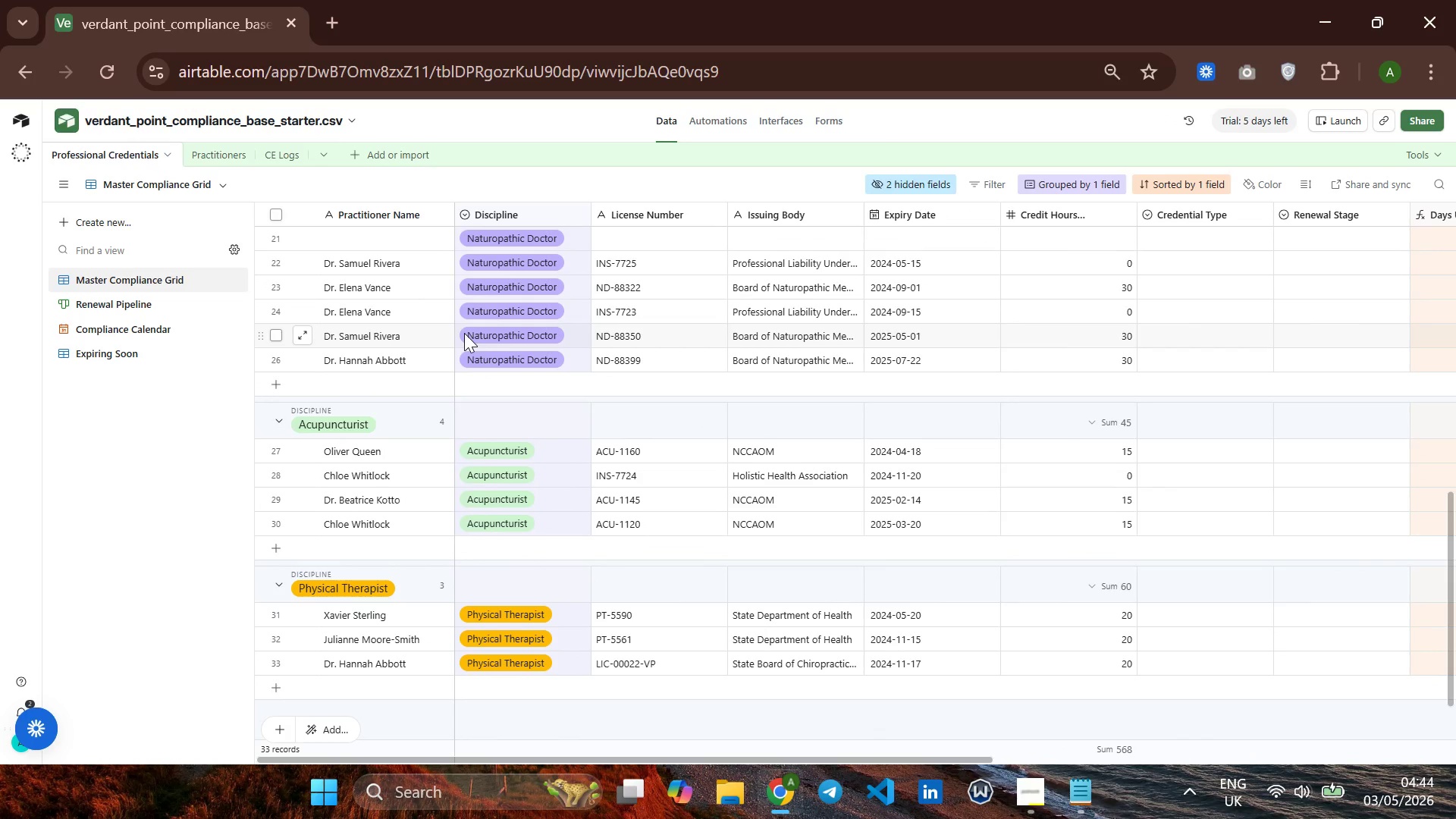 
mouse_move([474, 345])
 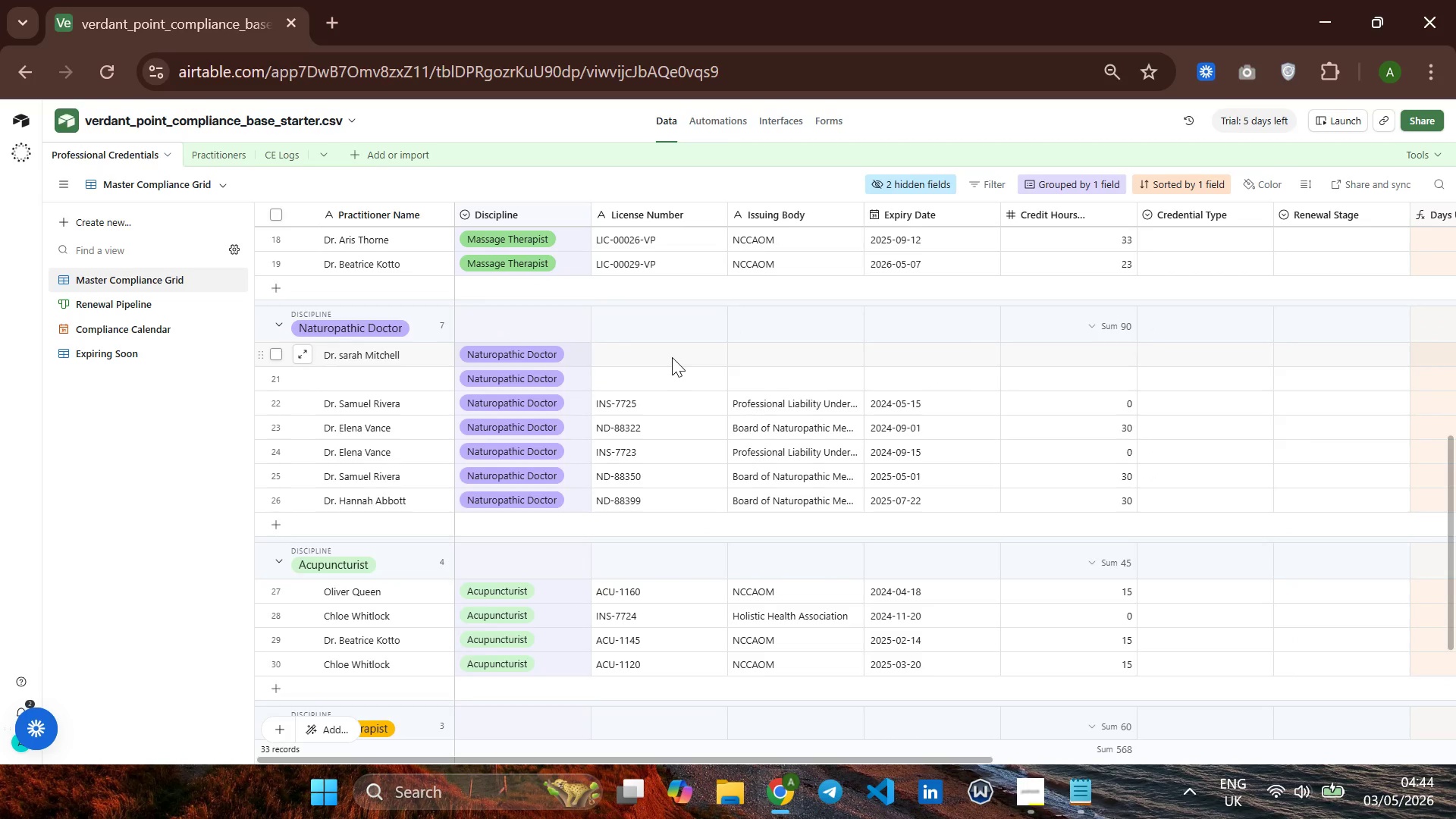 
left_click([670, 356])
 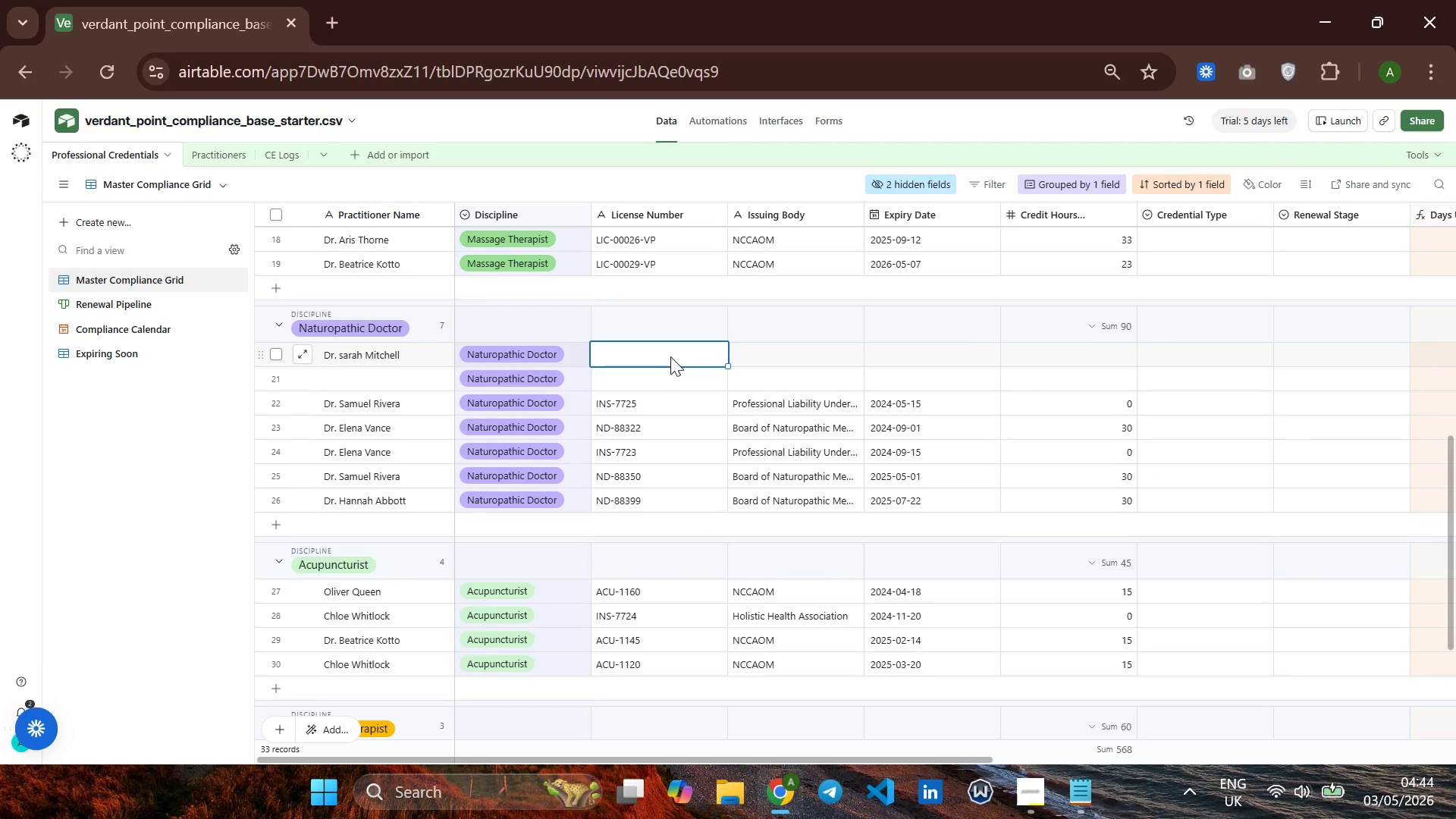 
type(Ins)
key(Backspace)
key(Backspace)
key(Backspace)
type(INS-4546)
 